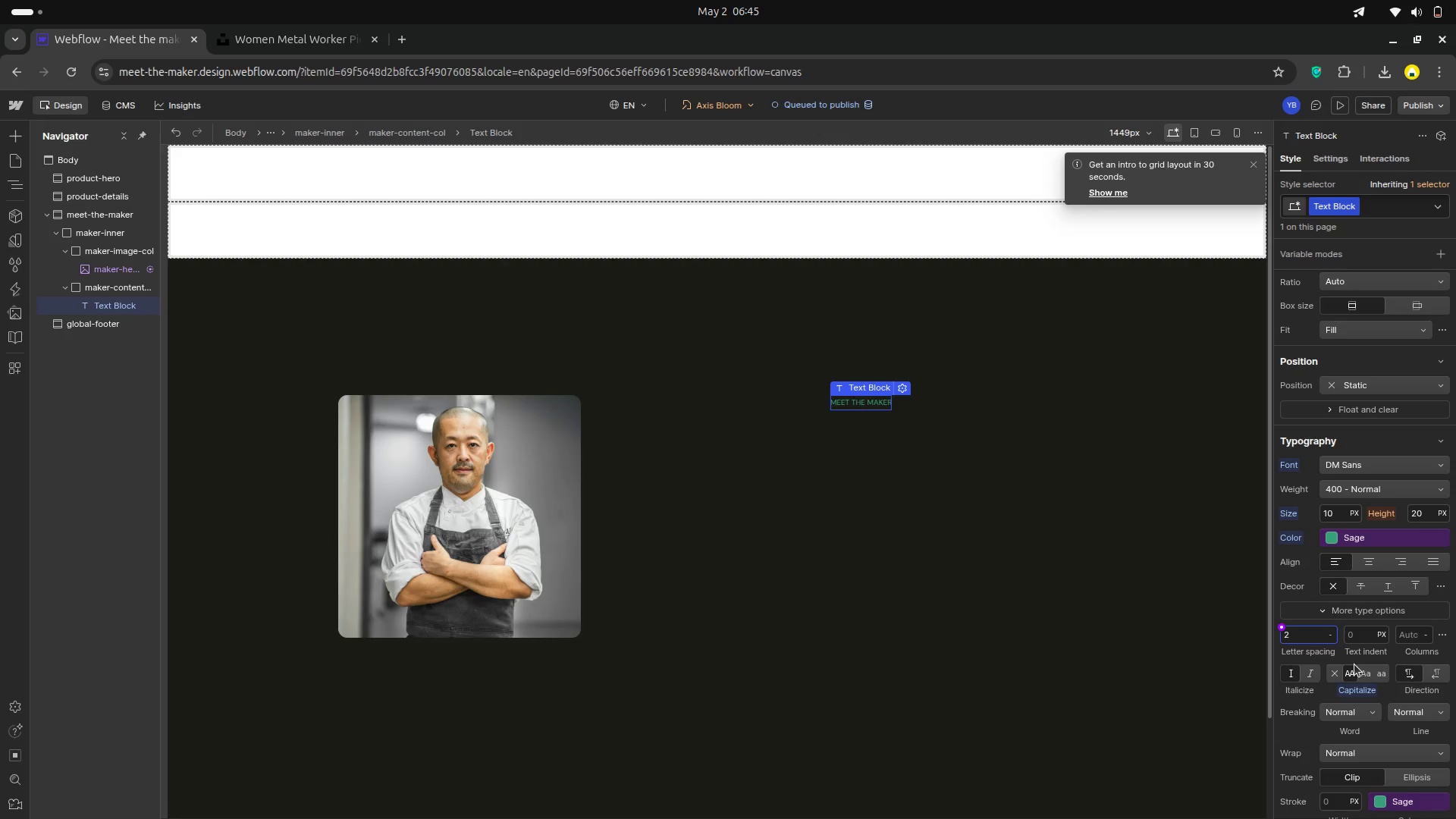 
key(Enter)
 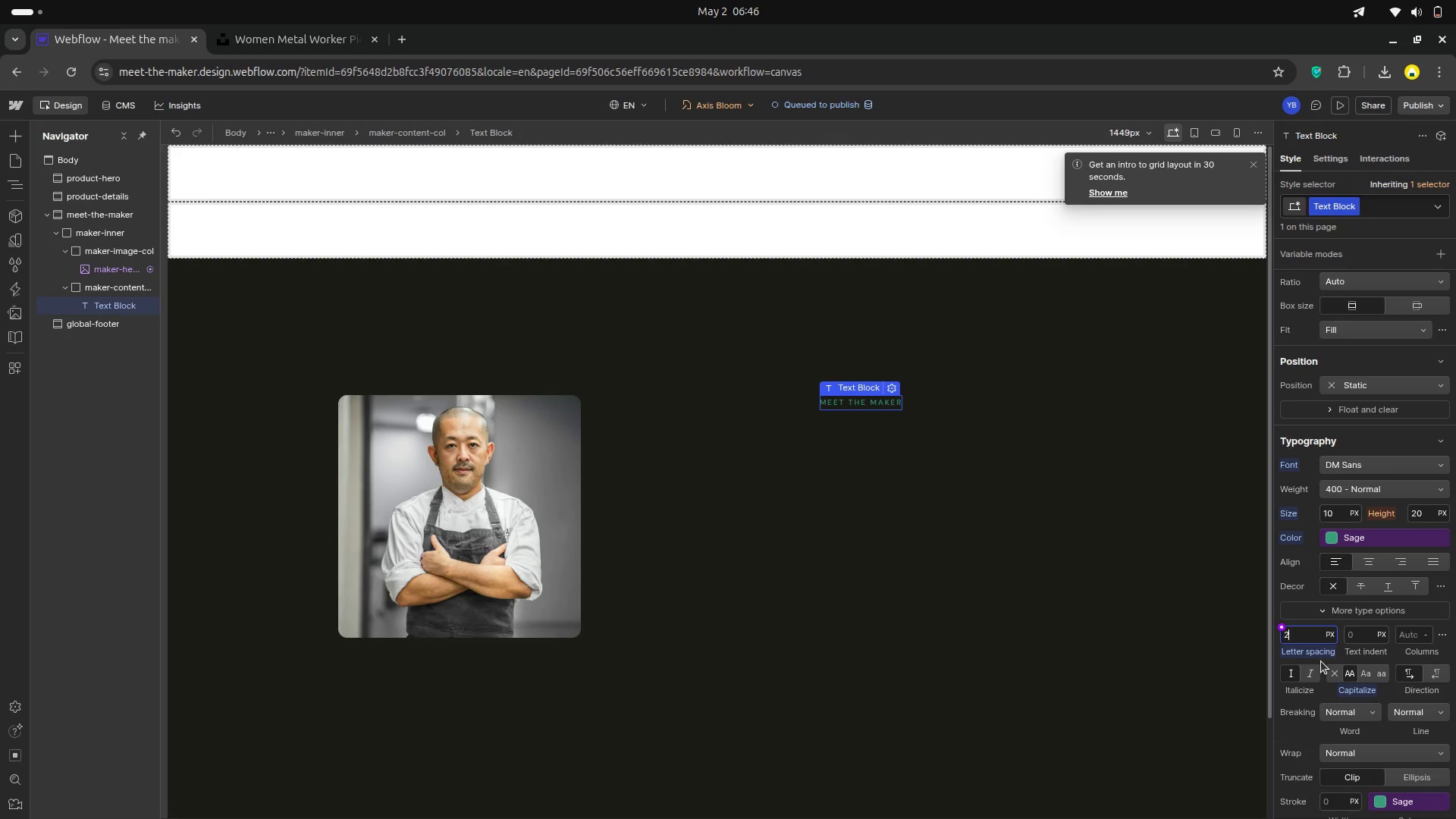 
wait(13.22)
 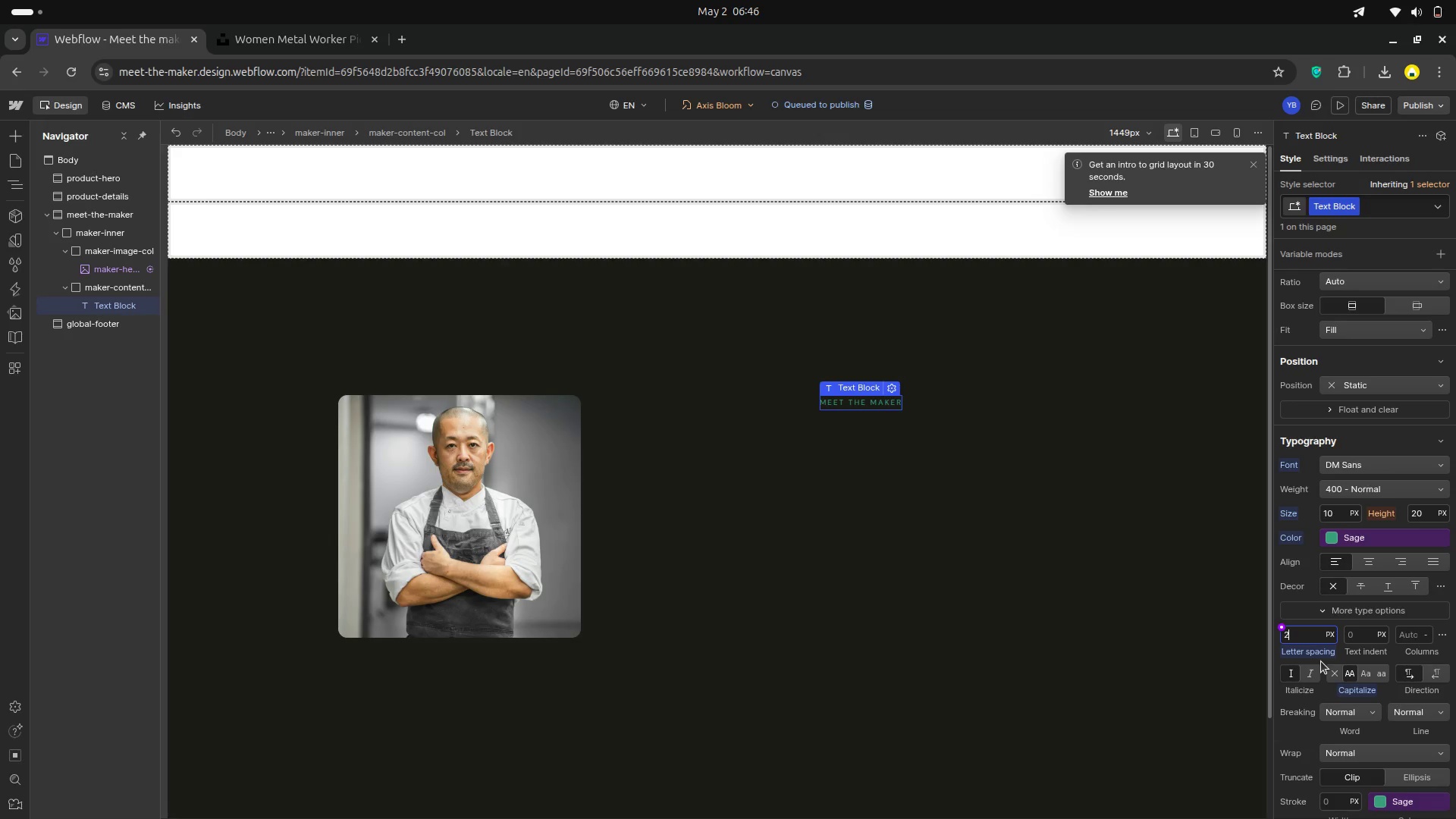 
left_click([1339, 202])
 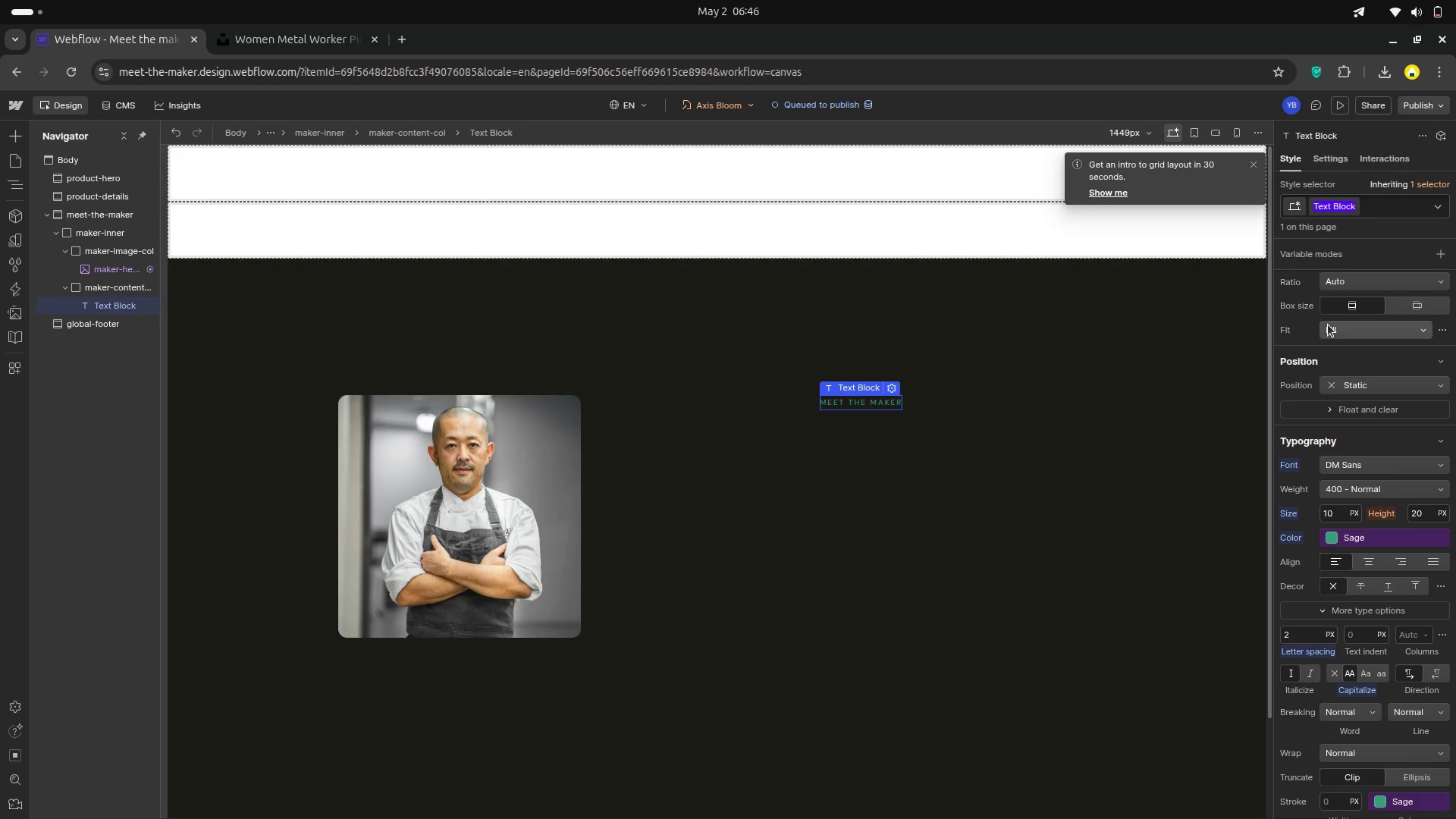 
key(Backspace)
type(maker-label)
 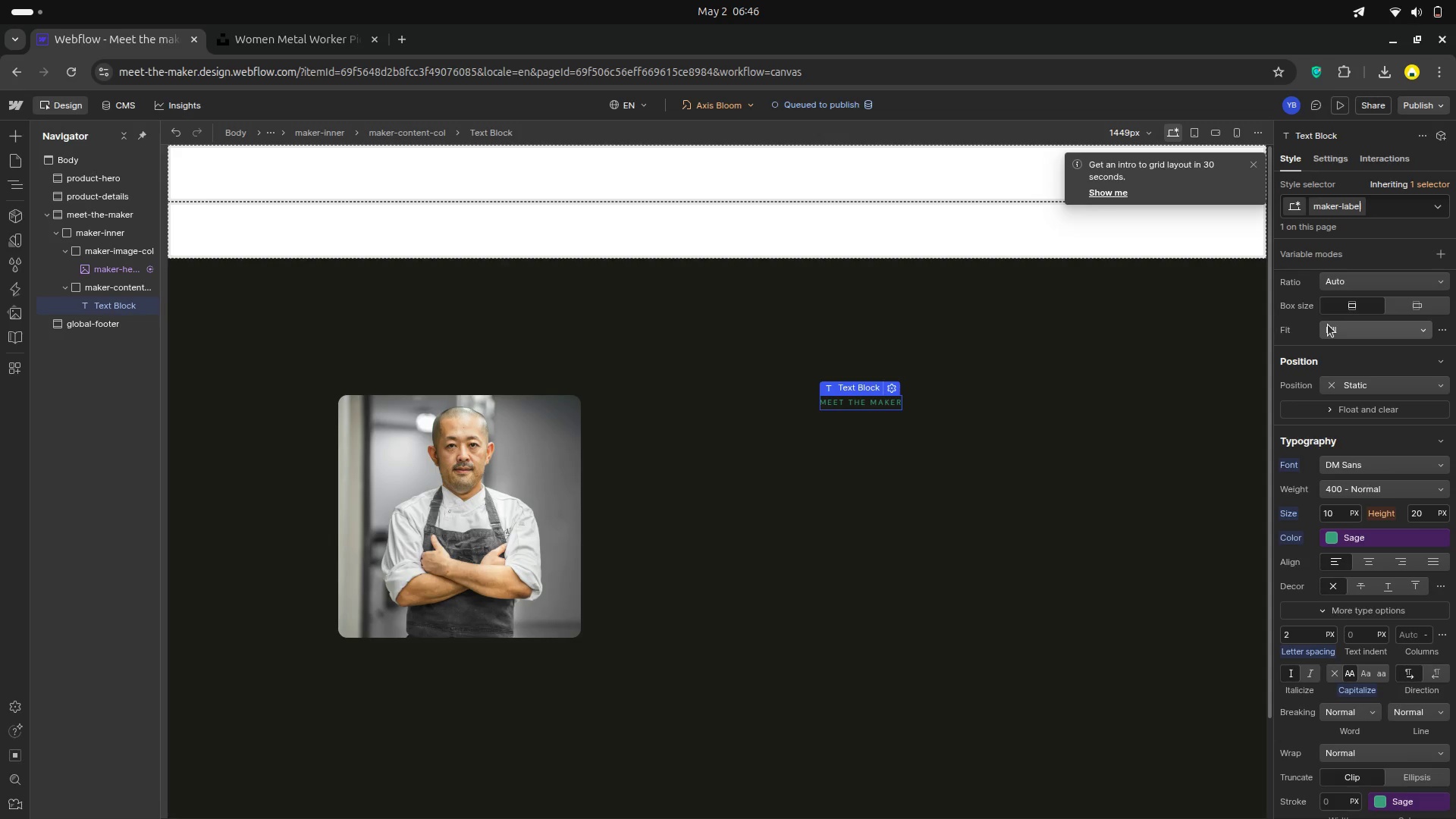 
key(Enter)
 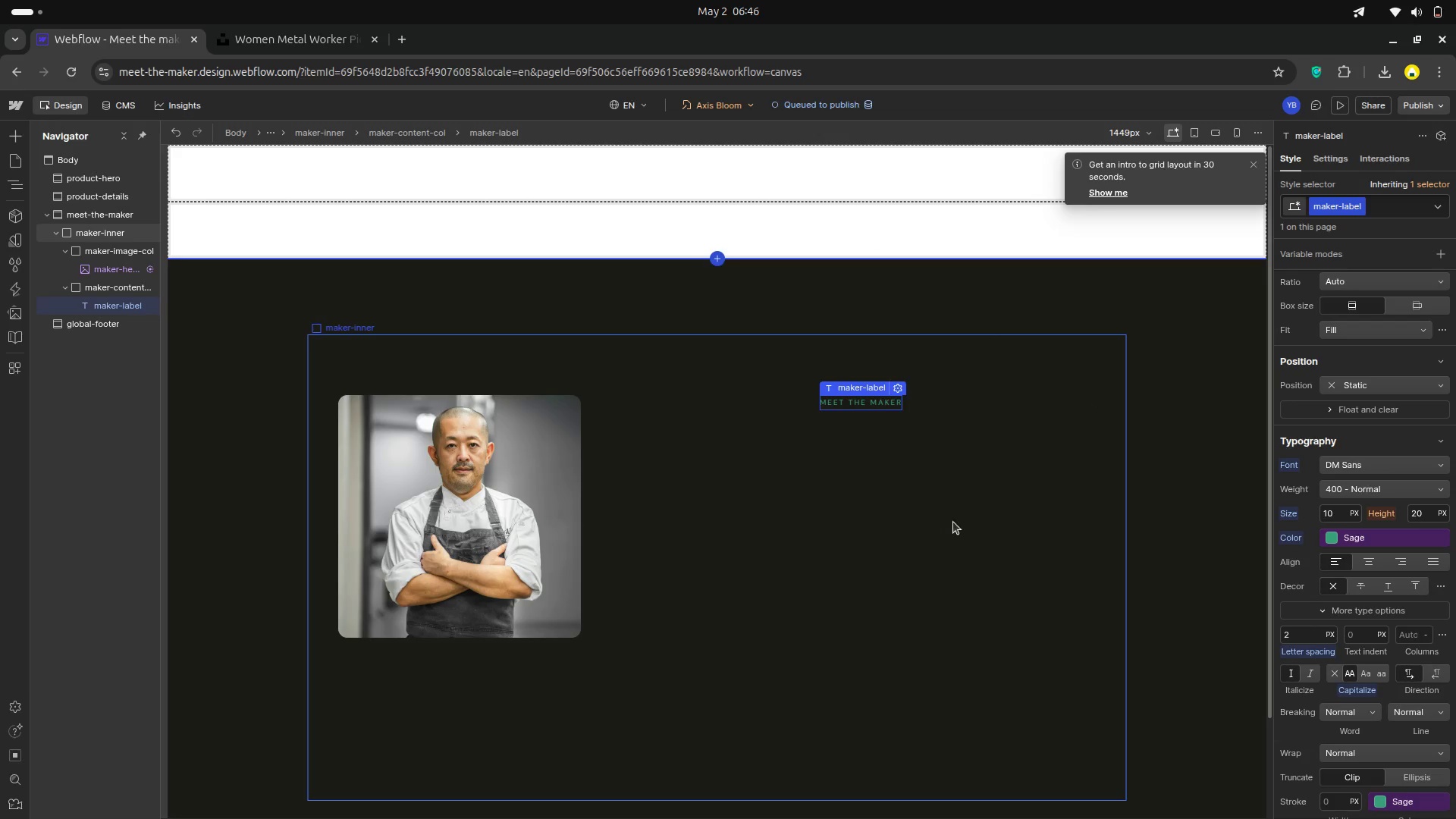 
wait(14.79)
 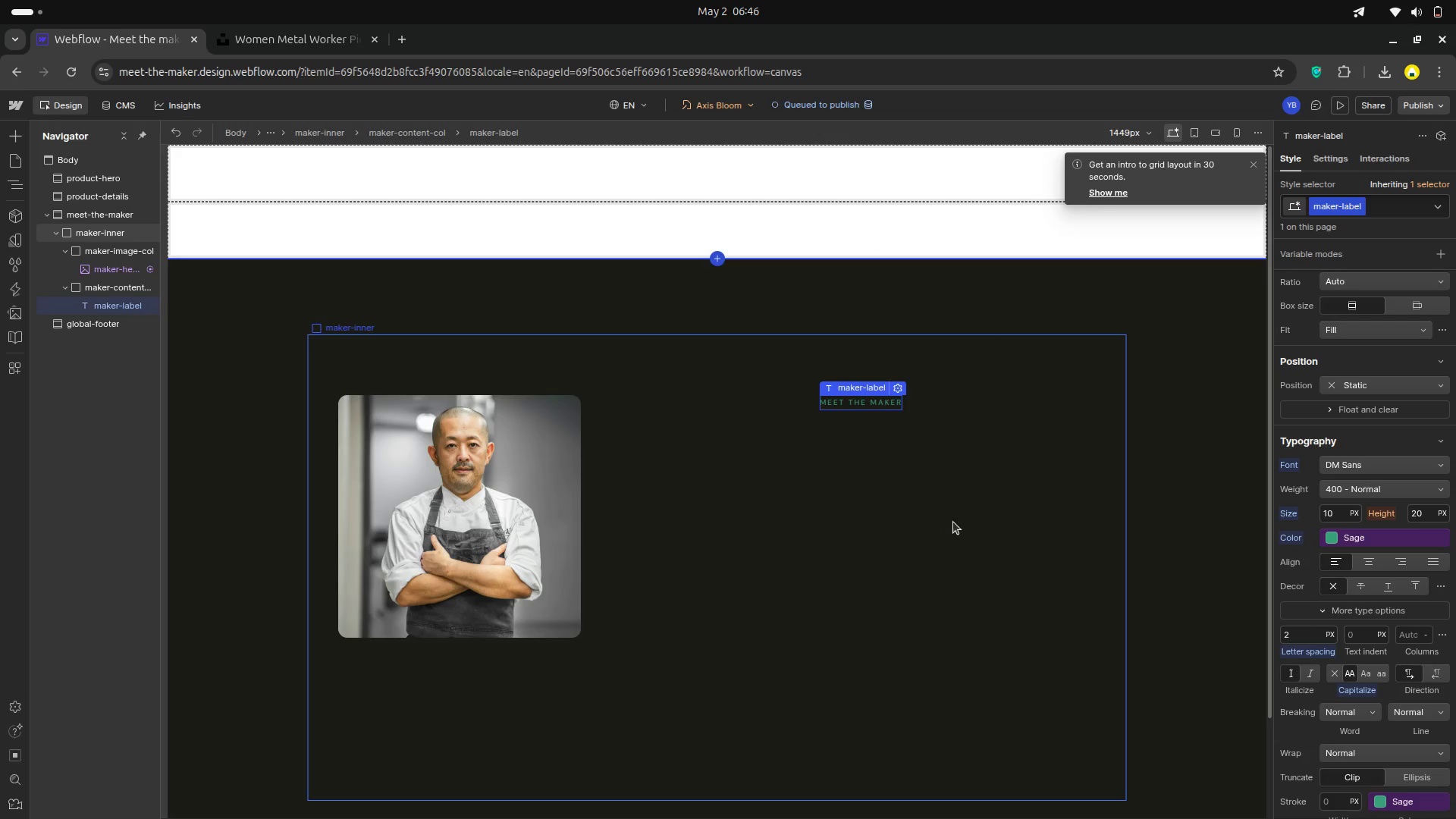 
key(A)
 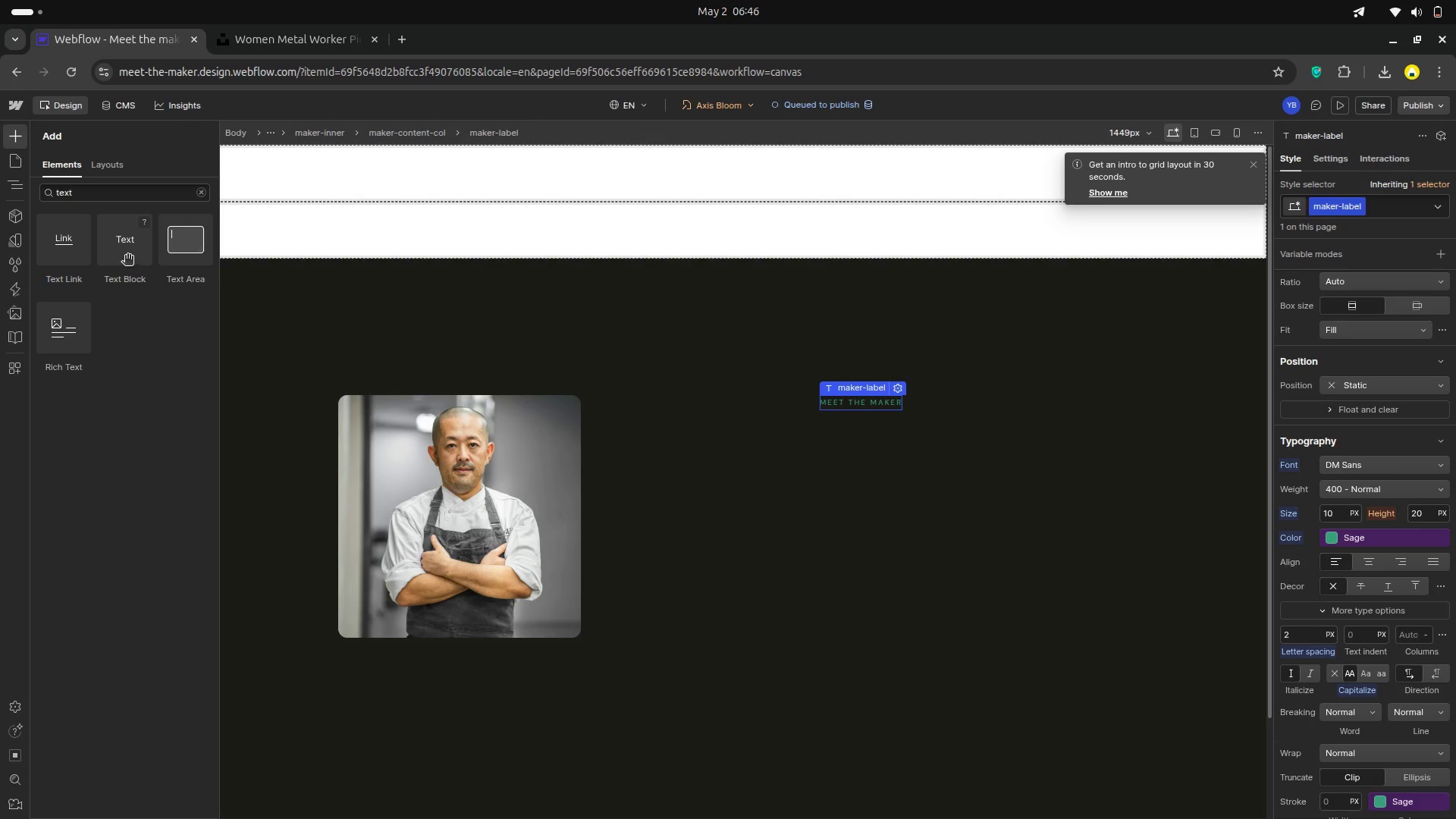 
left_click_drag(start_coordinate=[127, 256], to_coordinate=[836, 424])
 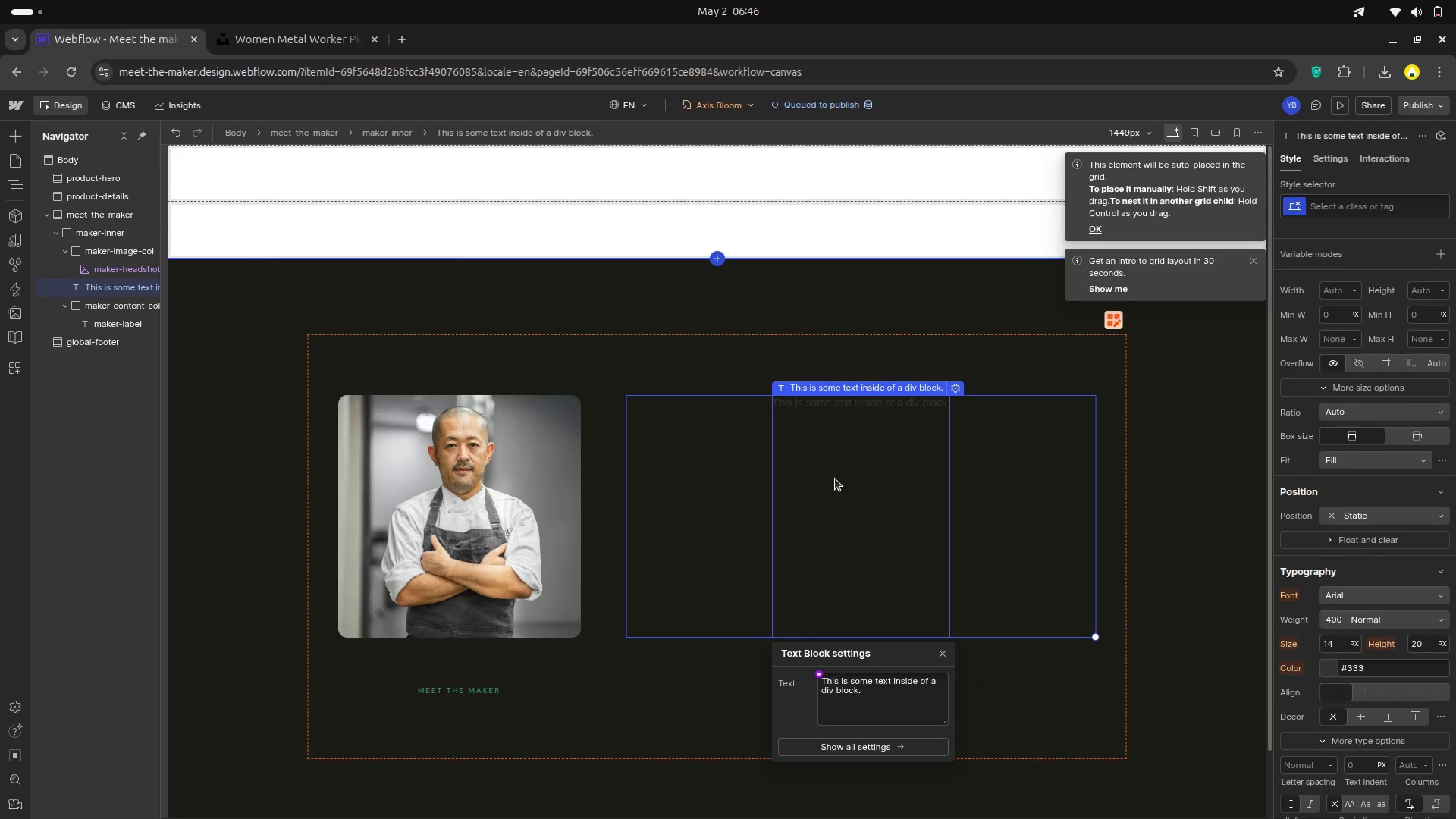 
wait(6.16)
 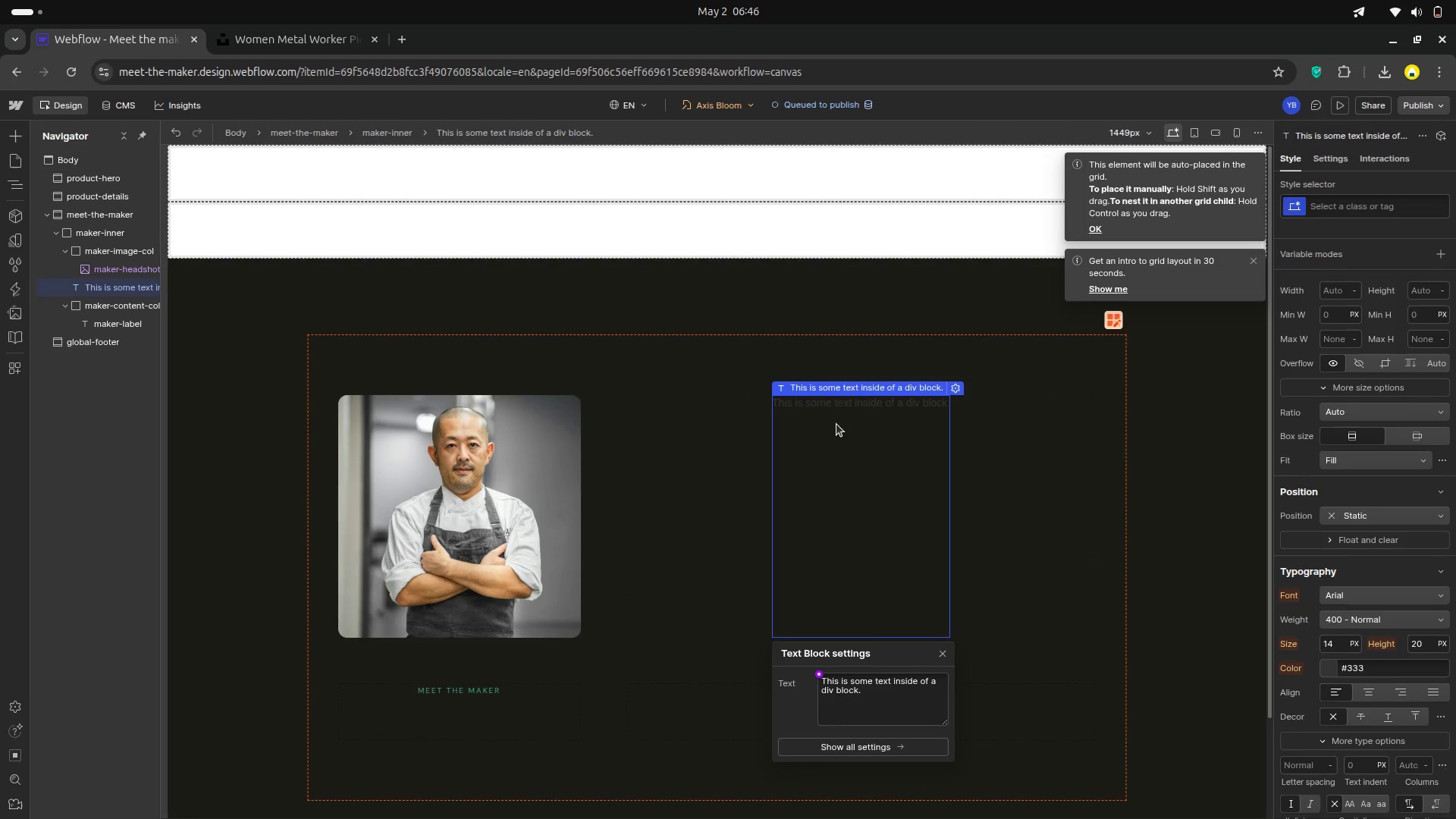 
left_click_drag(start_coordinate=[83, 287], to_coordinate=[124, 285])
 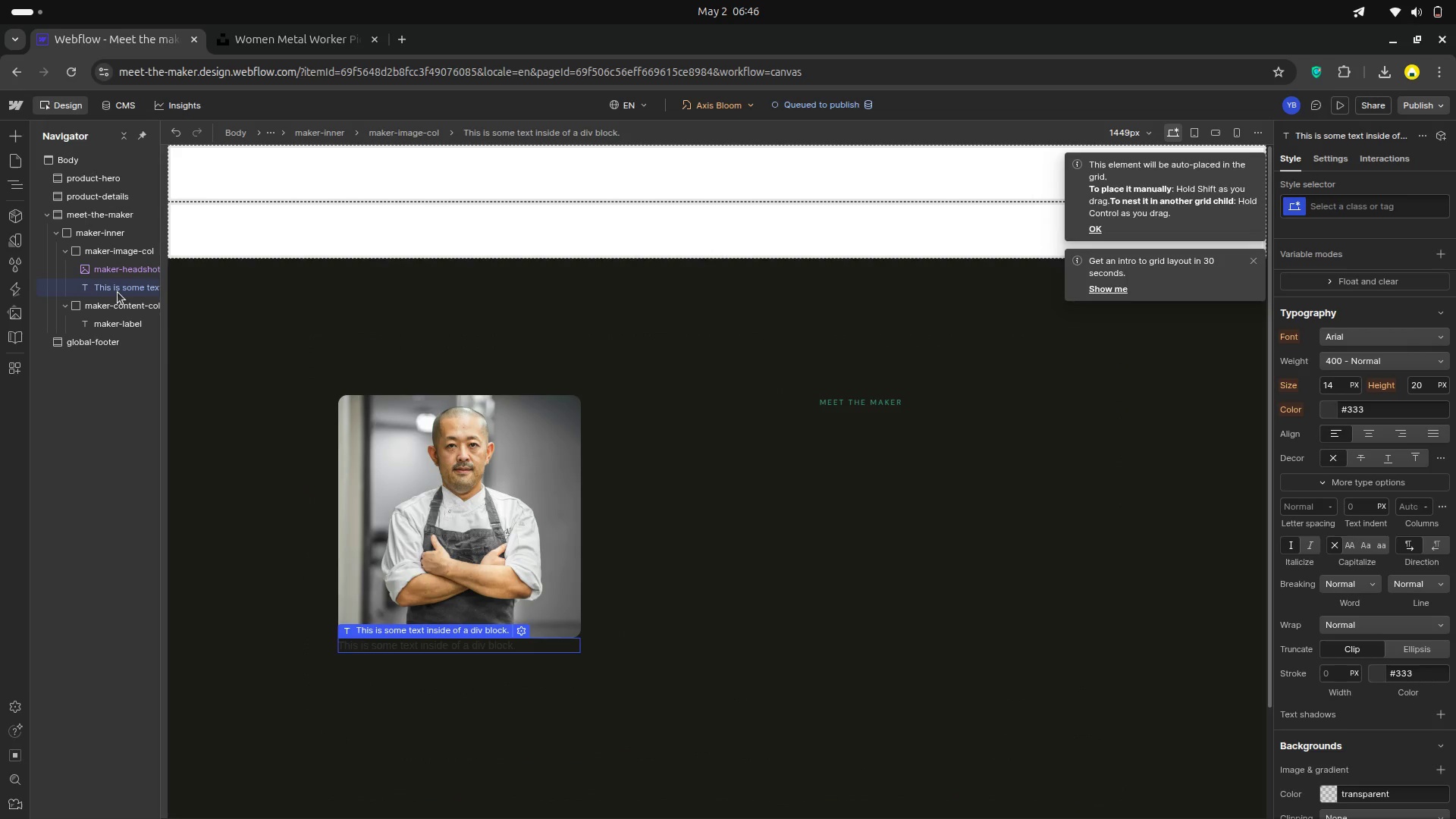 
left_click_drag(start_coordinate=[119, 290], to_coordinate=[118, 331])
 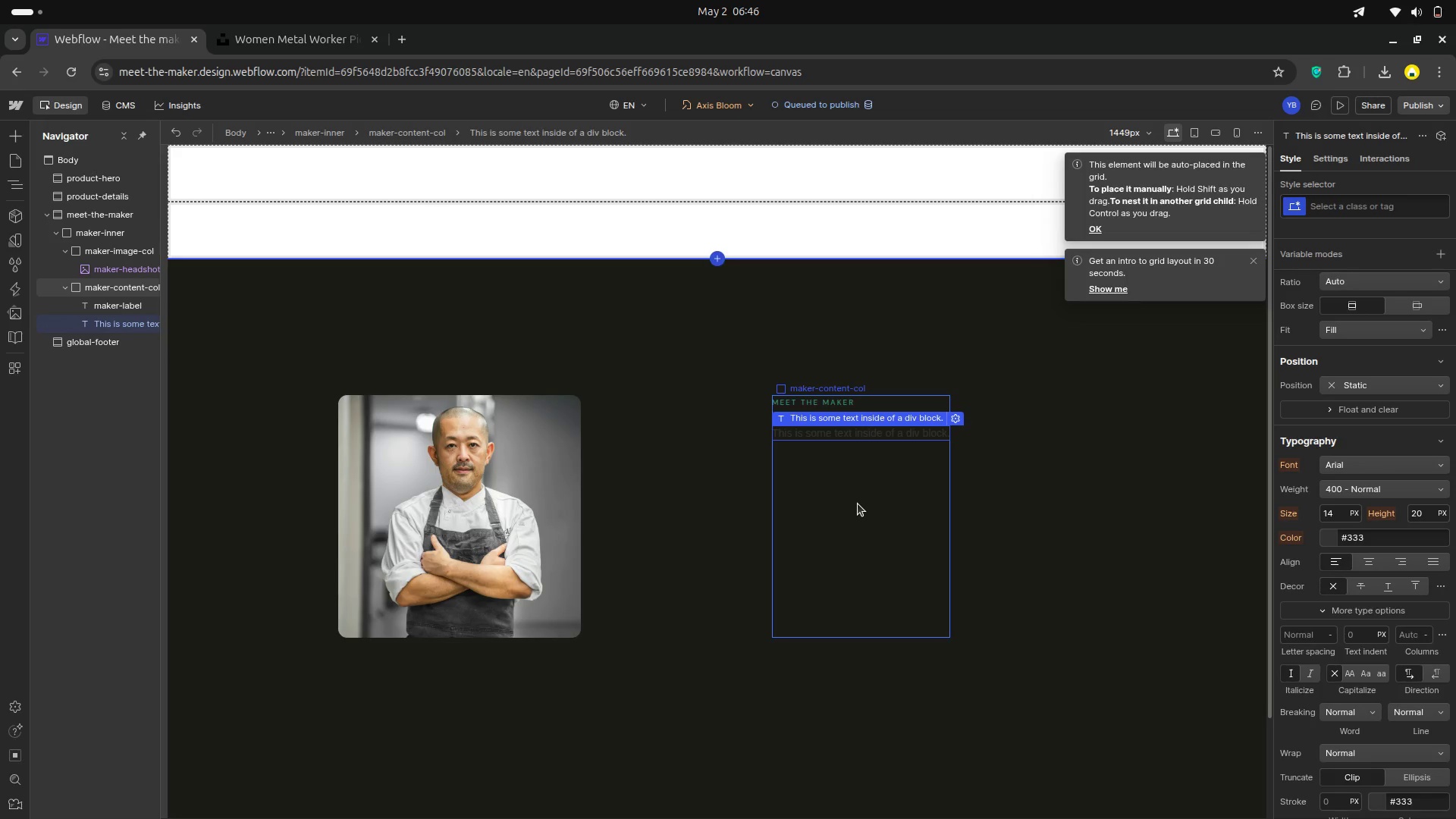 
wait(12.37)
 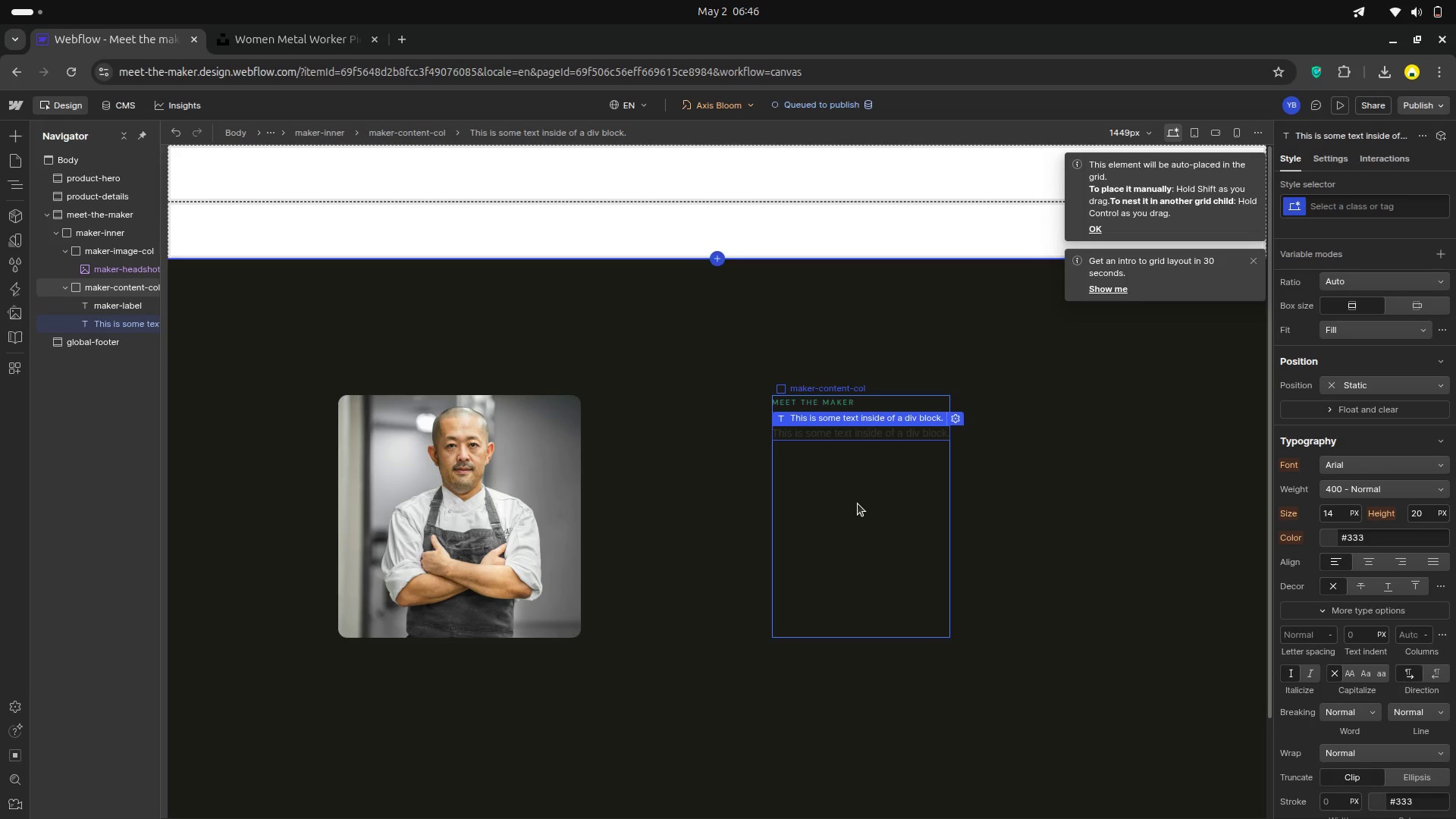 
left_click([956, 422])
 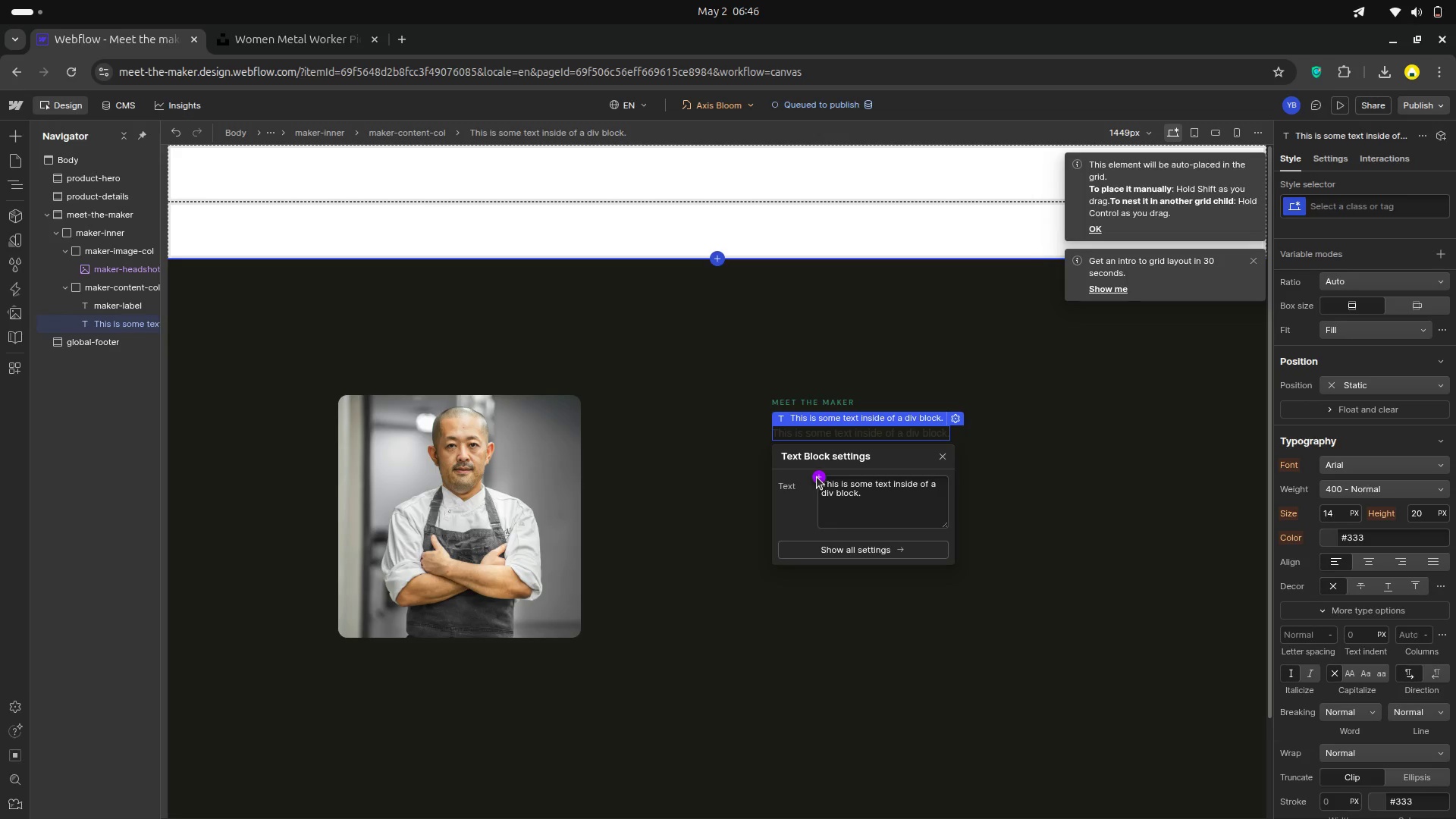 
left_click([817, 477])
 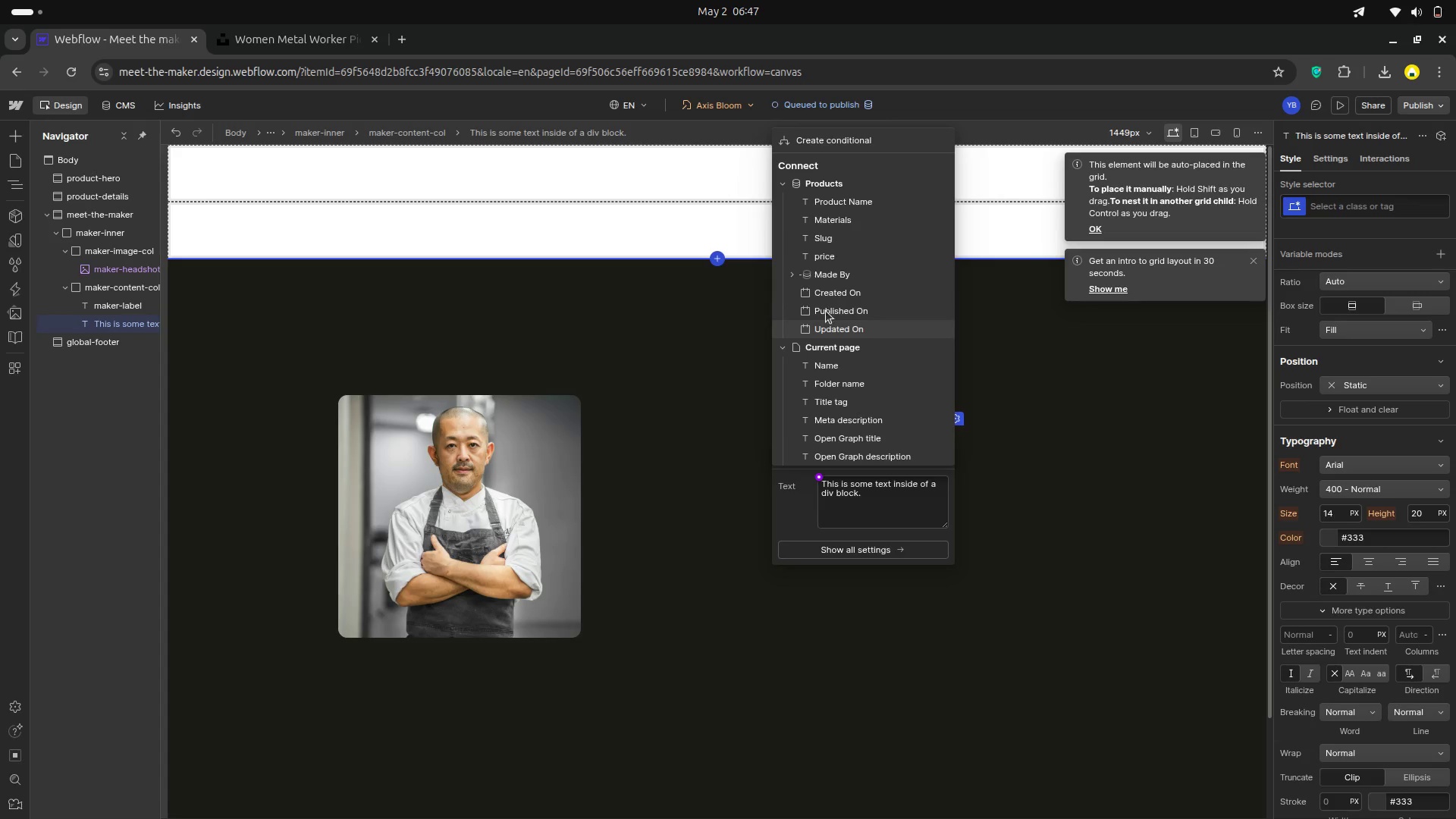 
wait(10.78)
 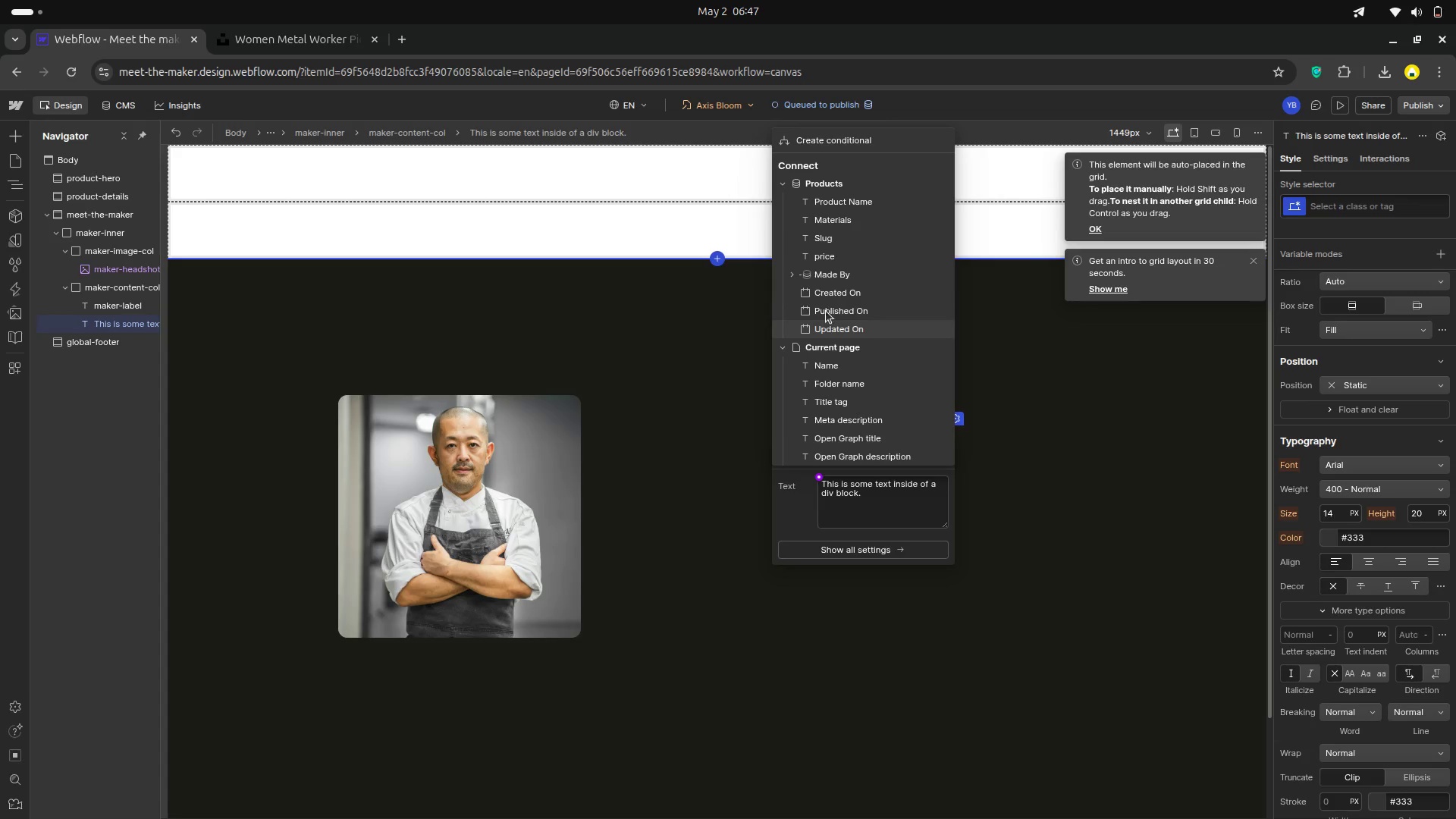 
left_click([792, 276])
 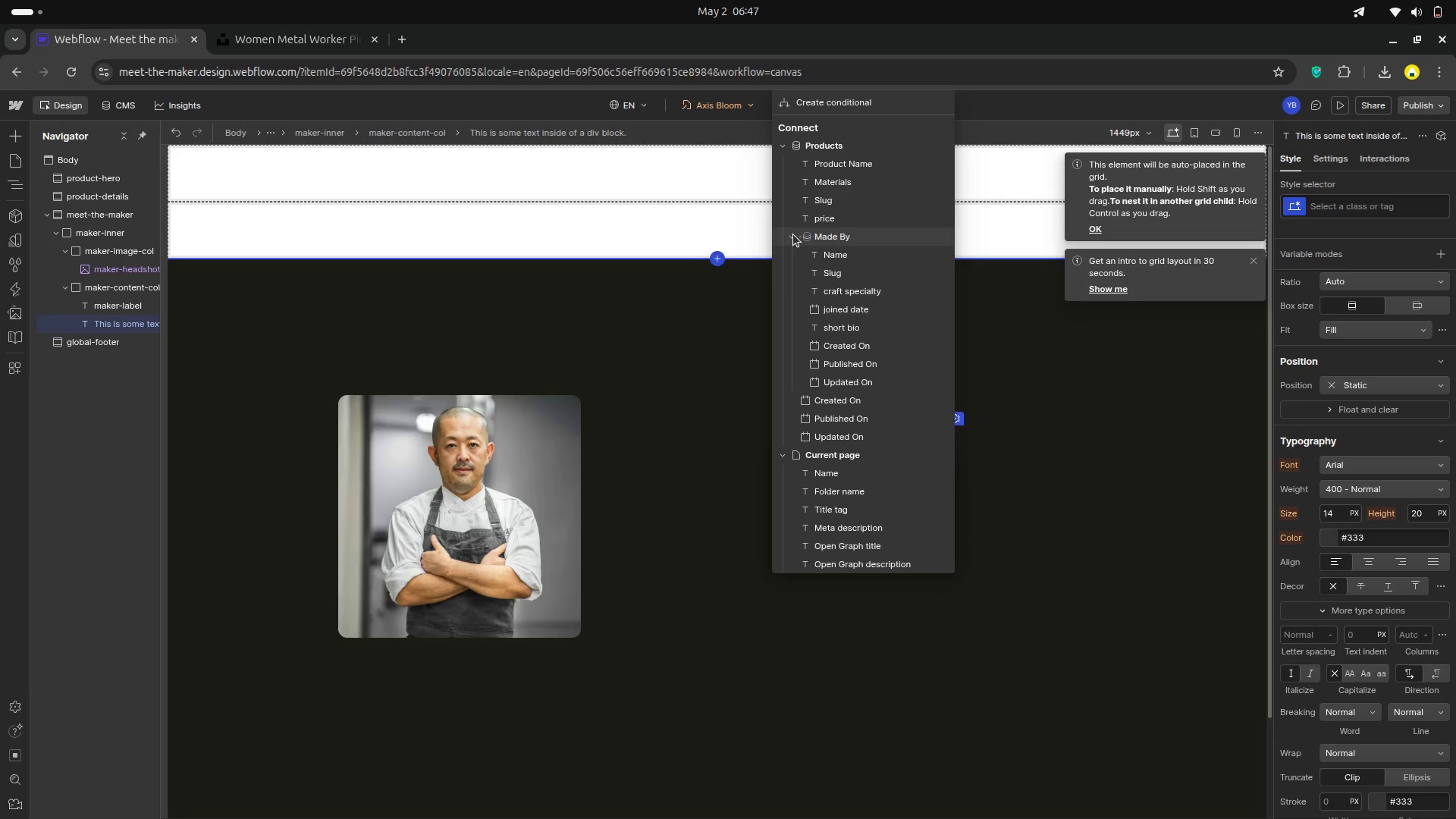 
left_click([791, 240])
 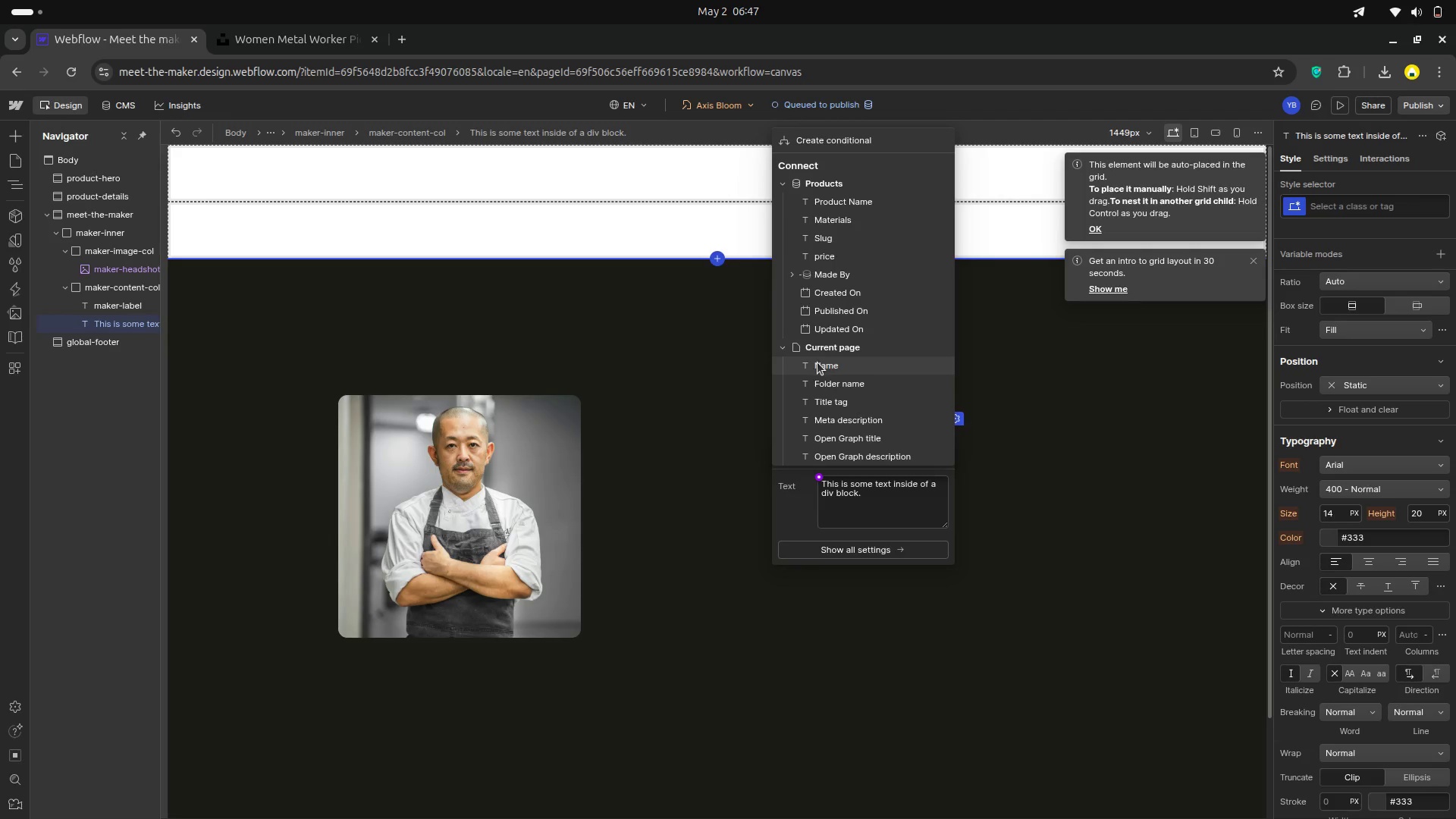 
wait(8.69)
 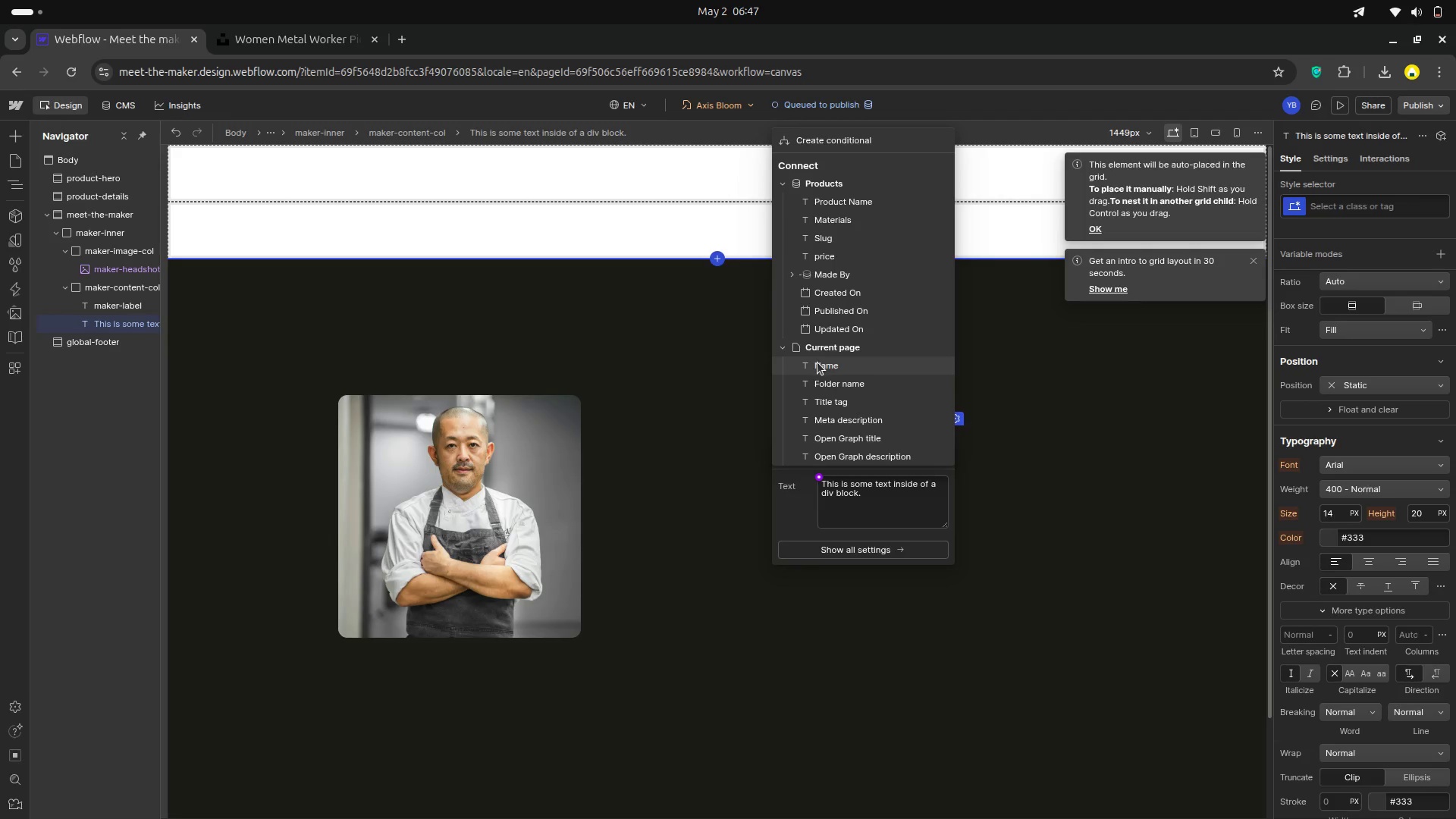 
left_click([792, 273])
 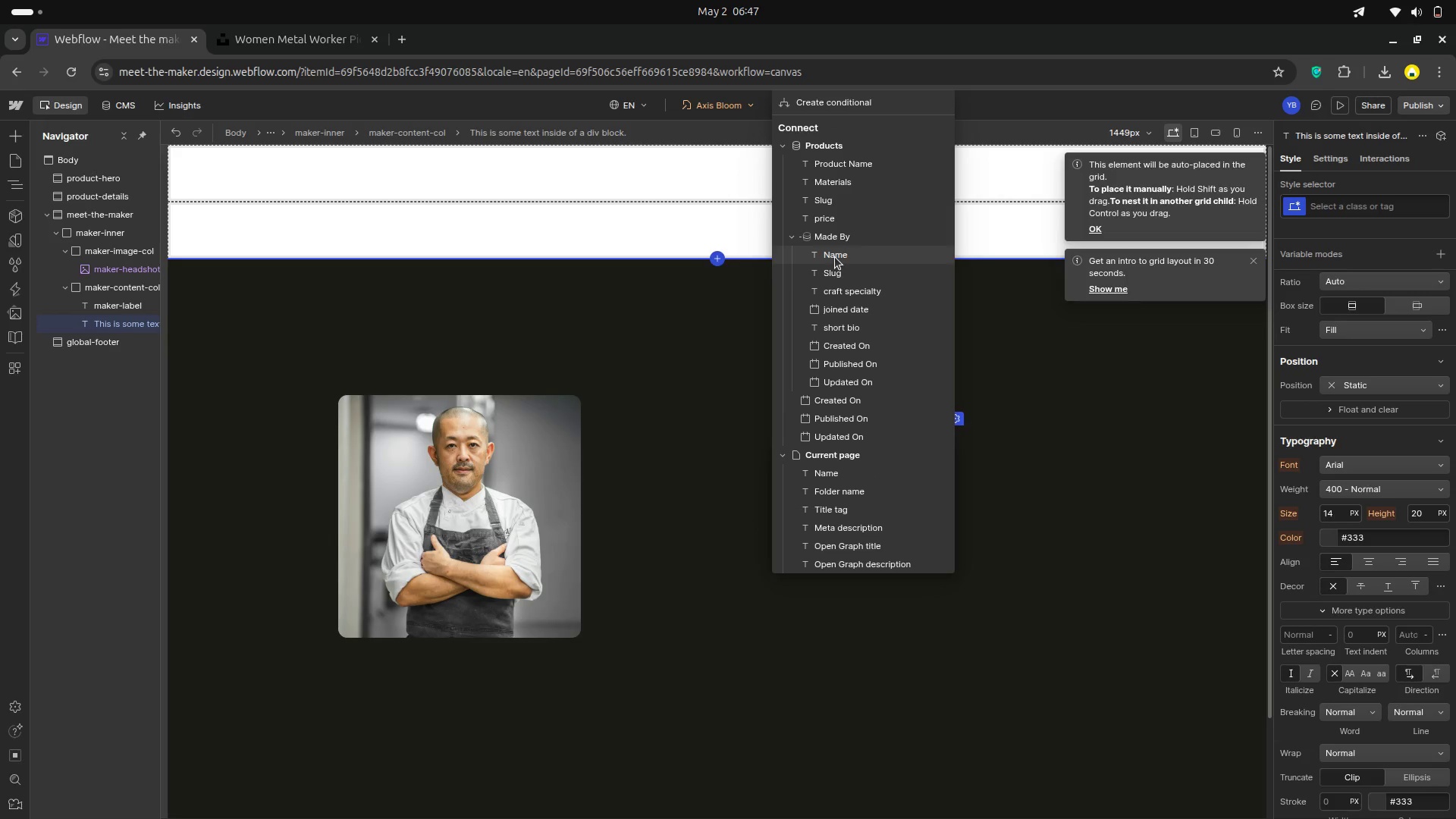 
left_click([835, 257])
 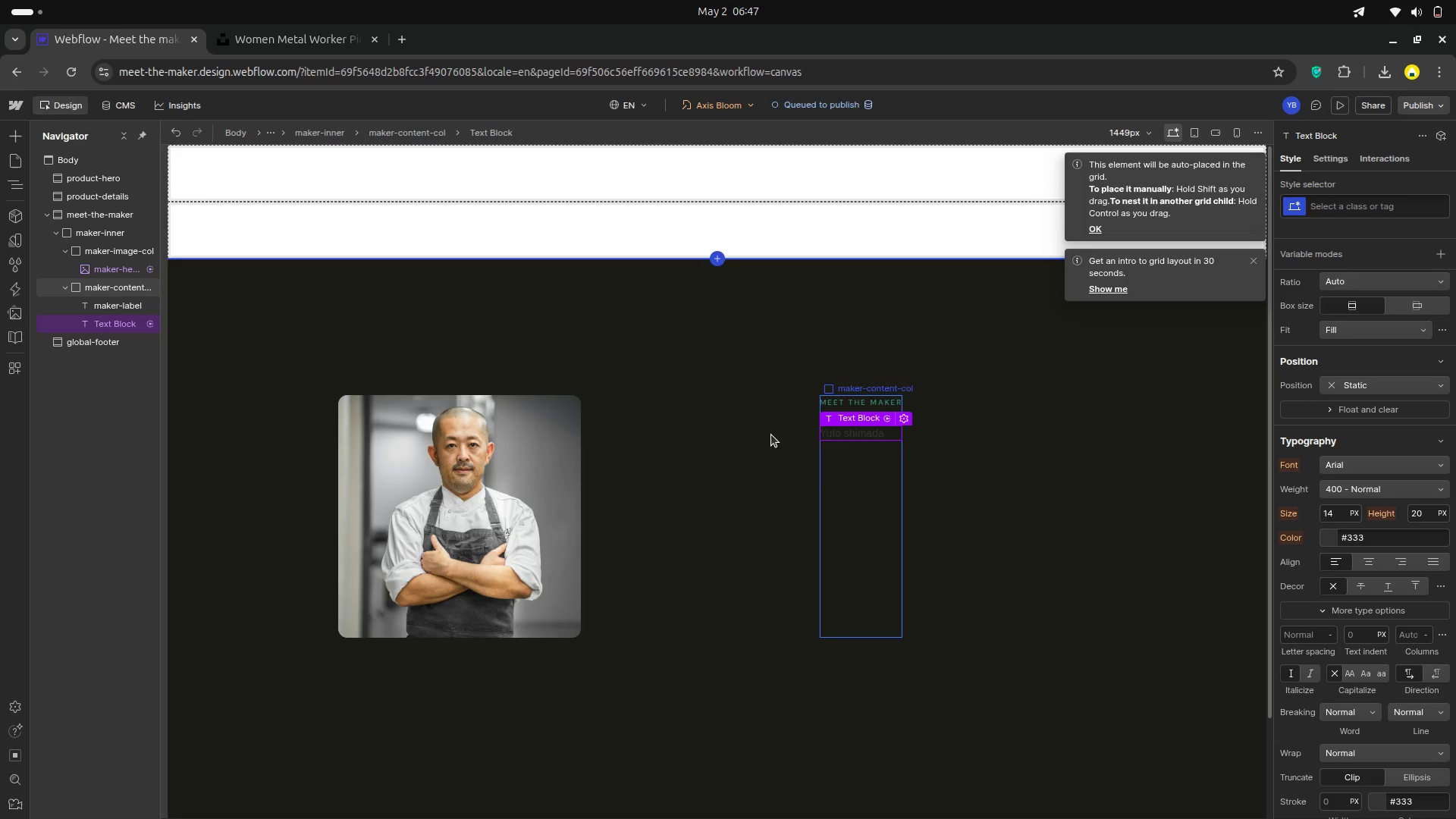 
wait(12.44)
 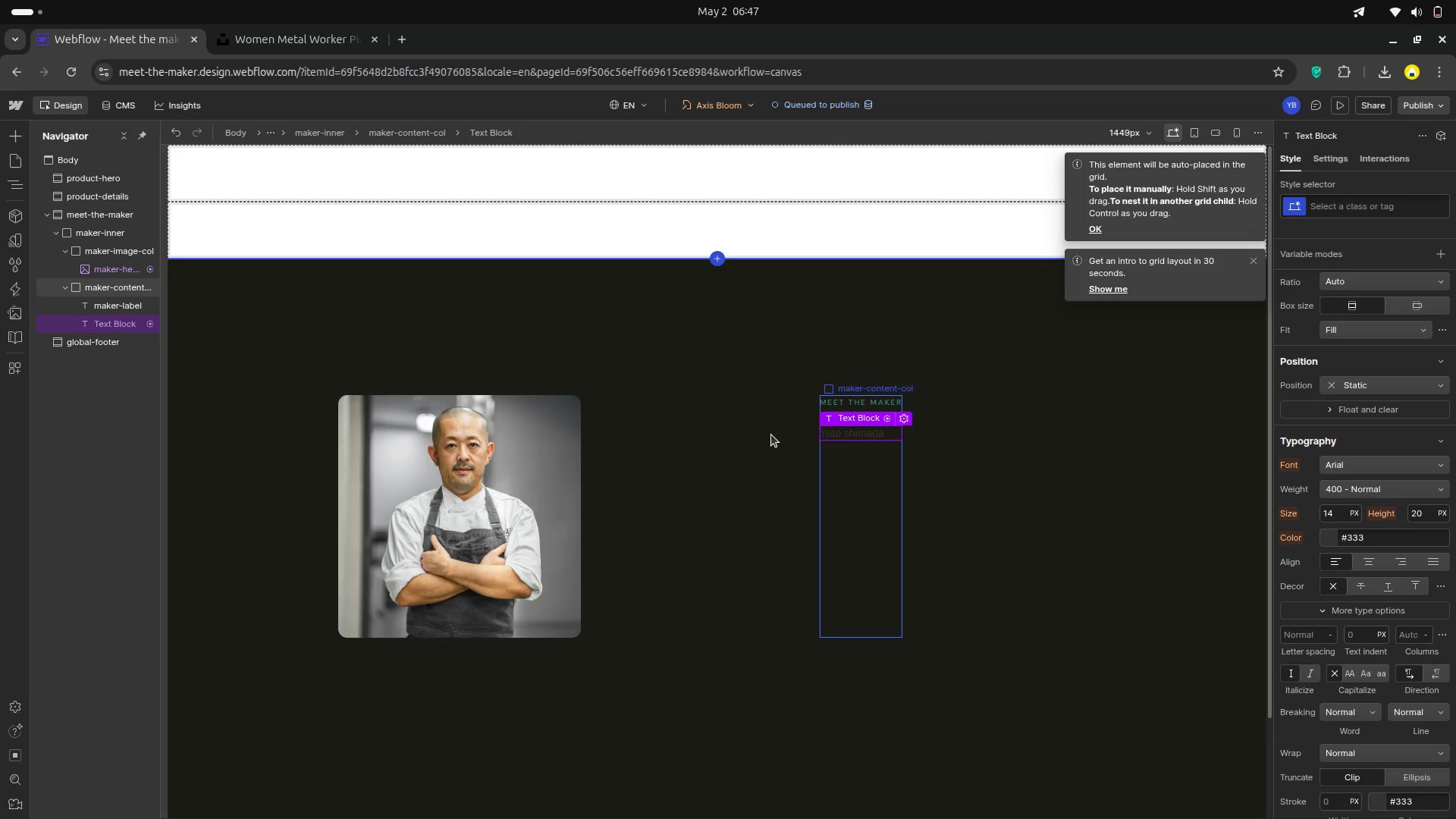 
type(-name)
 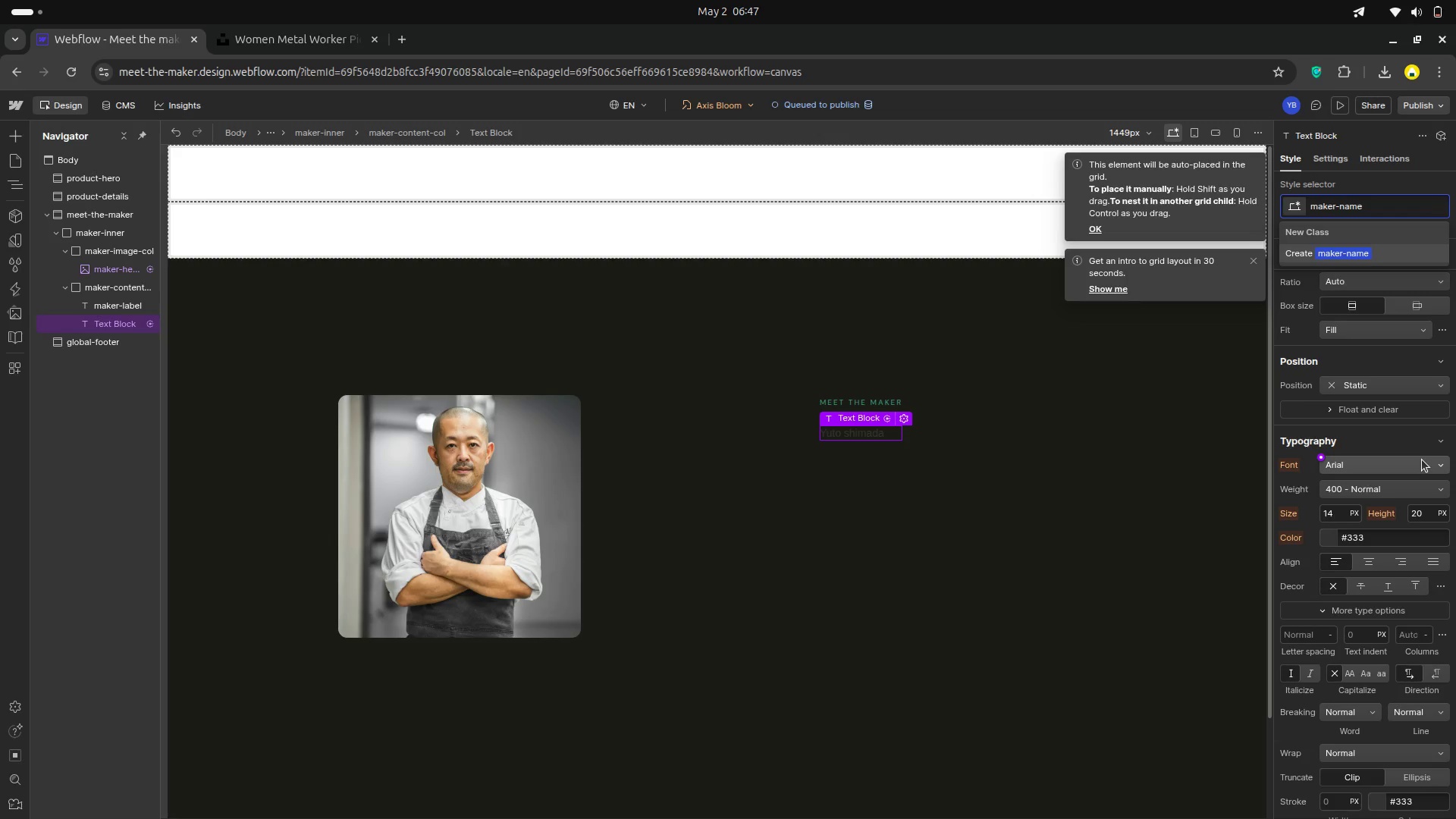 
key(Enter)
 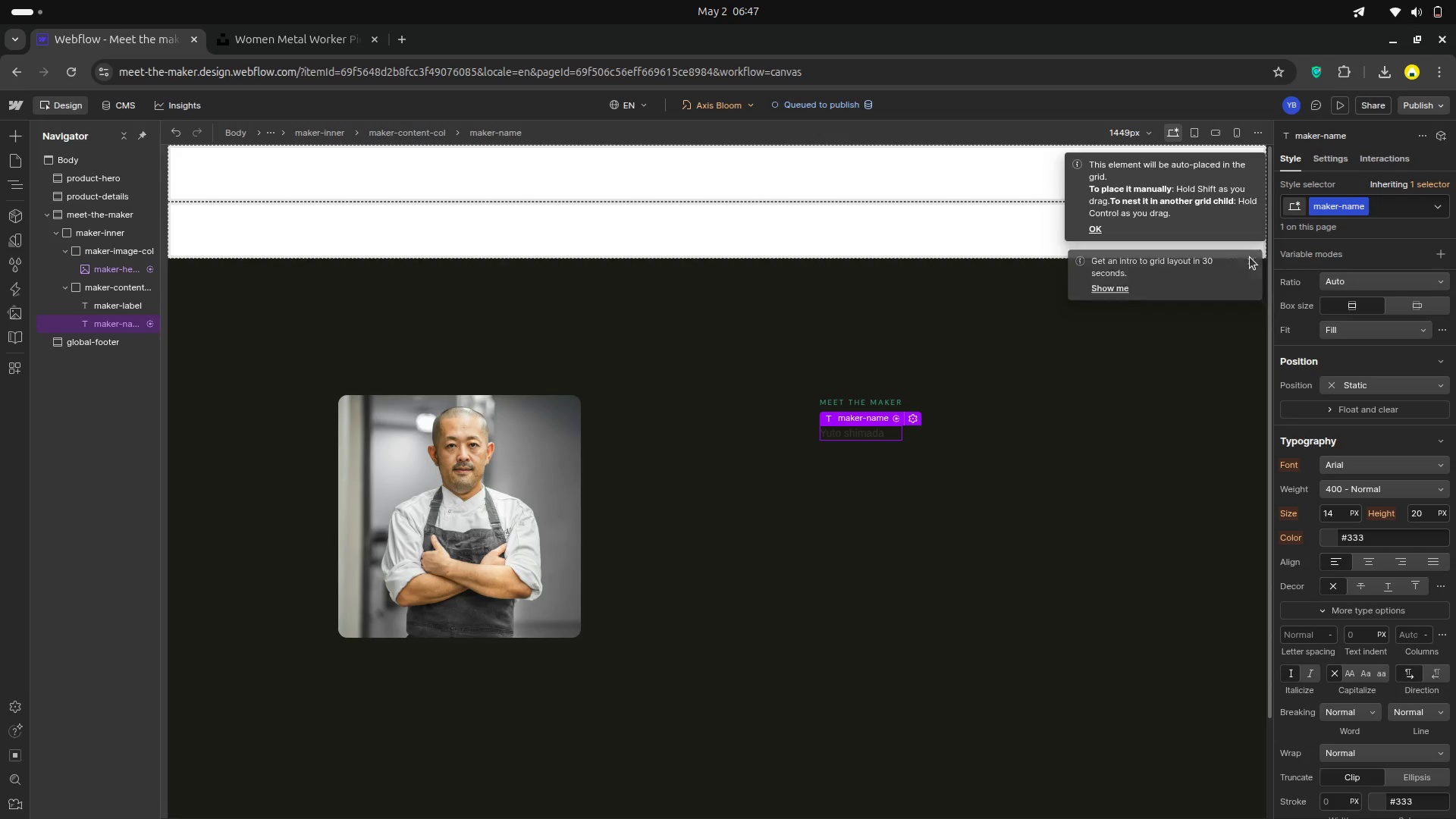 
wait(7.13)
 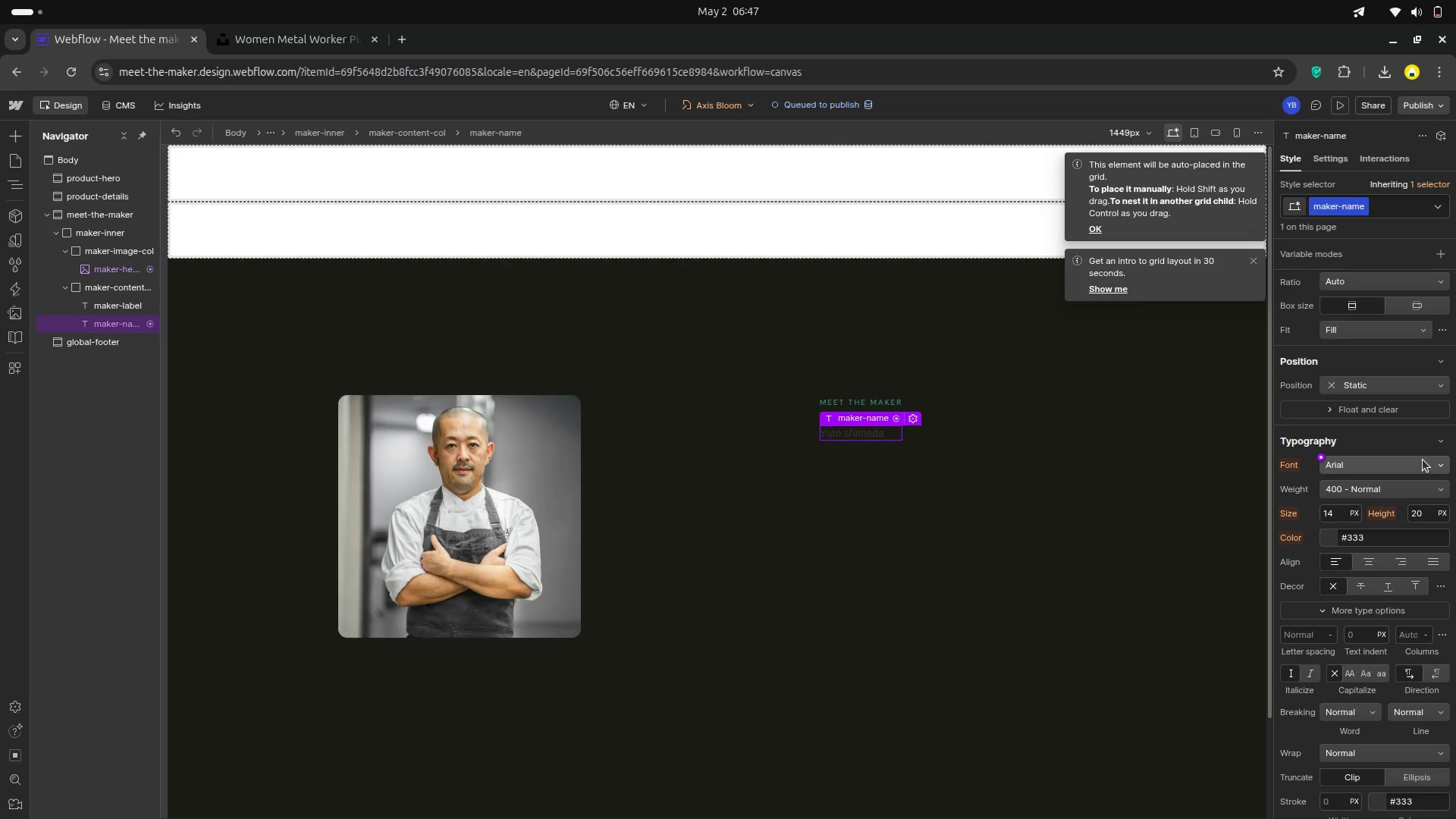 
left_click([1088, 228])
 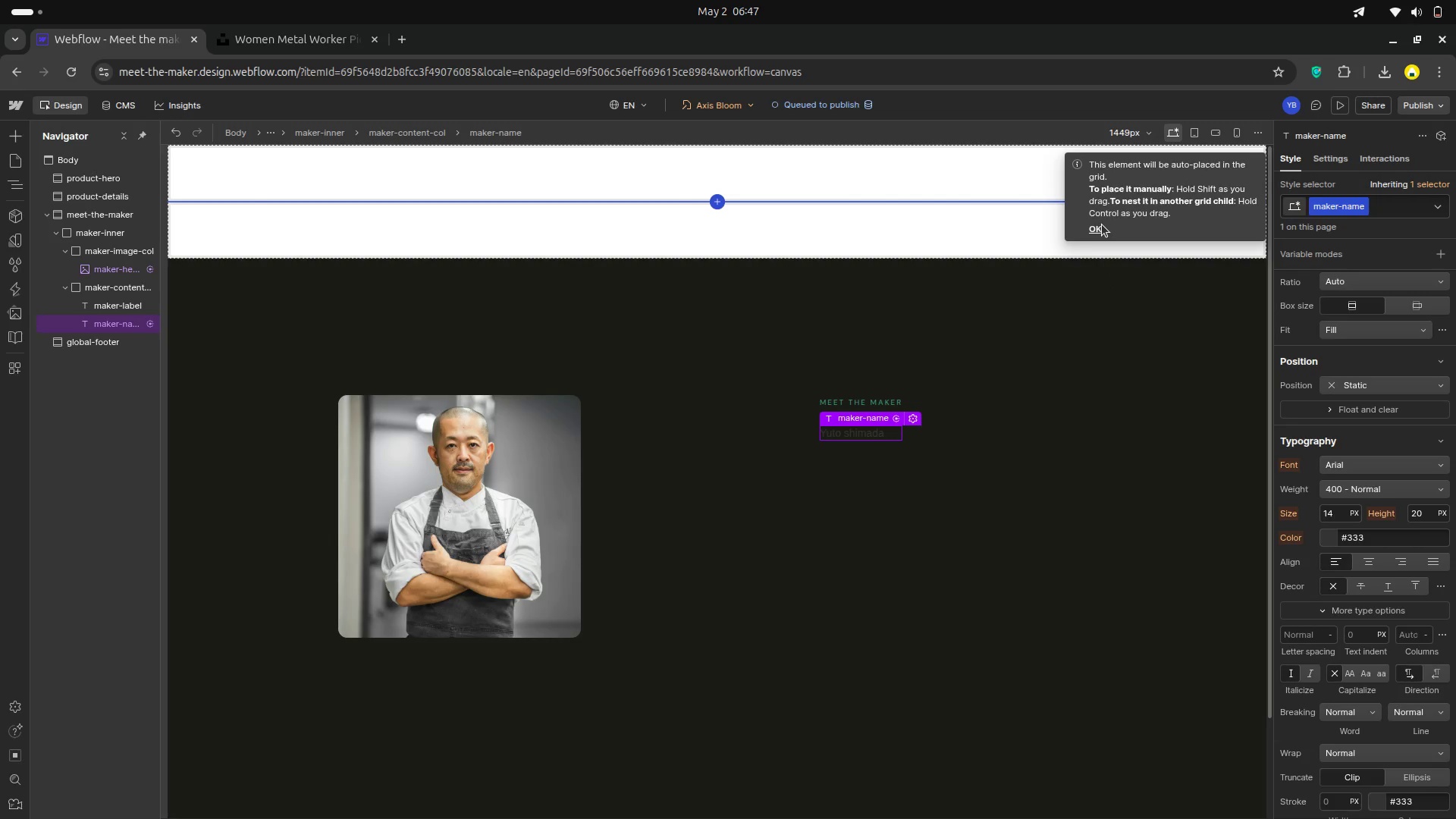 
left_click([1100, 225])
 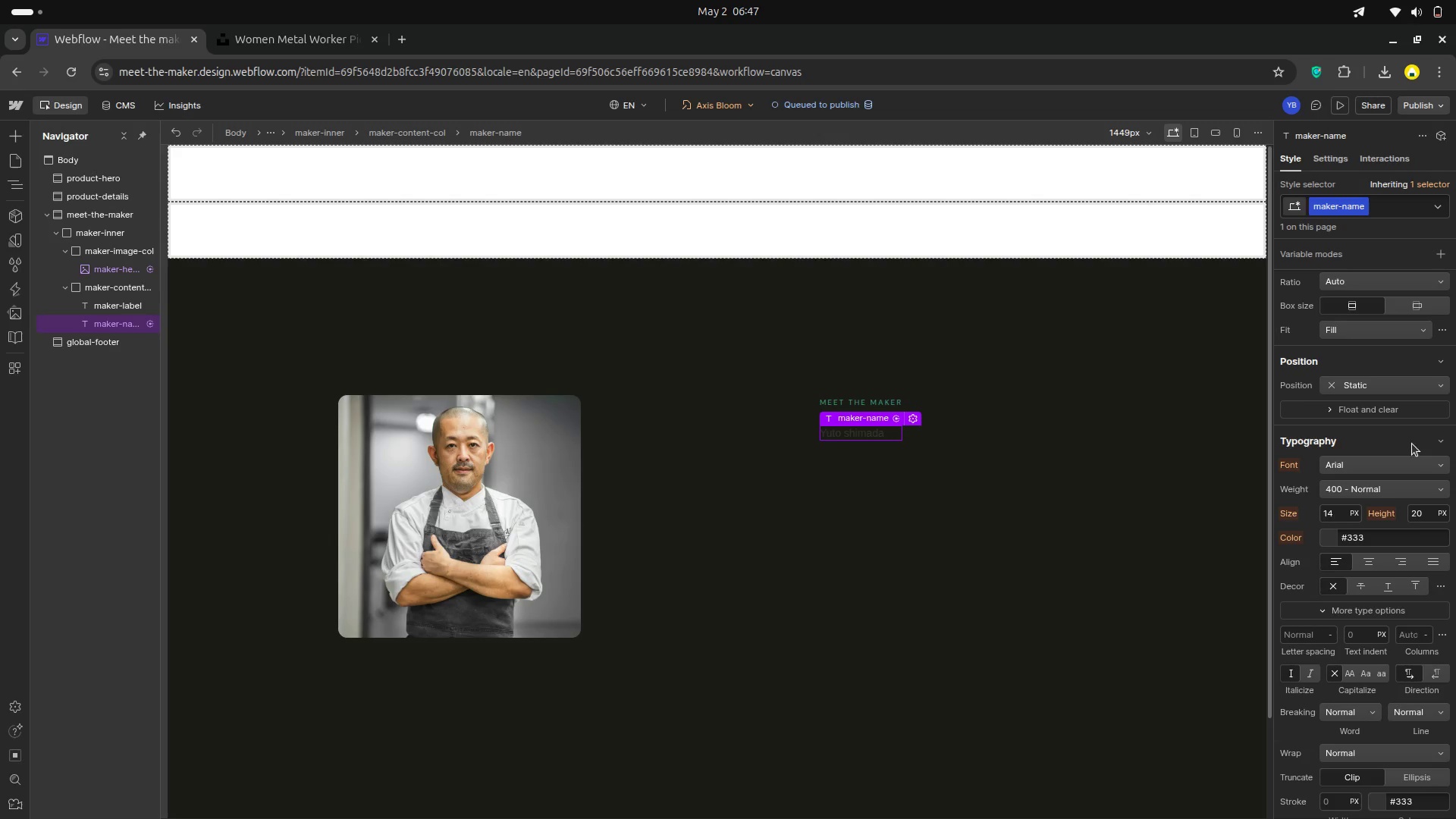 
scroll: coordinate [1412, 453], scroll_direction: down, amount: 3.0
 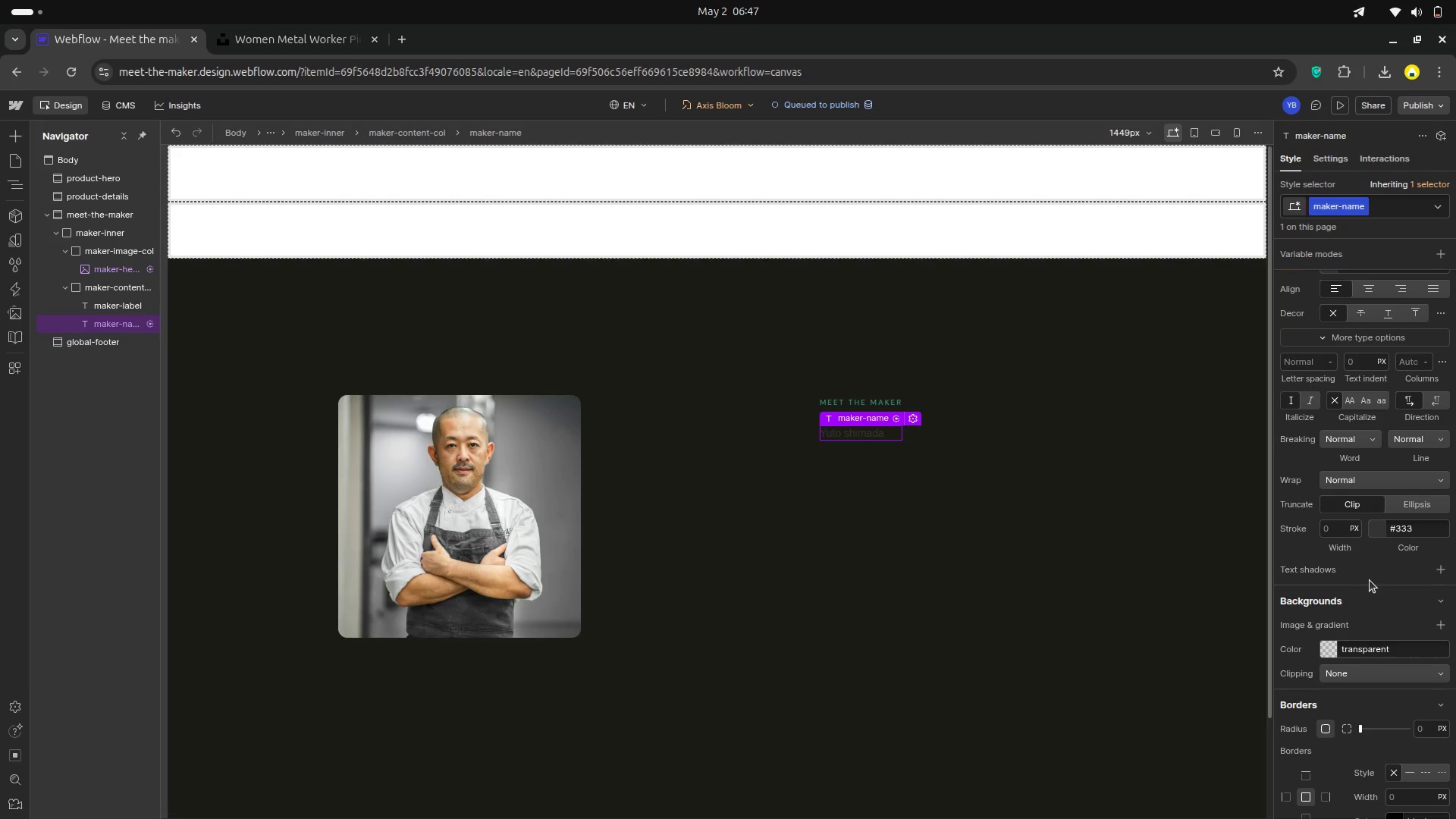 
wait(10.73)
 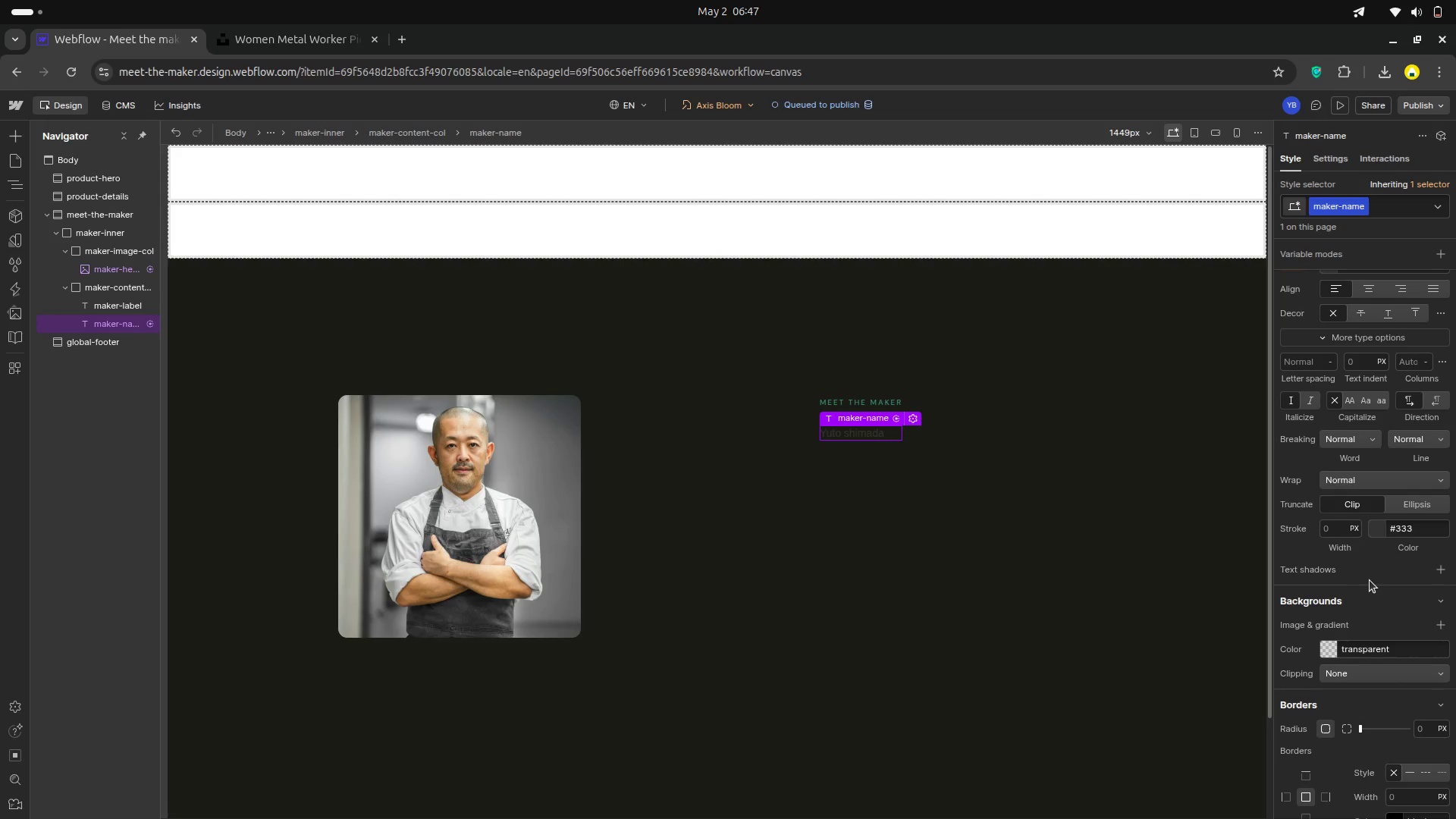 
scroll: coordinate [1370, 580], scroll_direction: up, amount: 3.0
 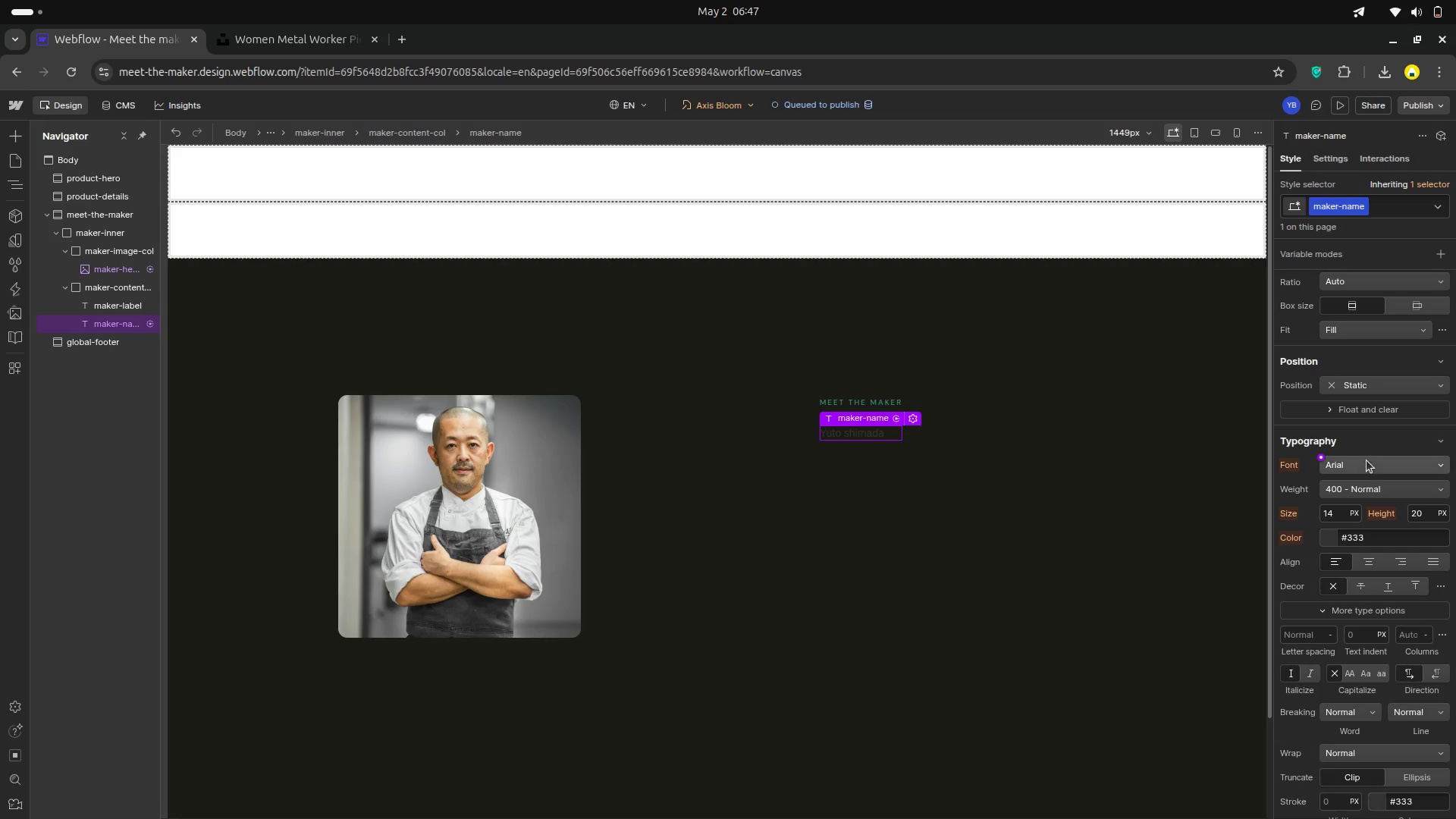 
left_click([1367, 460])
 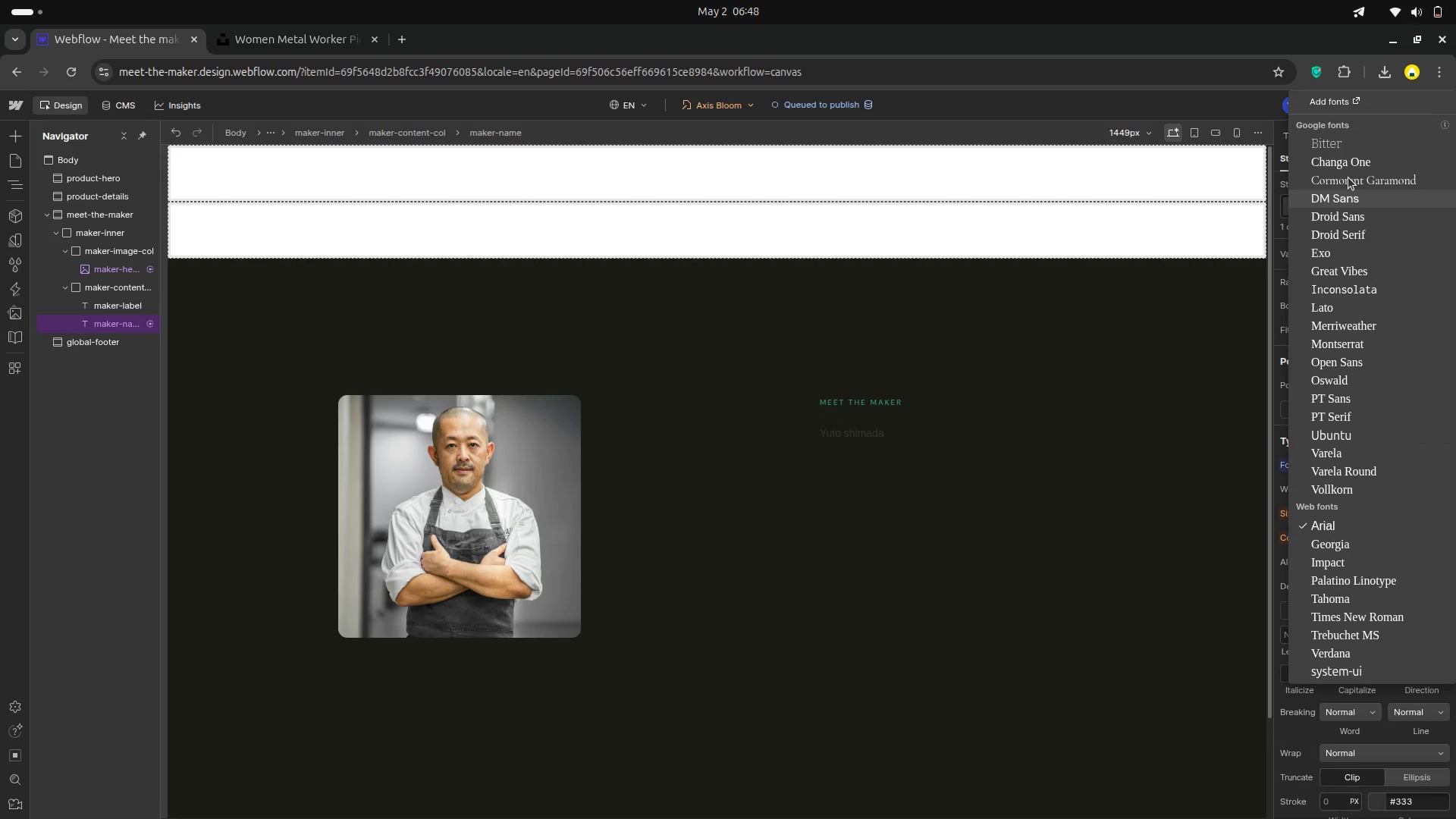 
left_click([1349, 177])
 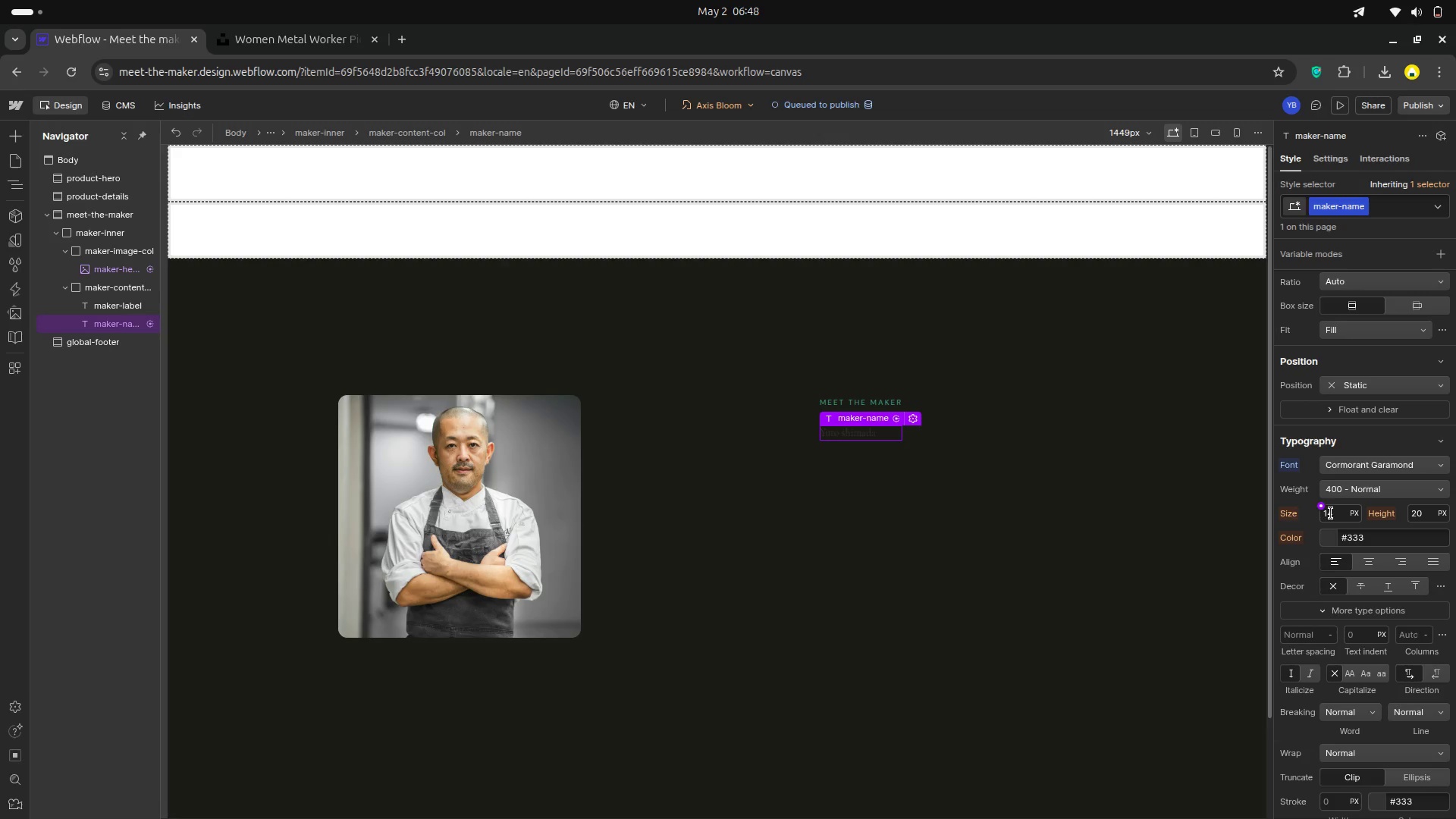 
wait(7.03)
 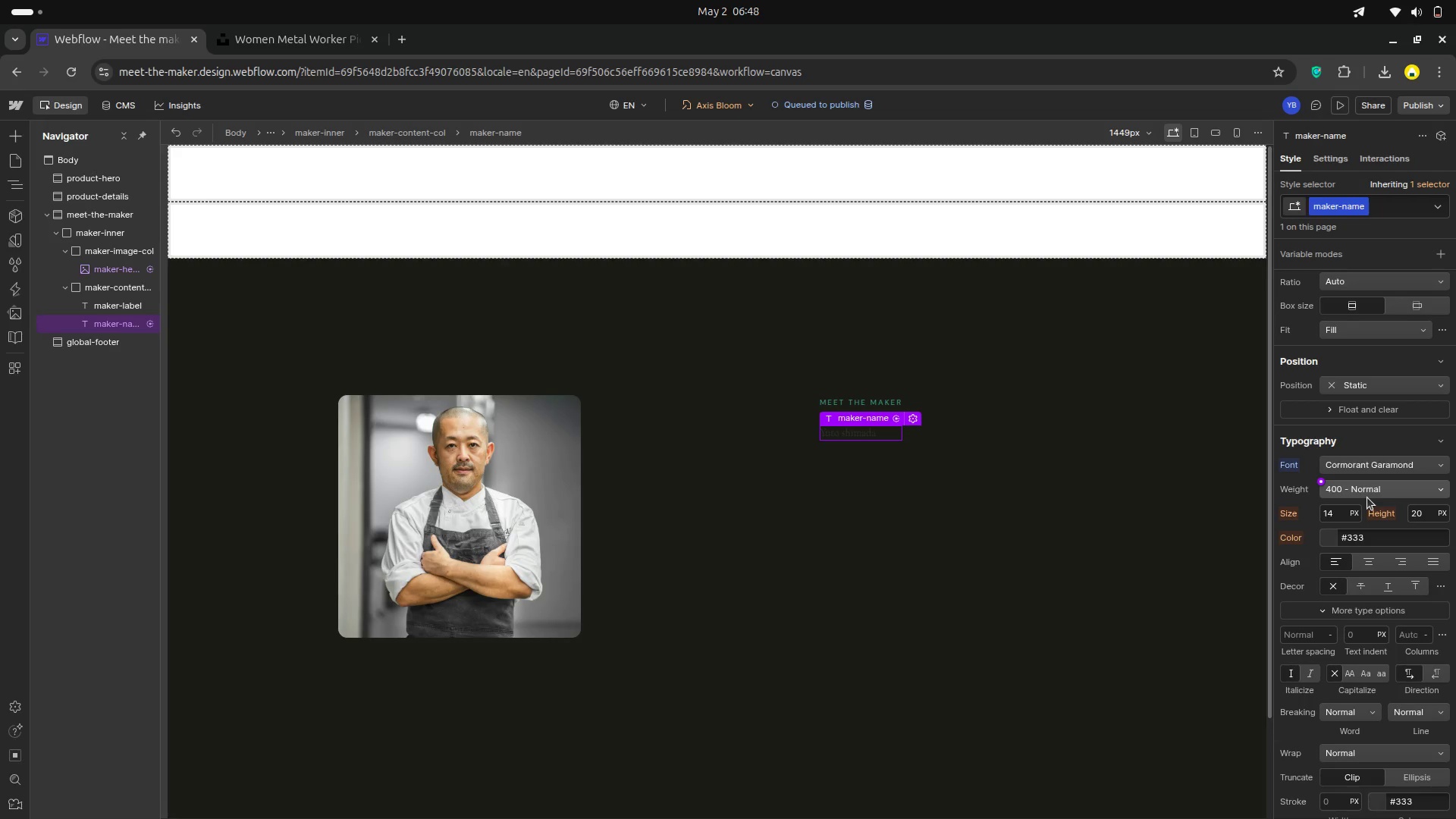 
type(36)
 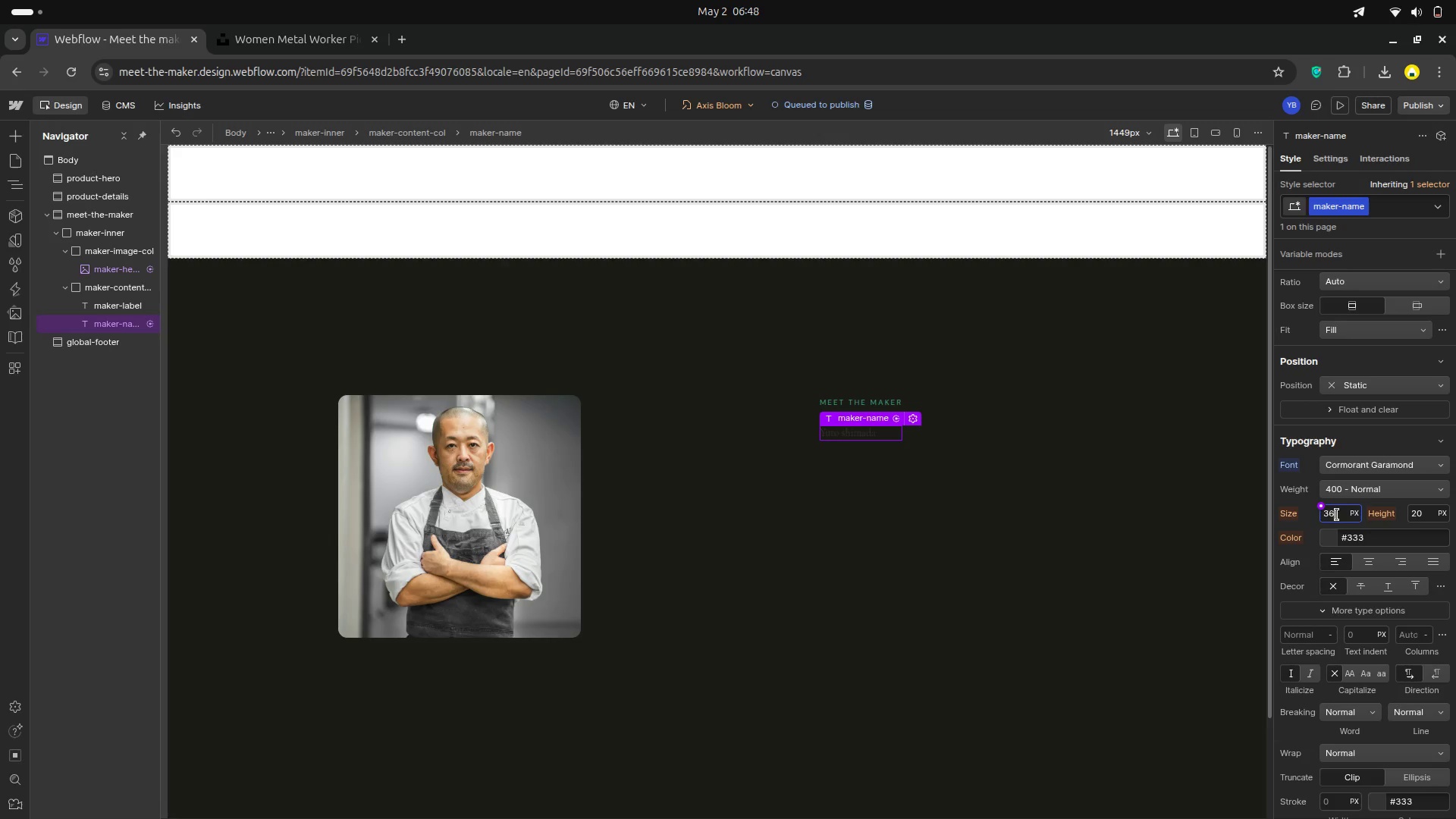 
key(Enter)
 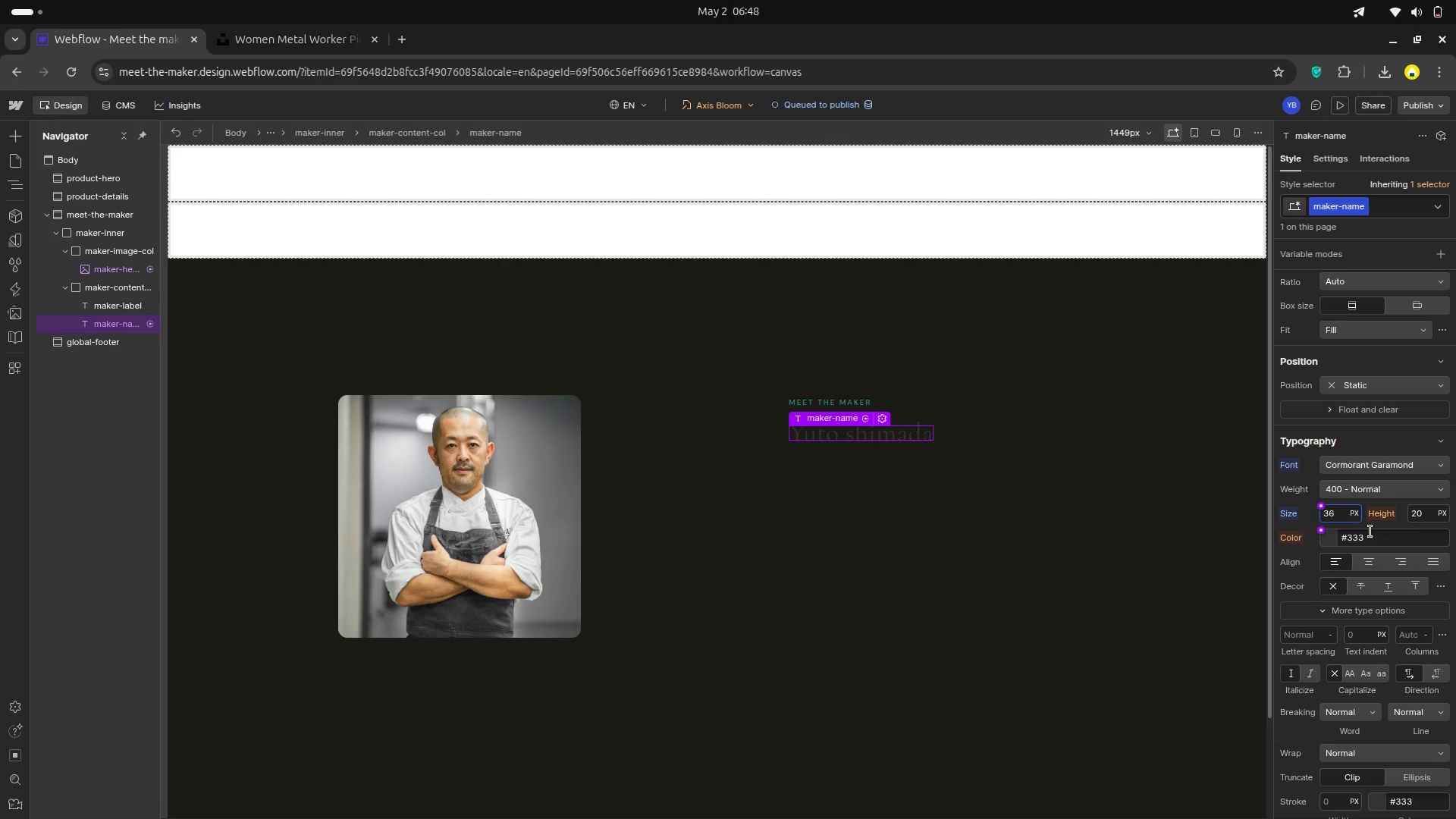 
wait(7.05)
 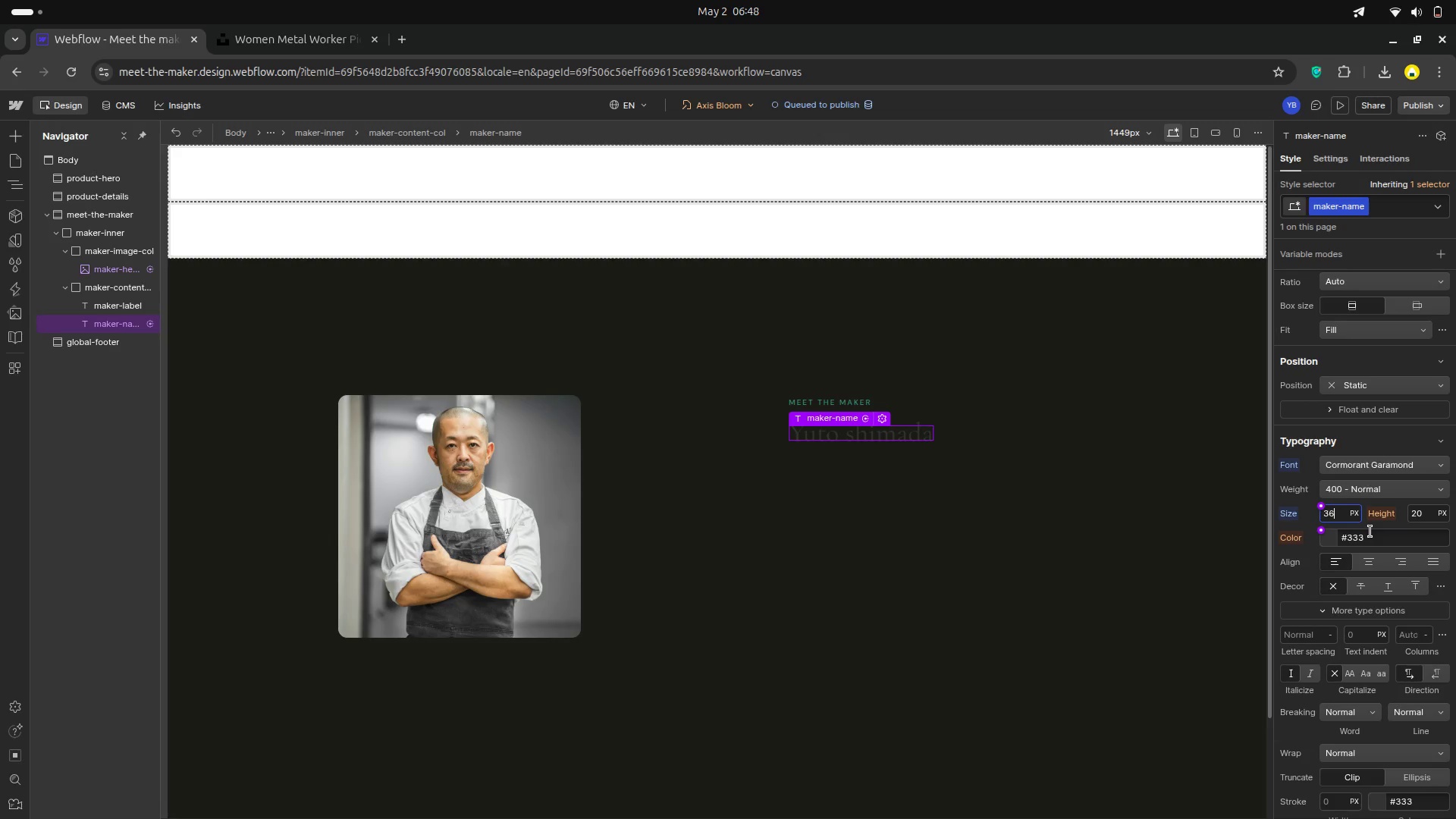 
left_click([1348, 488])
 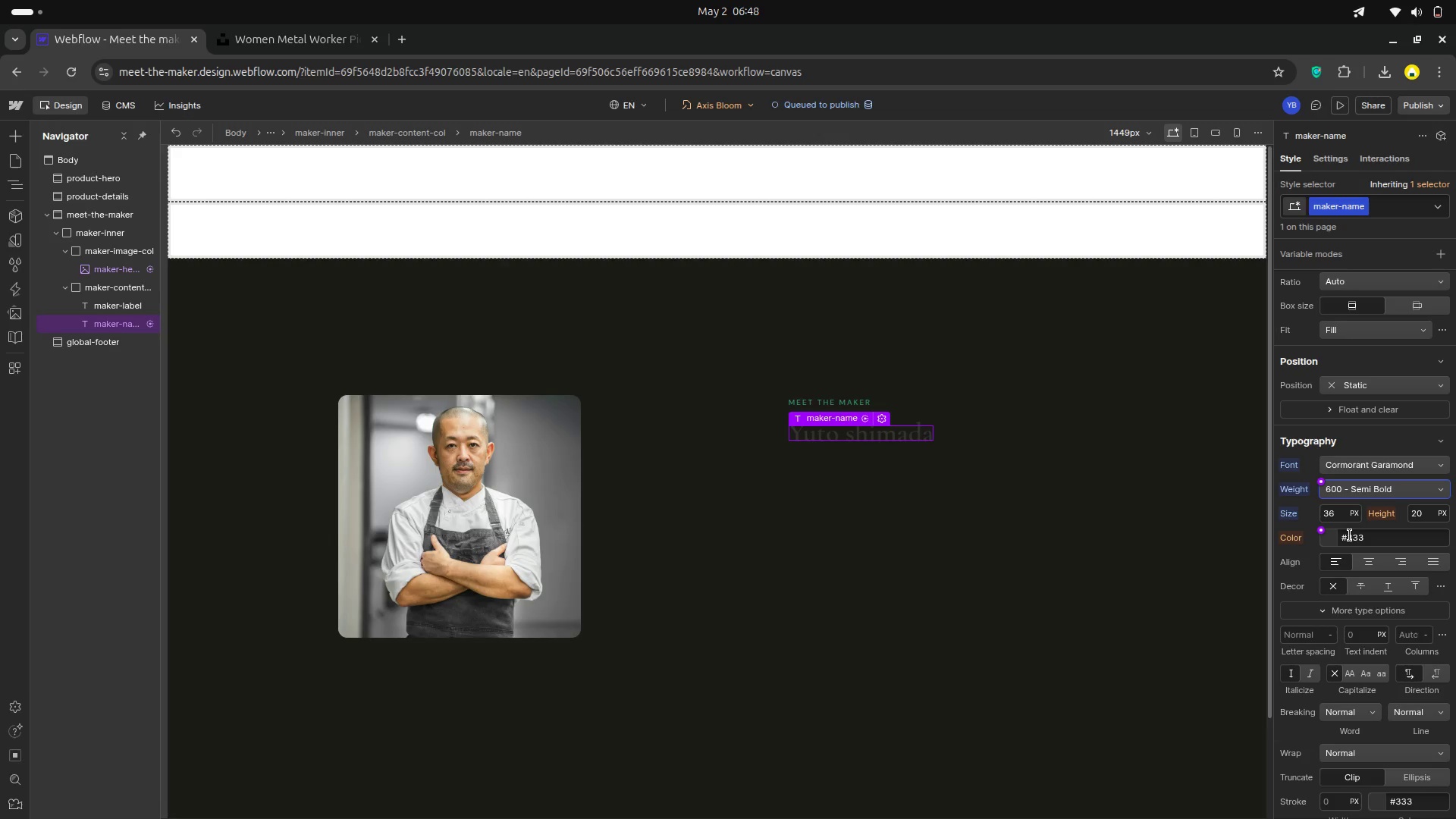 
wait(7.51)
 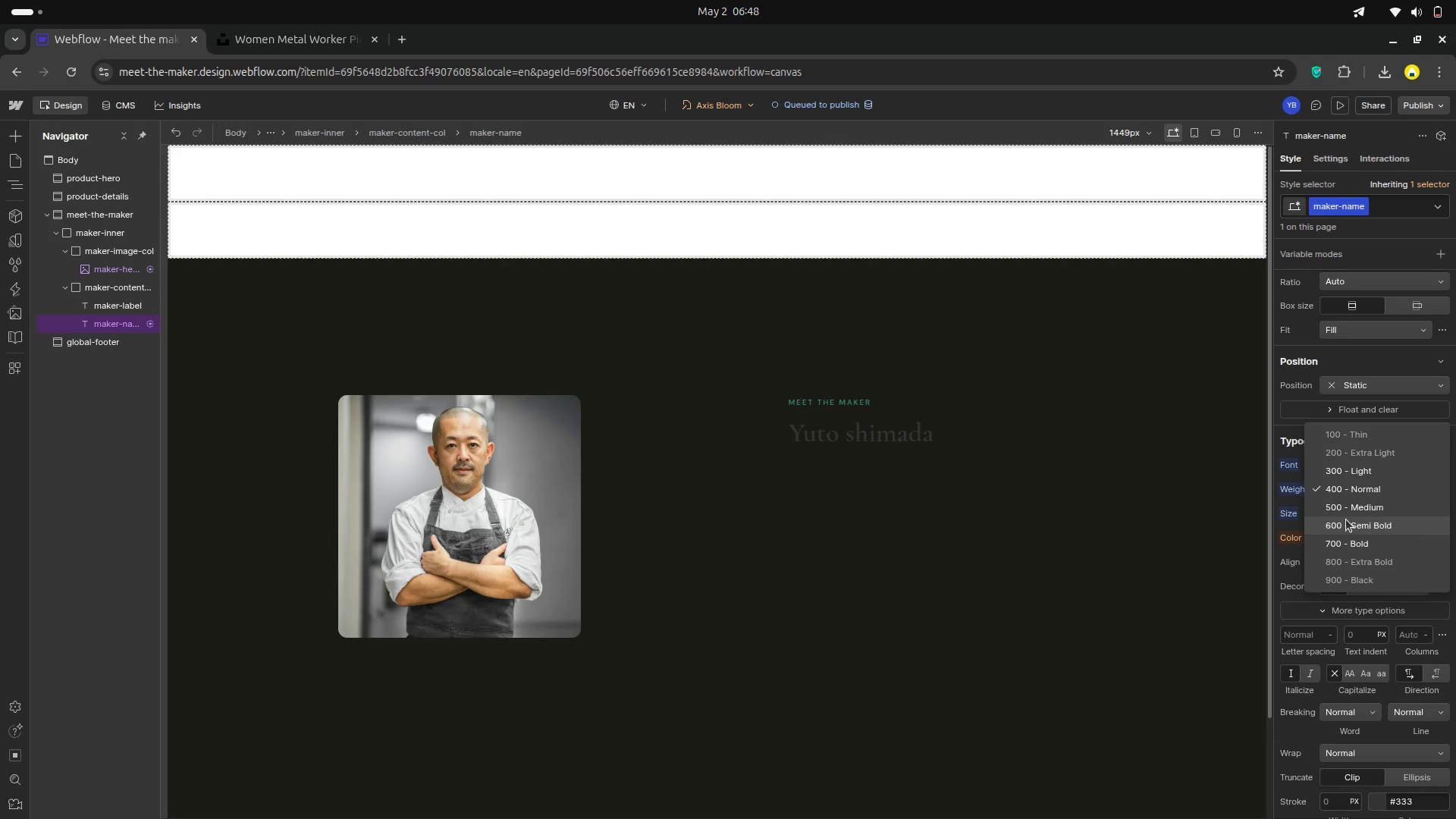 
left_click([1385, 541])
 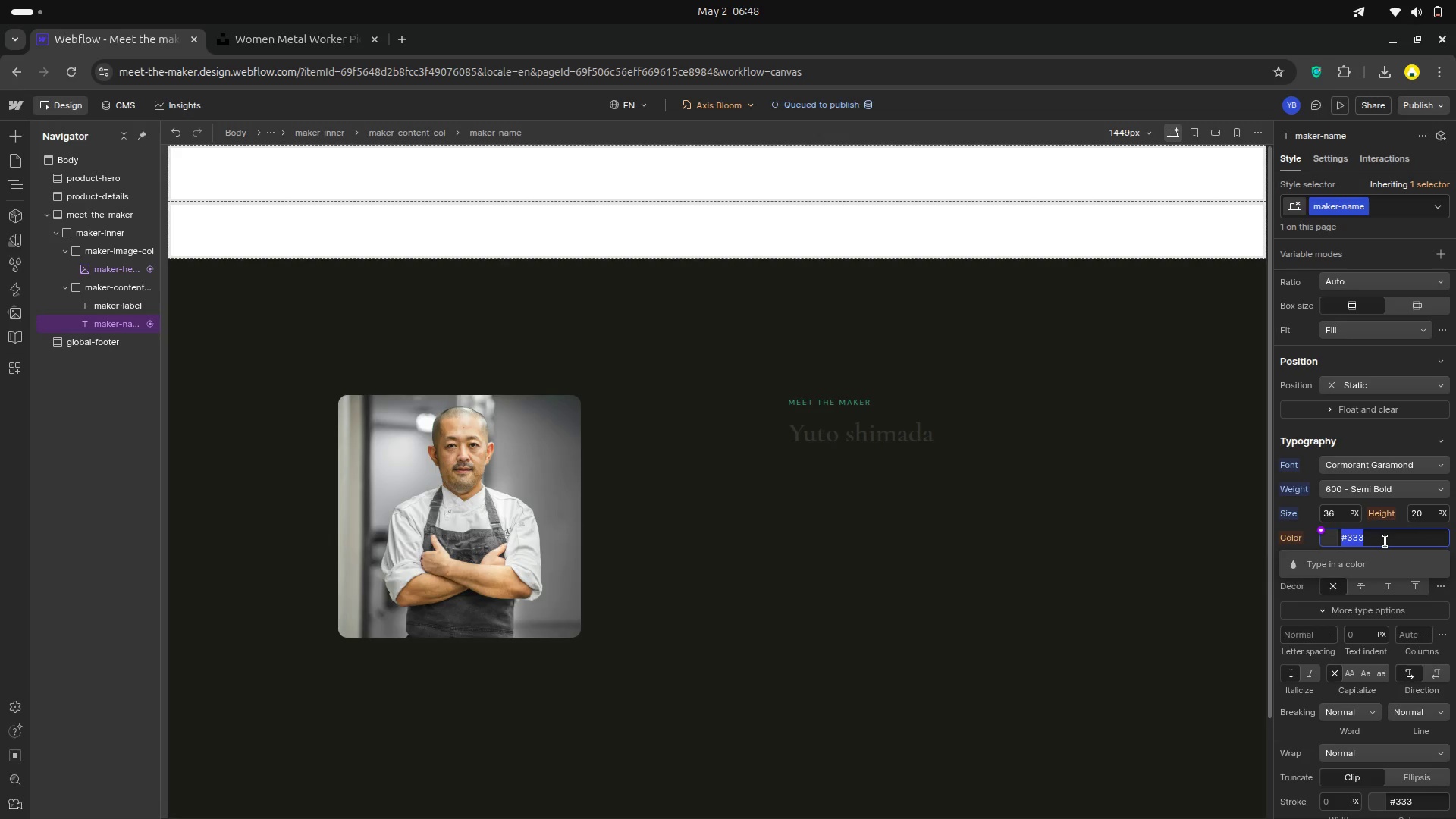 
type(#f6f4ef)
 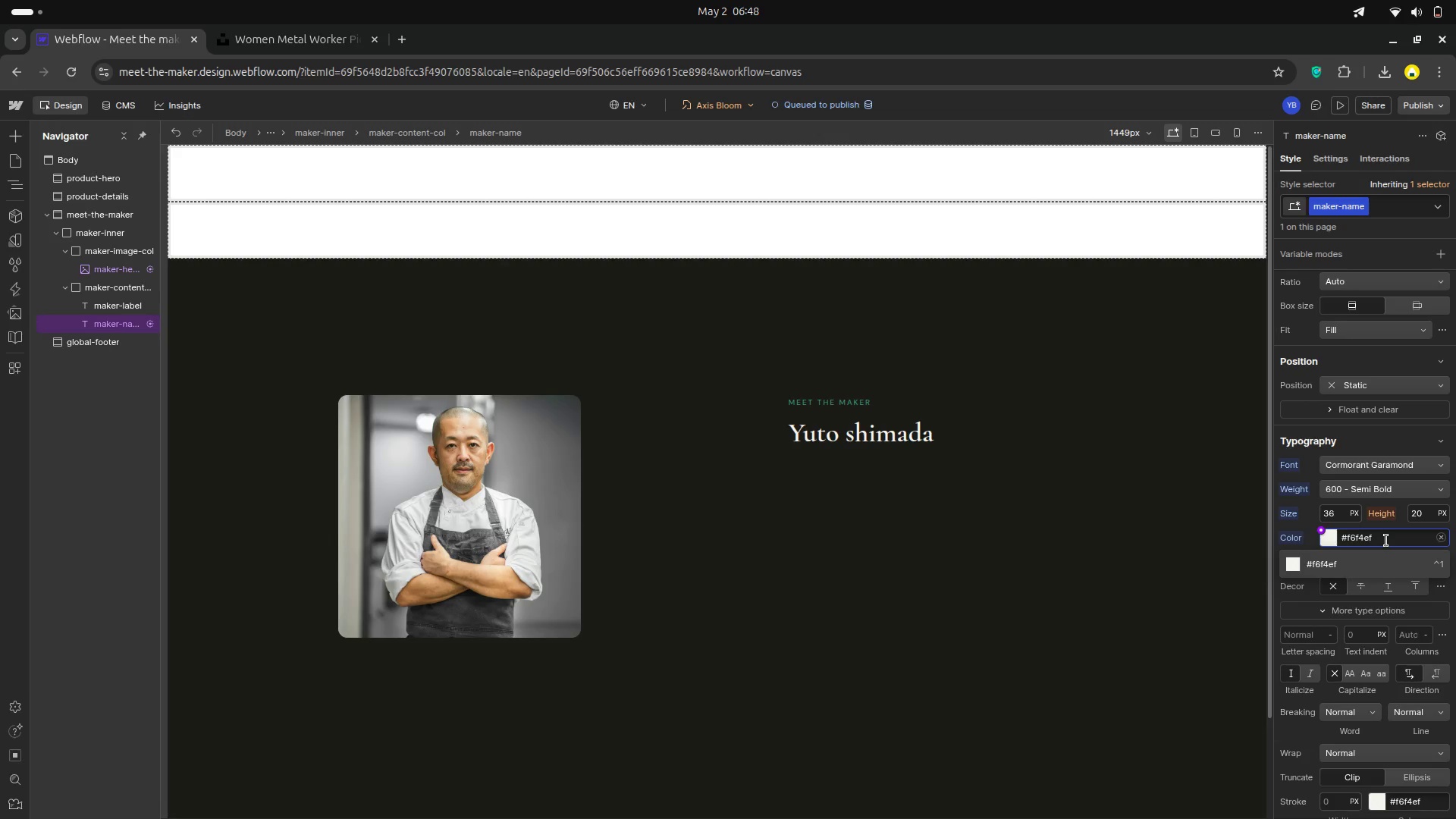 
key(Enter)
 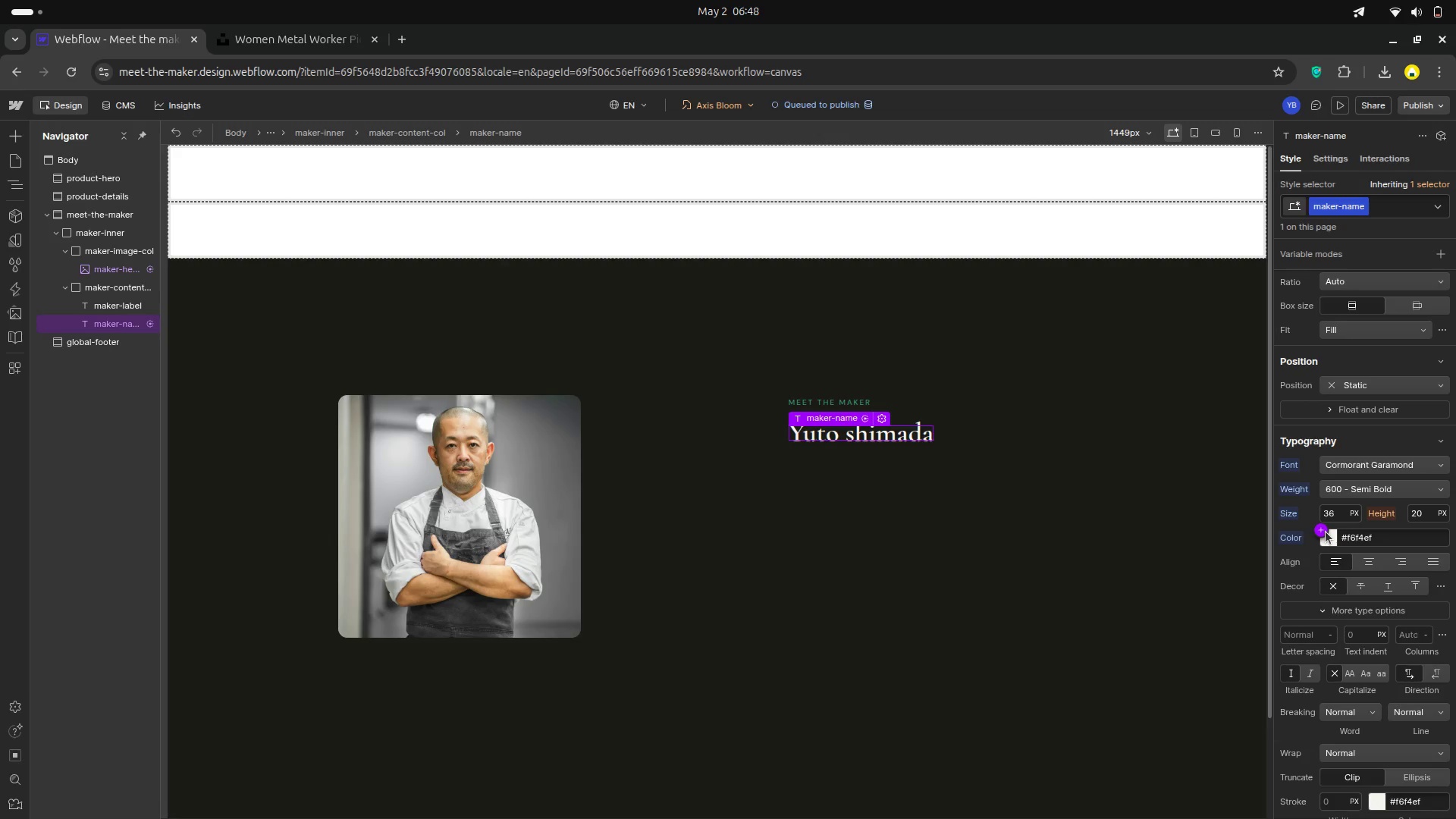 
left_click([1326, 532])
 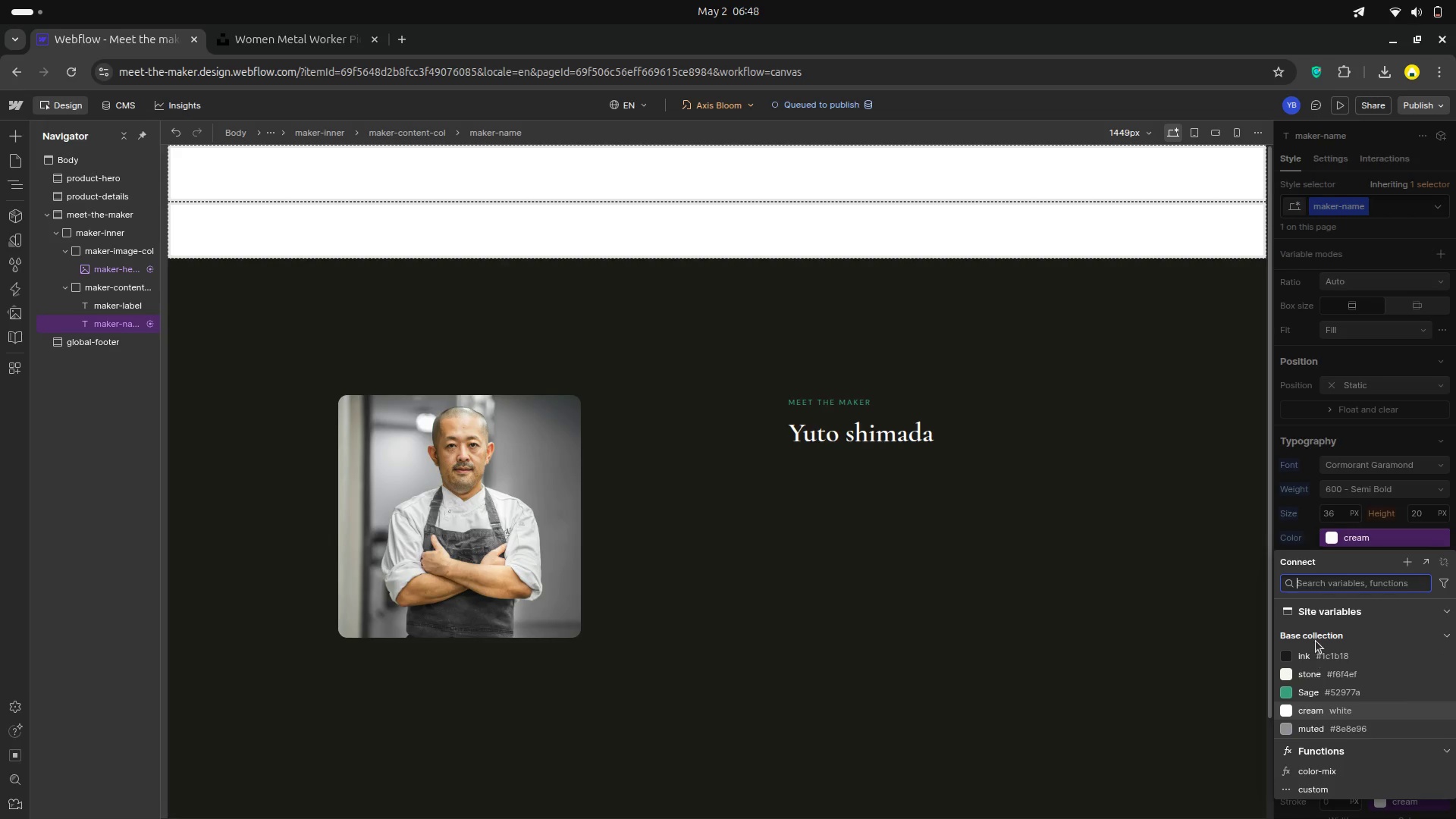 
wait(13.23)
 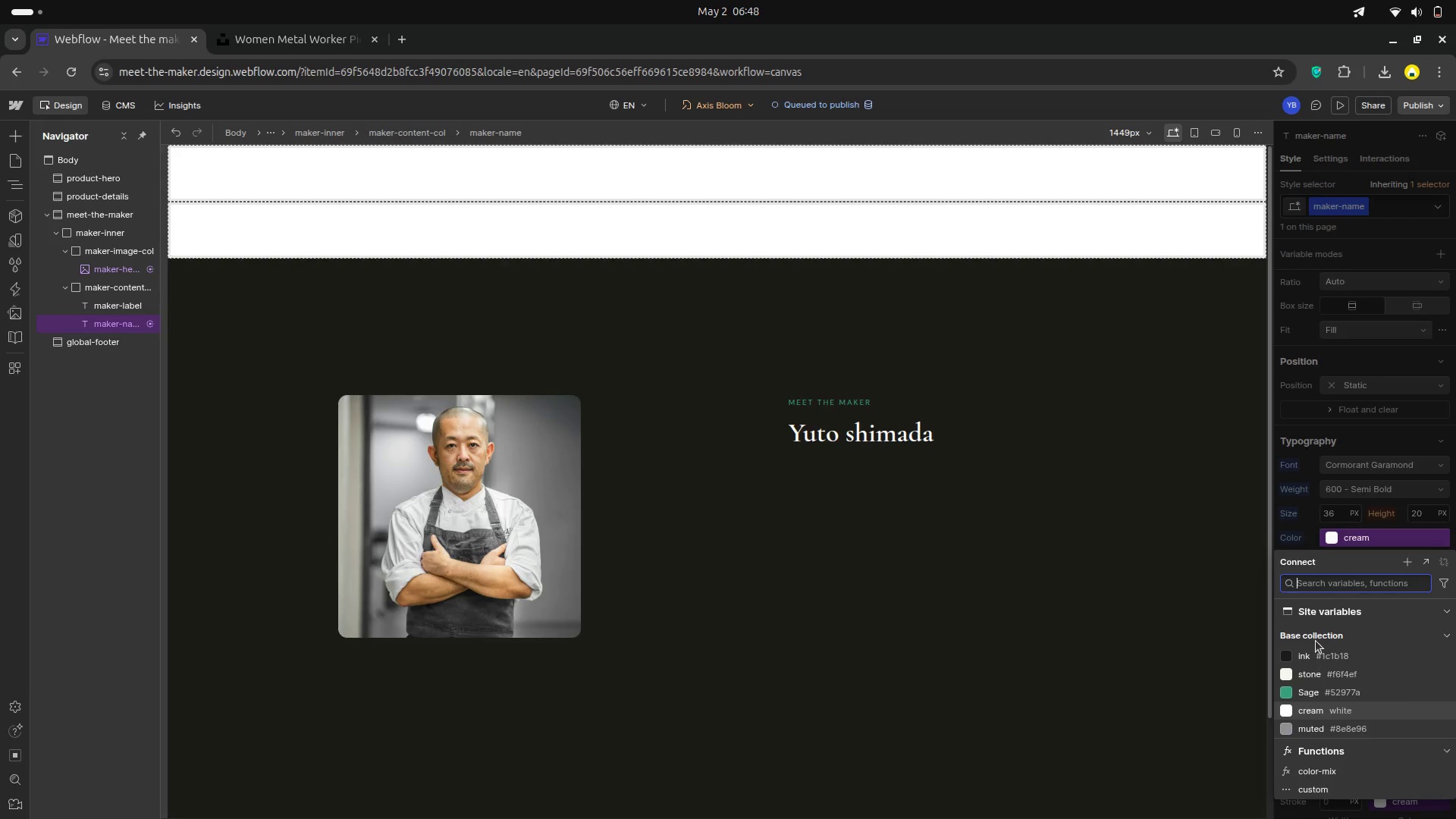 
left_click([1306, 522])
 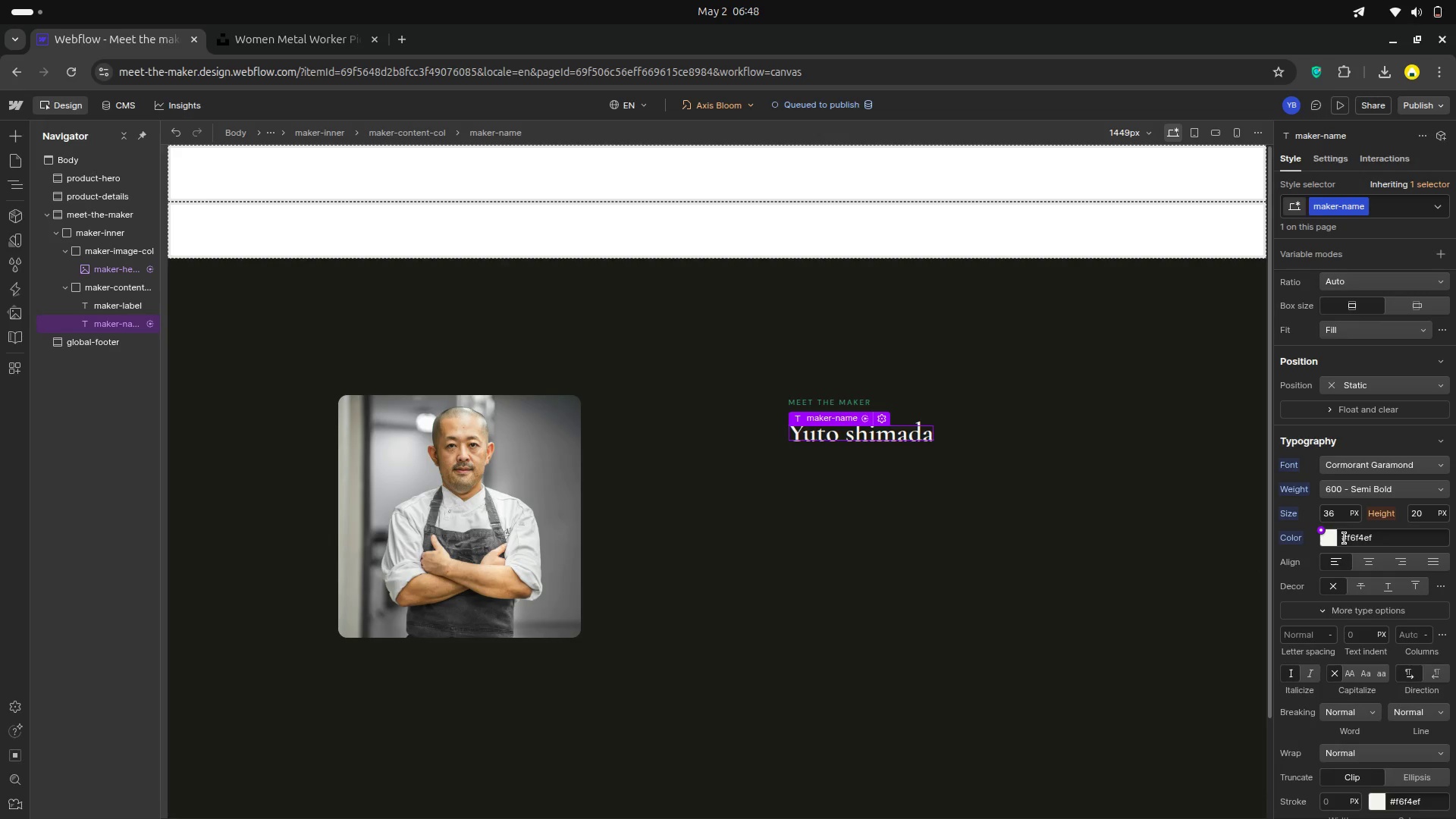 
wait(7.11)
 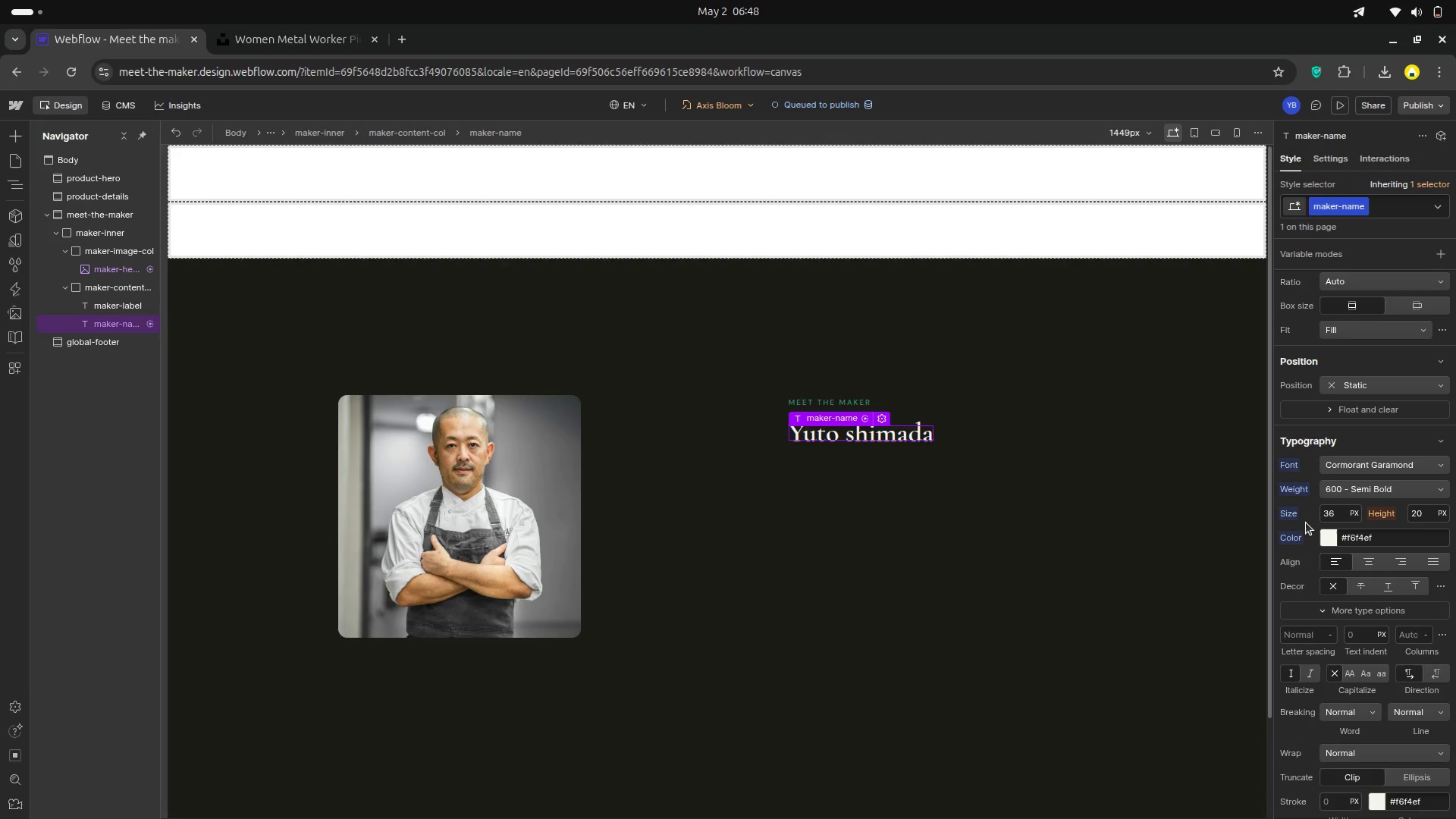 
left_click([1326, 531])
 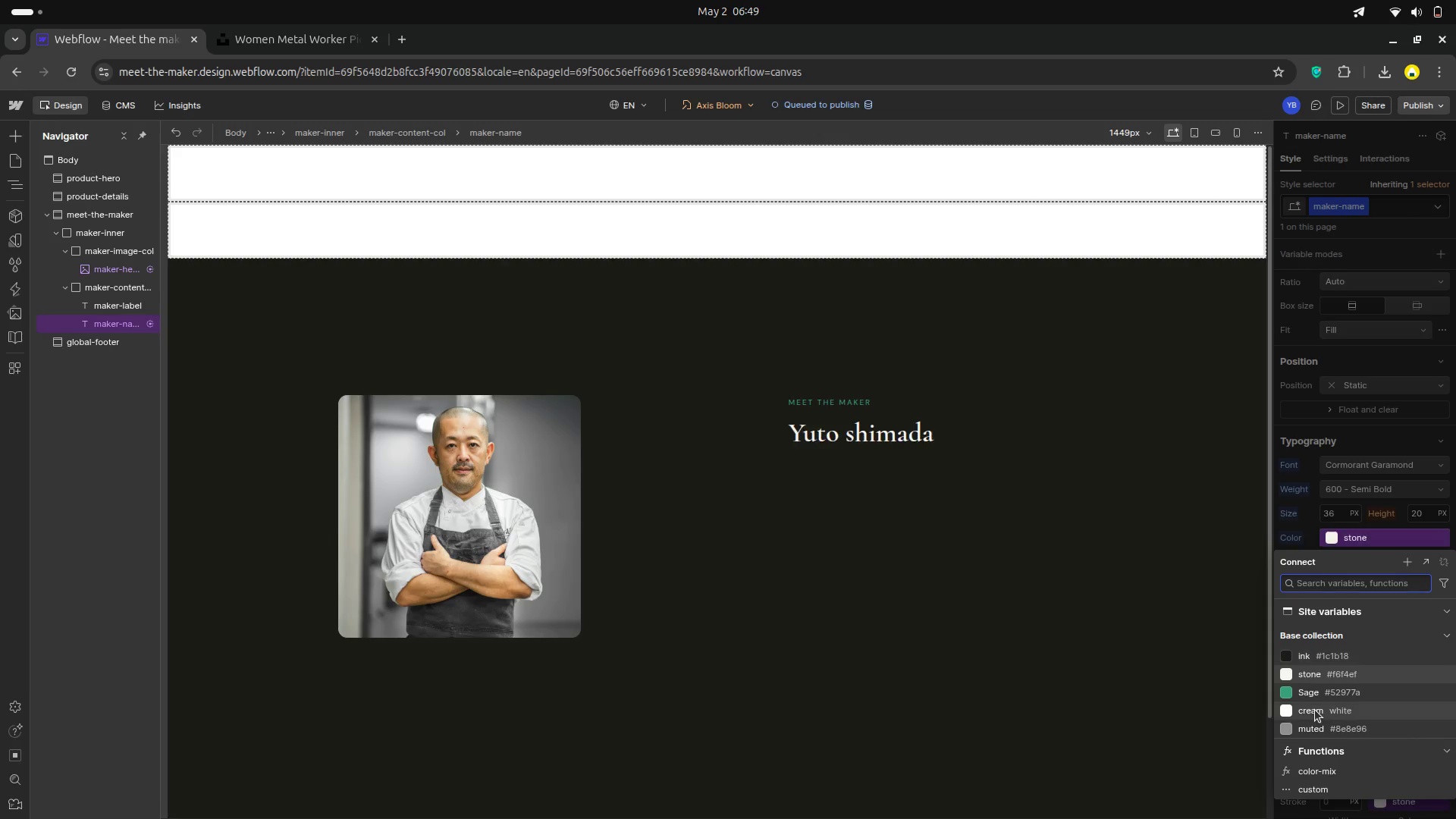 
left_click([1315, 710])
 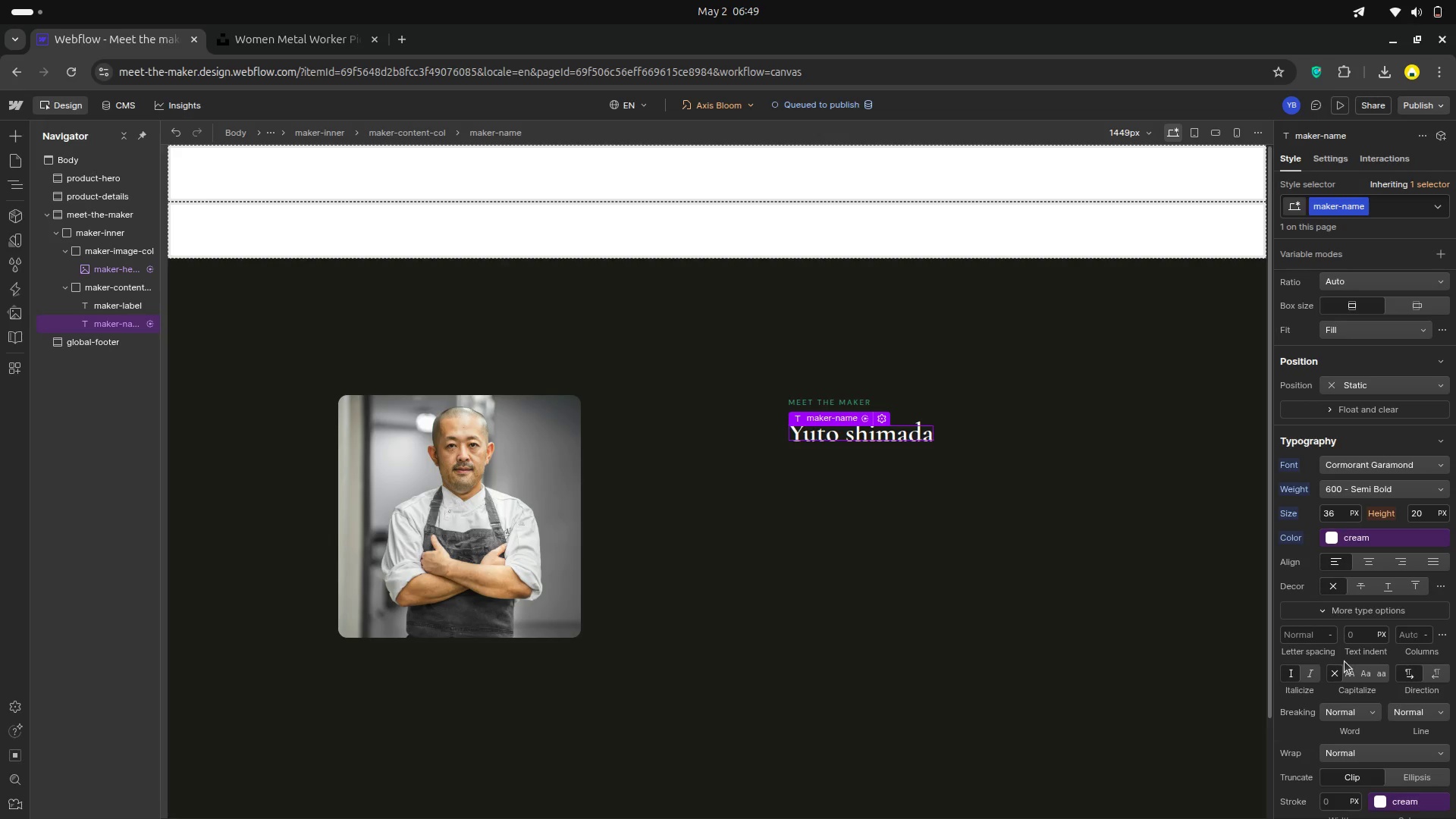 
wait(17.22)
 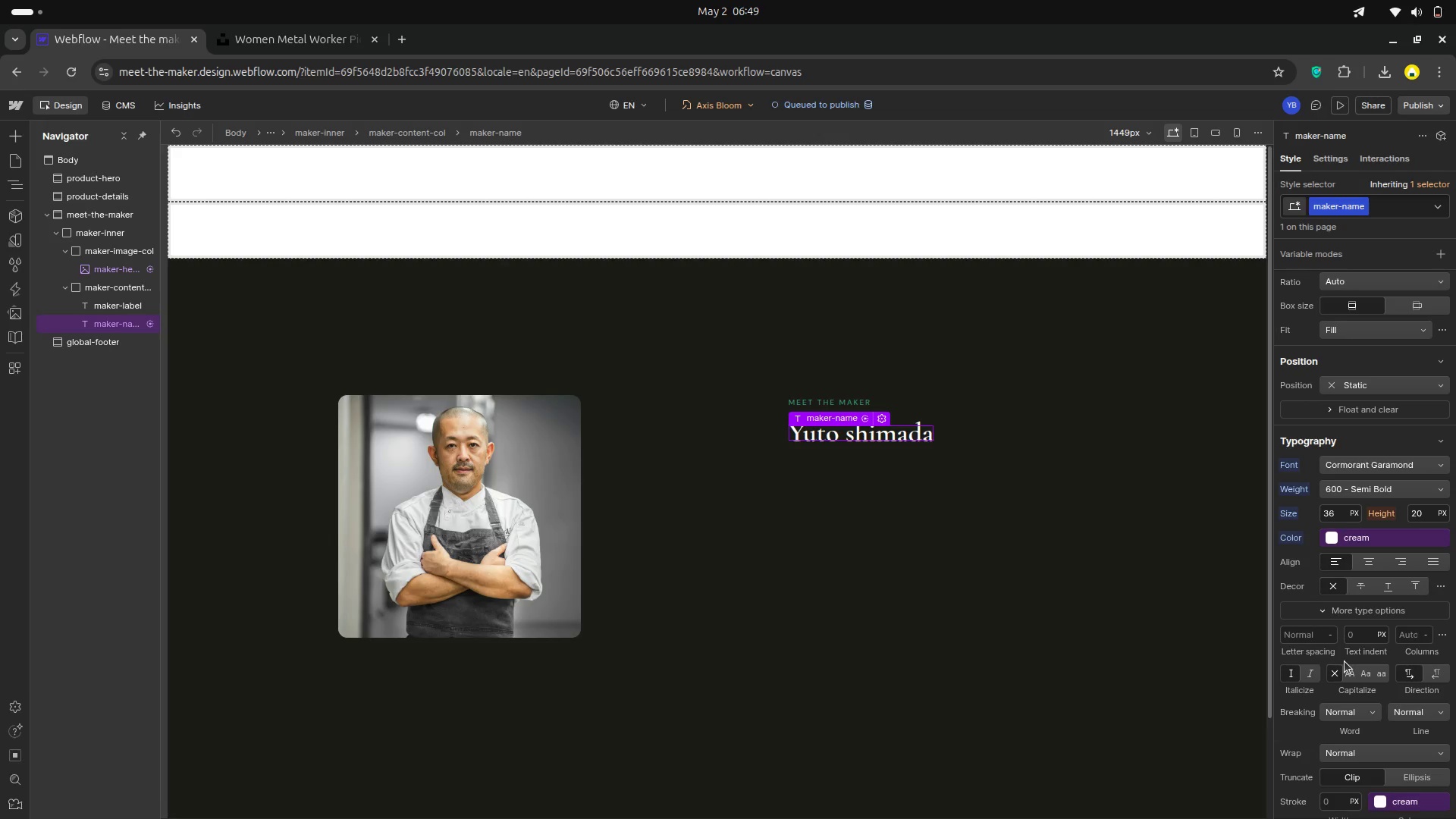 
key(A)
 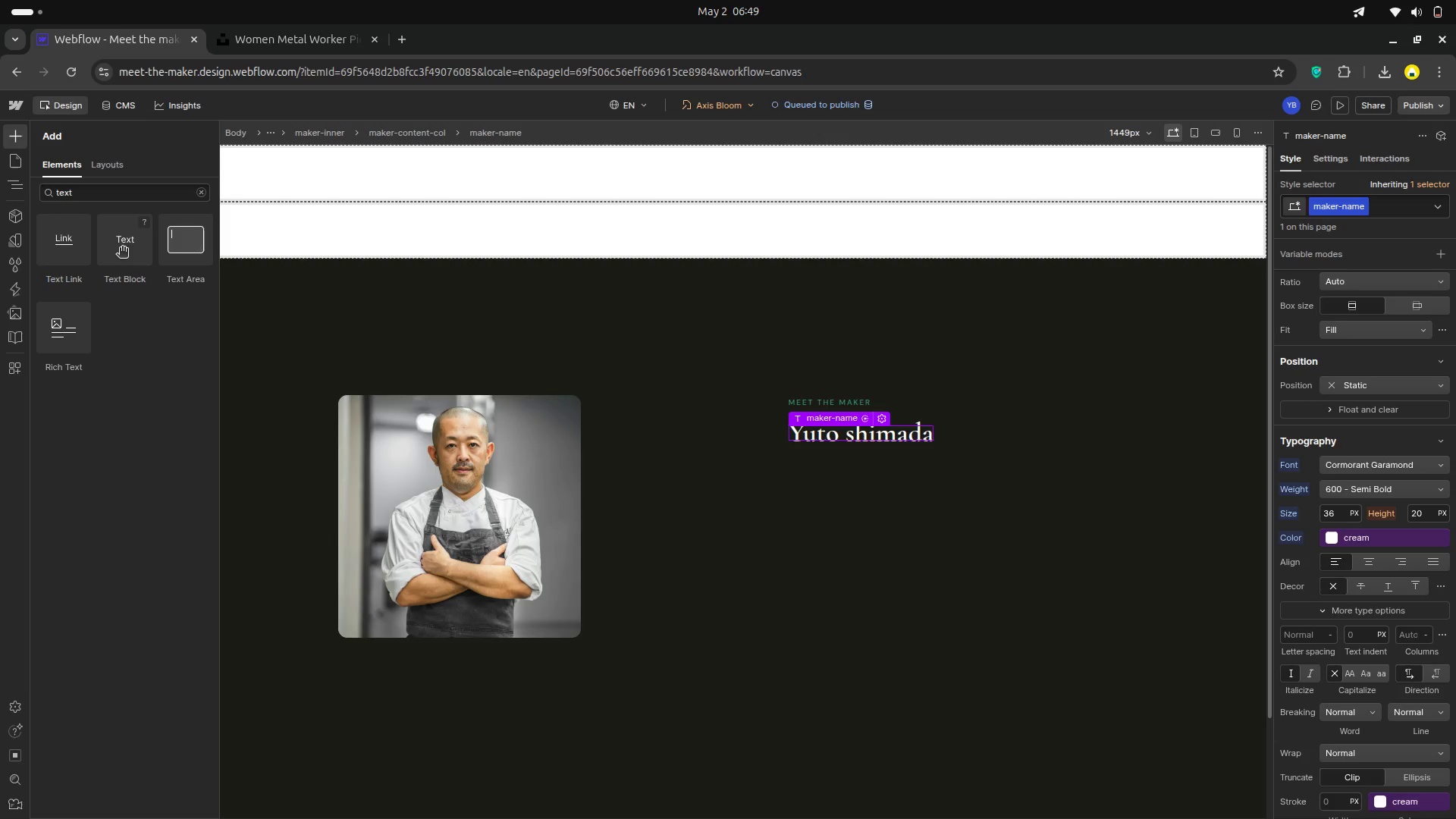 
left_click_drag(start_coordinate=[121, 248], to_coordinate=[830, 495])
 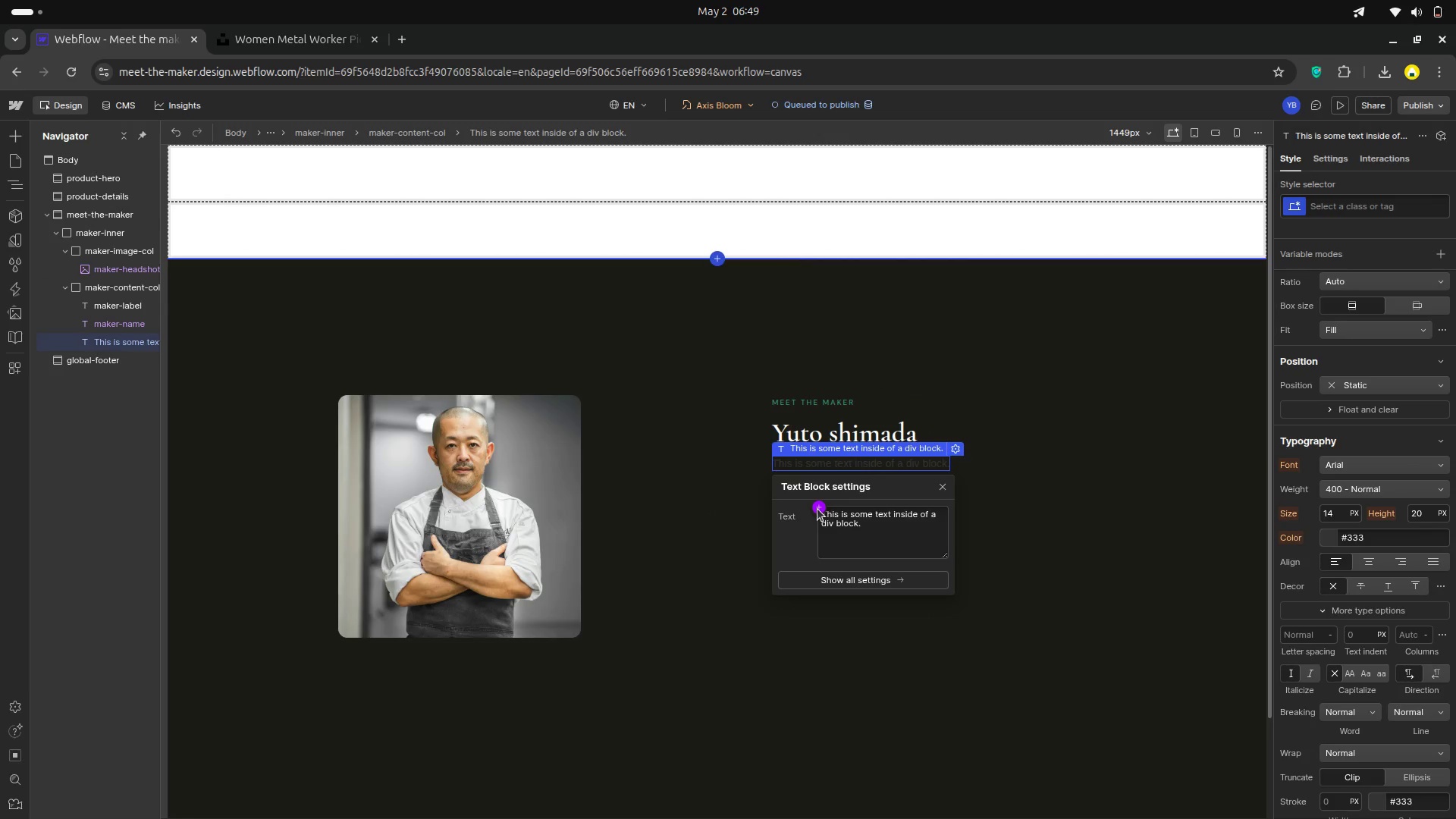 
wait(6.67)
 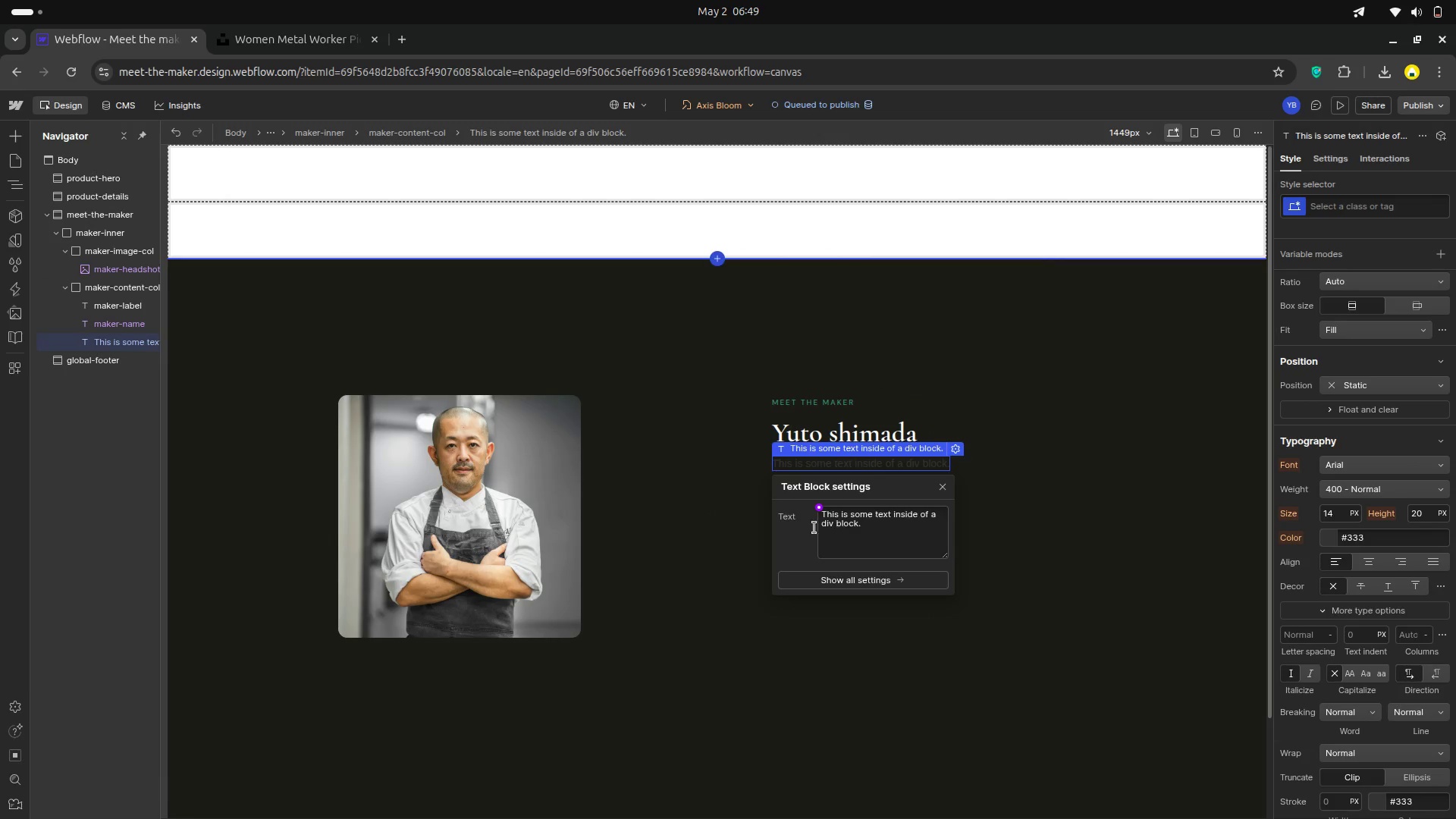 
left_click([817, 509])
 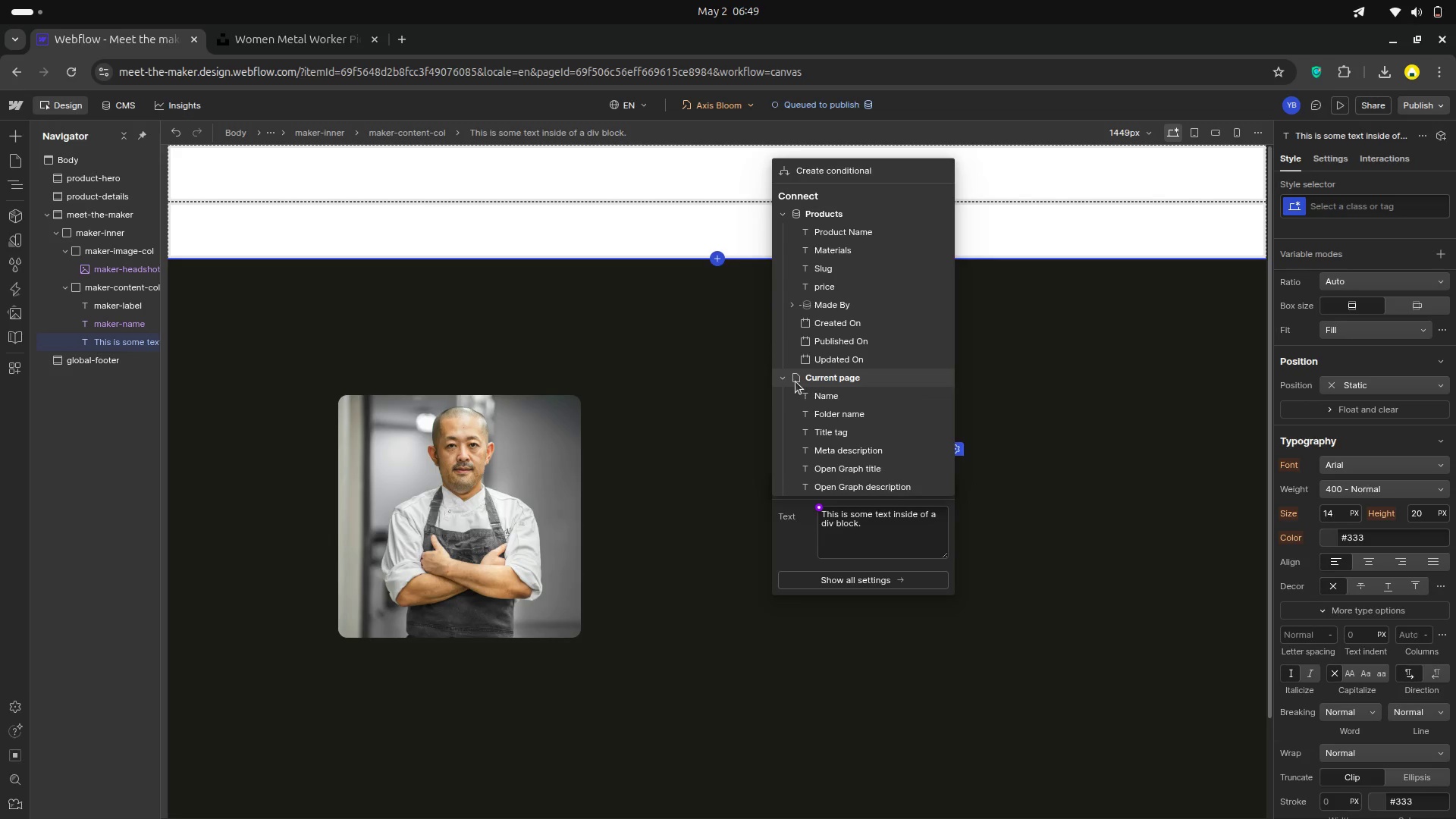 
wait(5.55)
 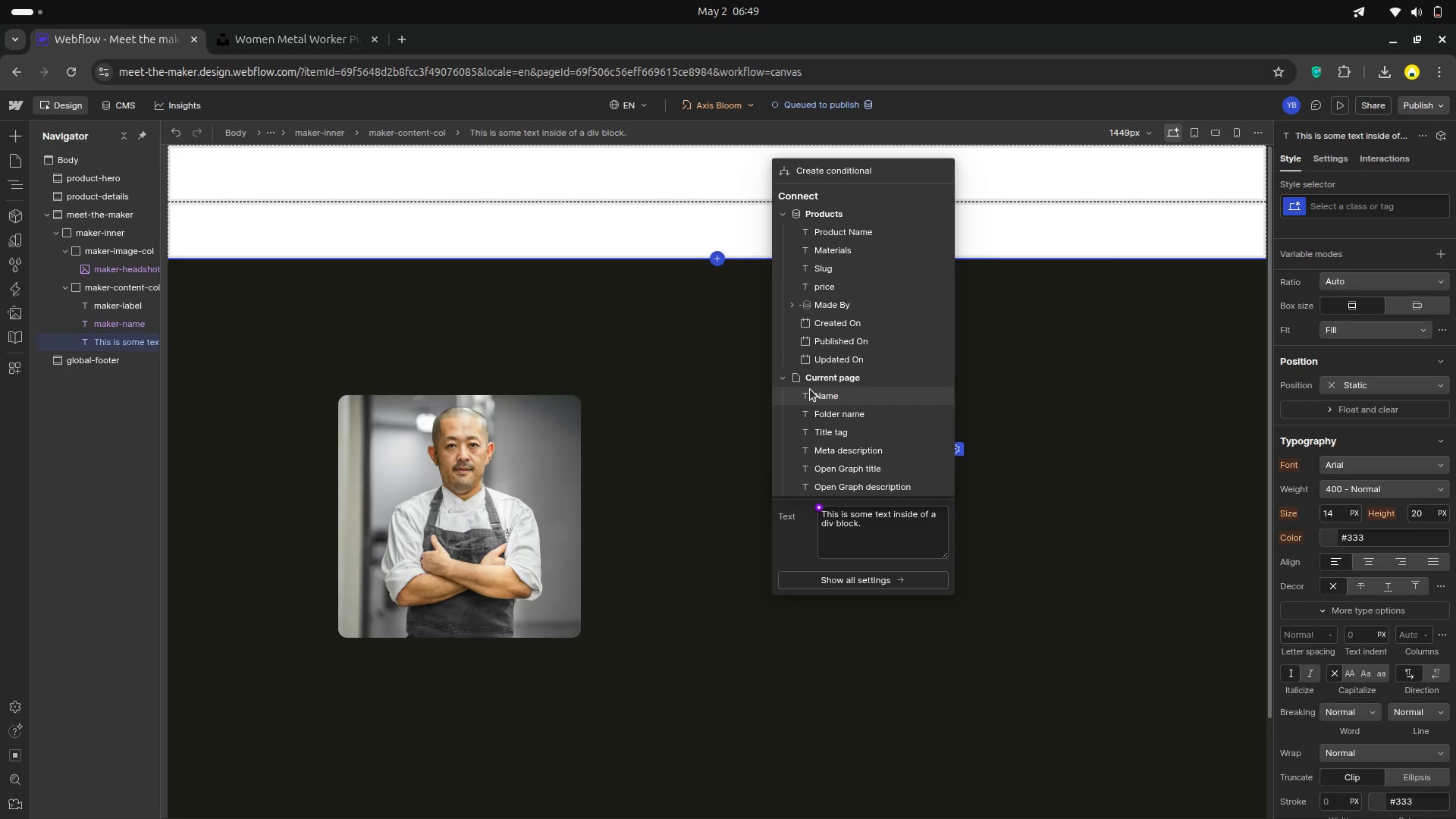 
left_click([788, 378])
 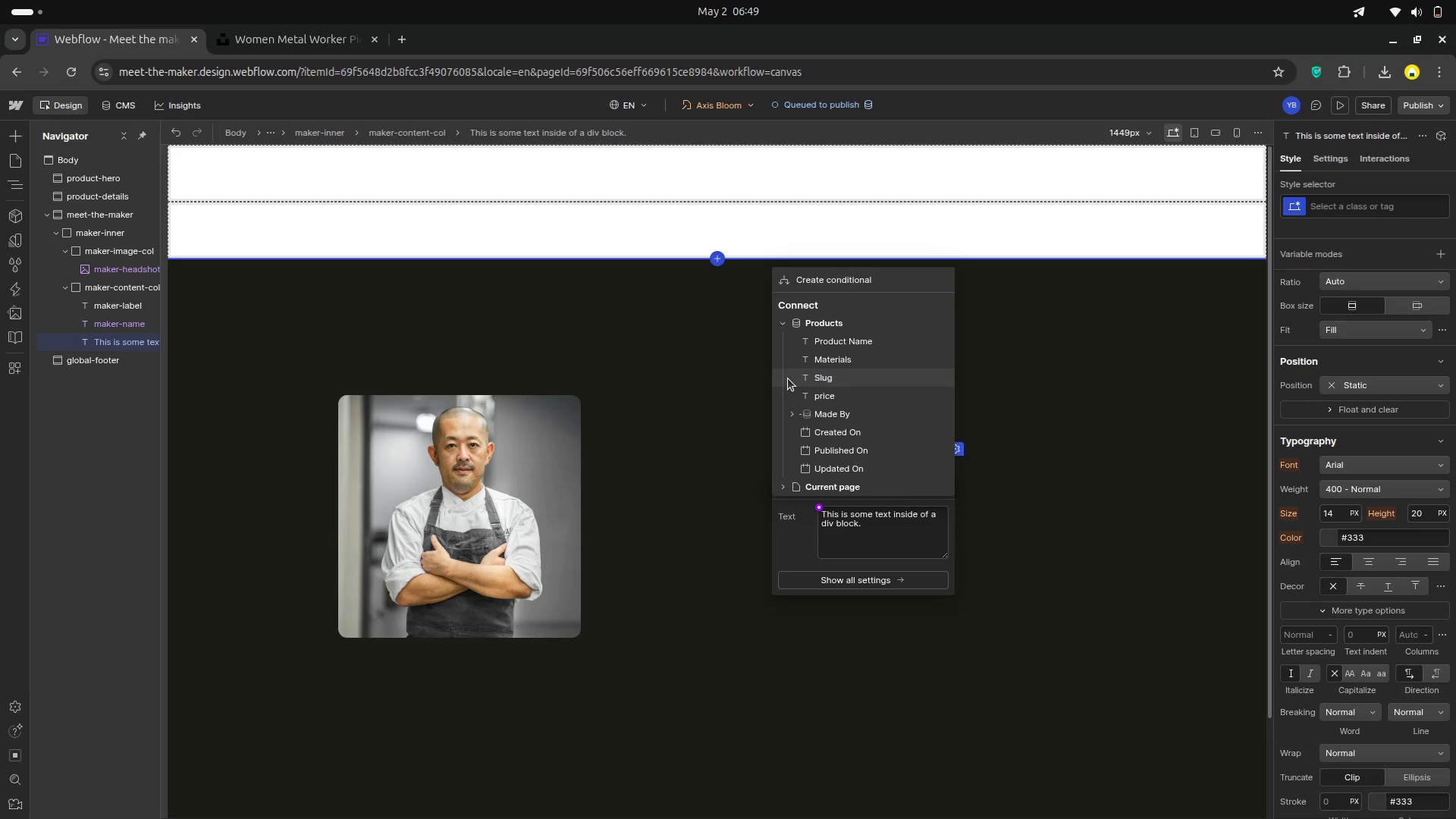 
left_click([788, 378])
 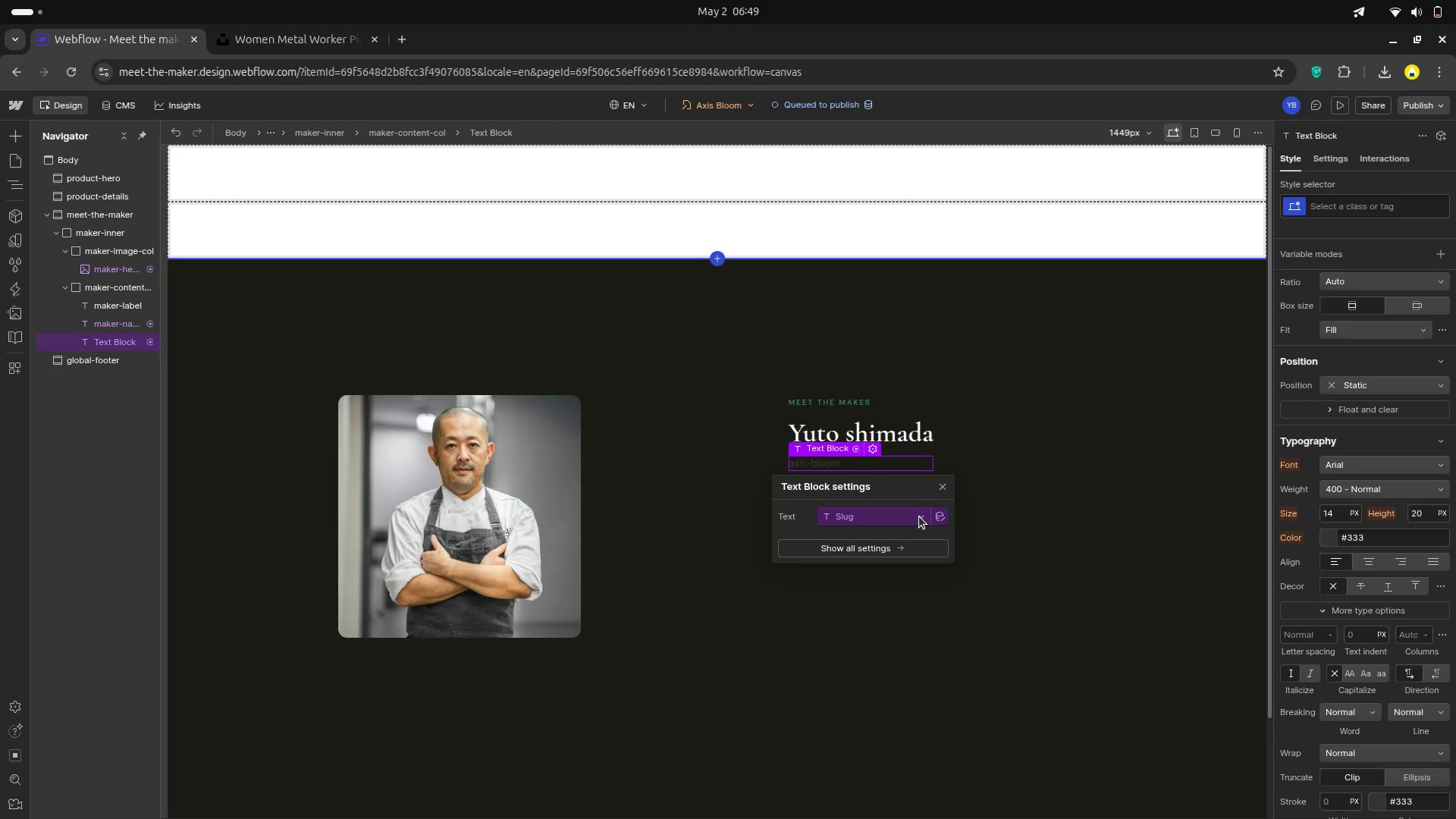 
wait(8.04)
 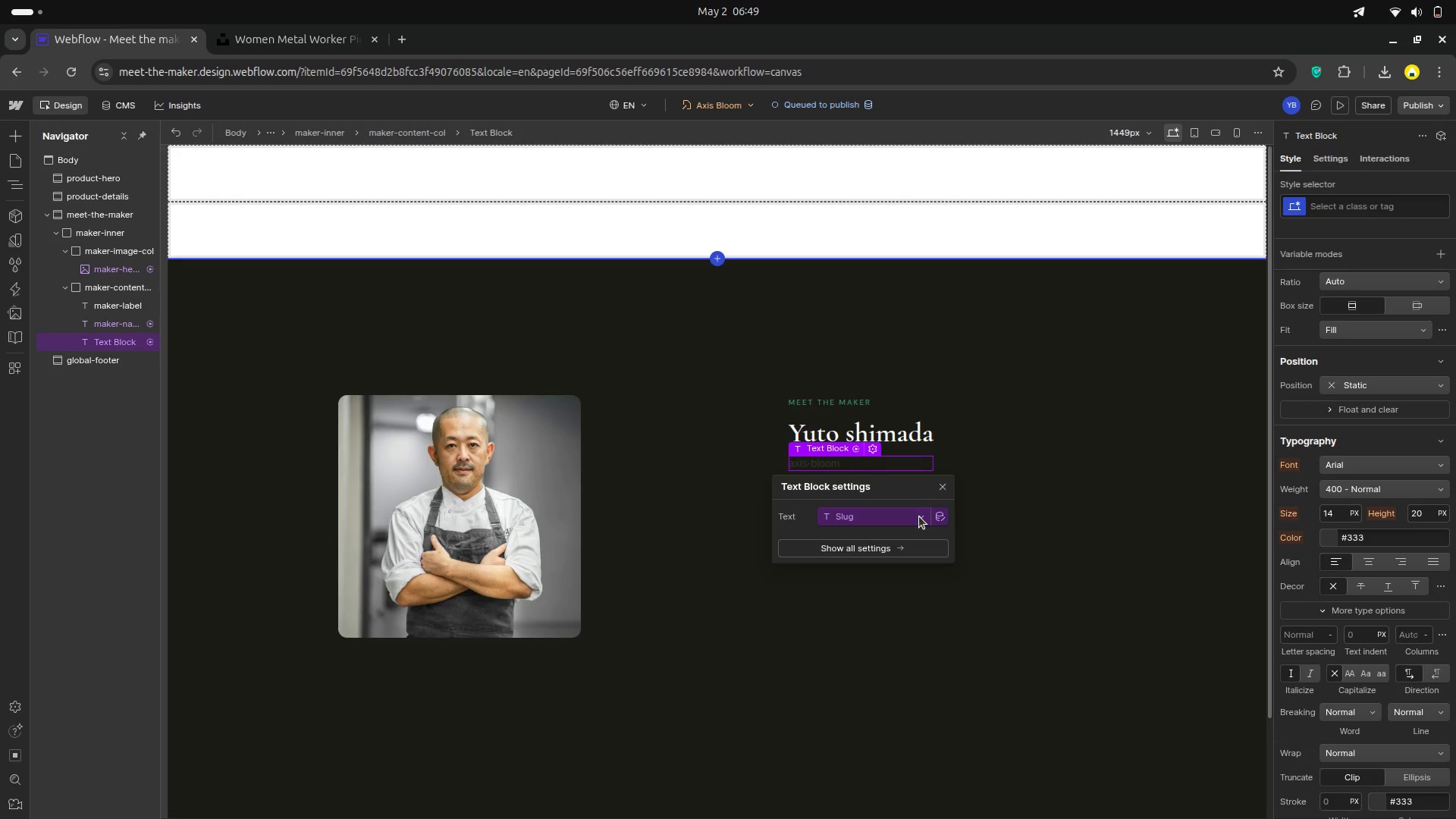 
left_click([792, 311])
 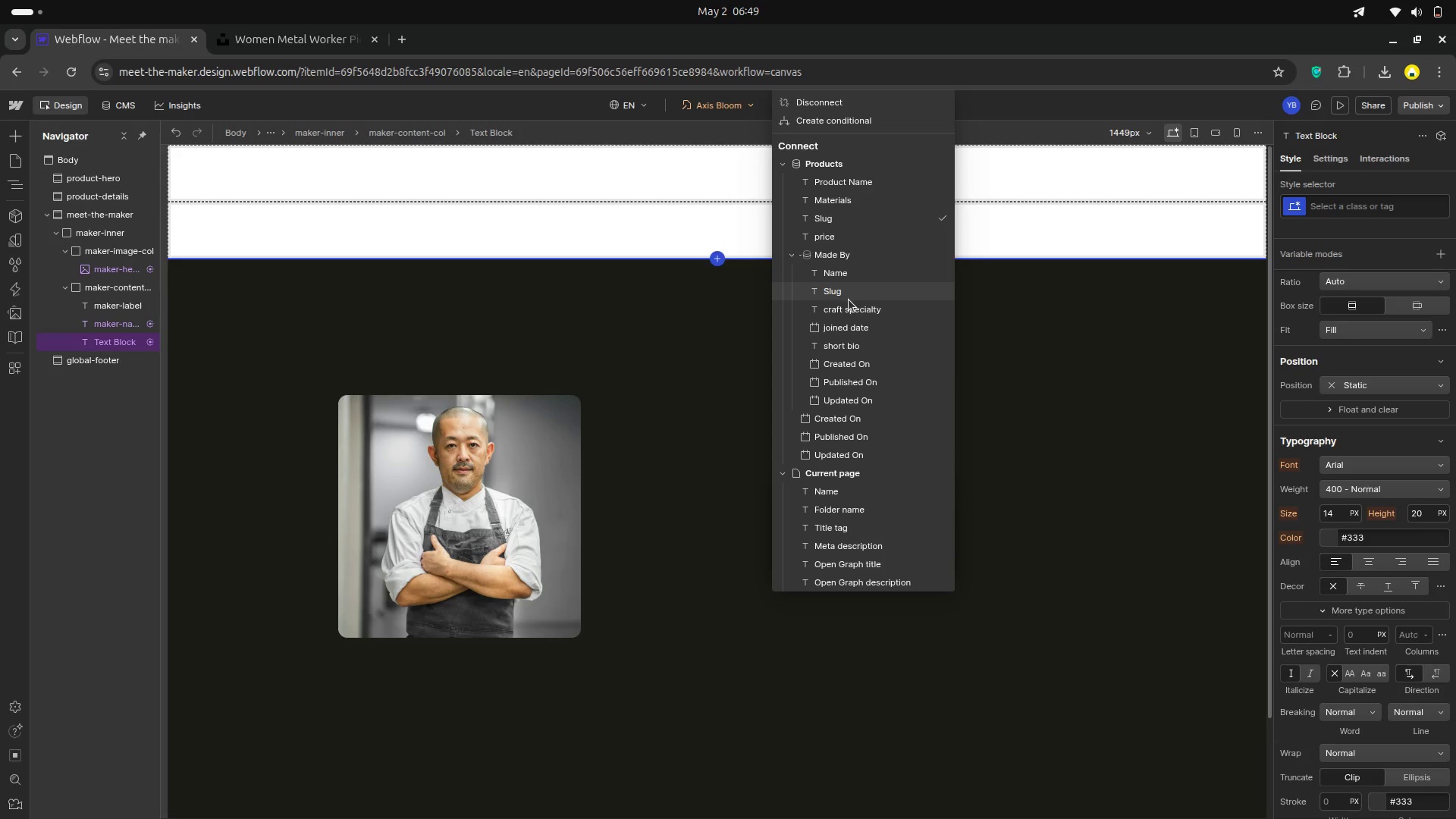 
wait(6.73)
 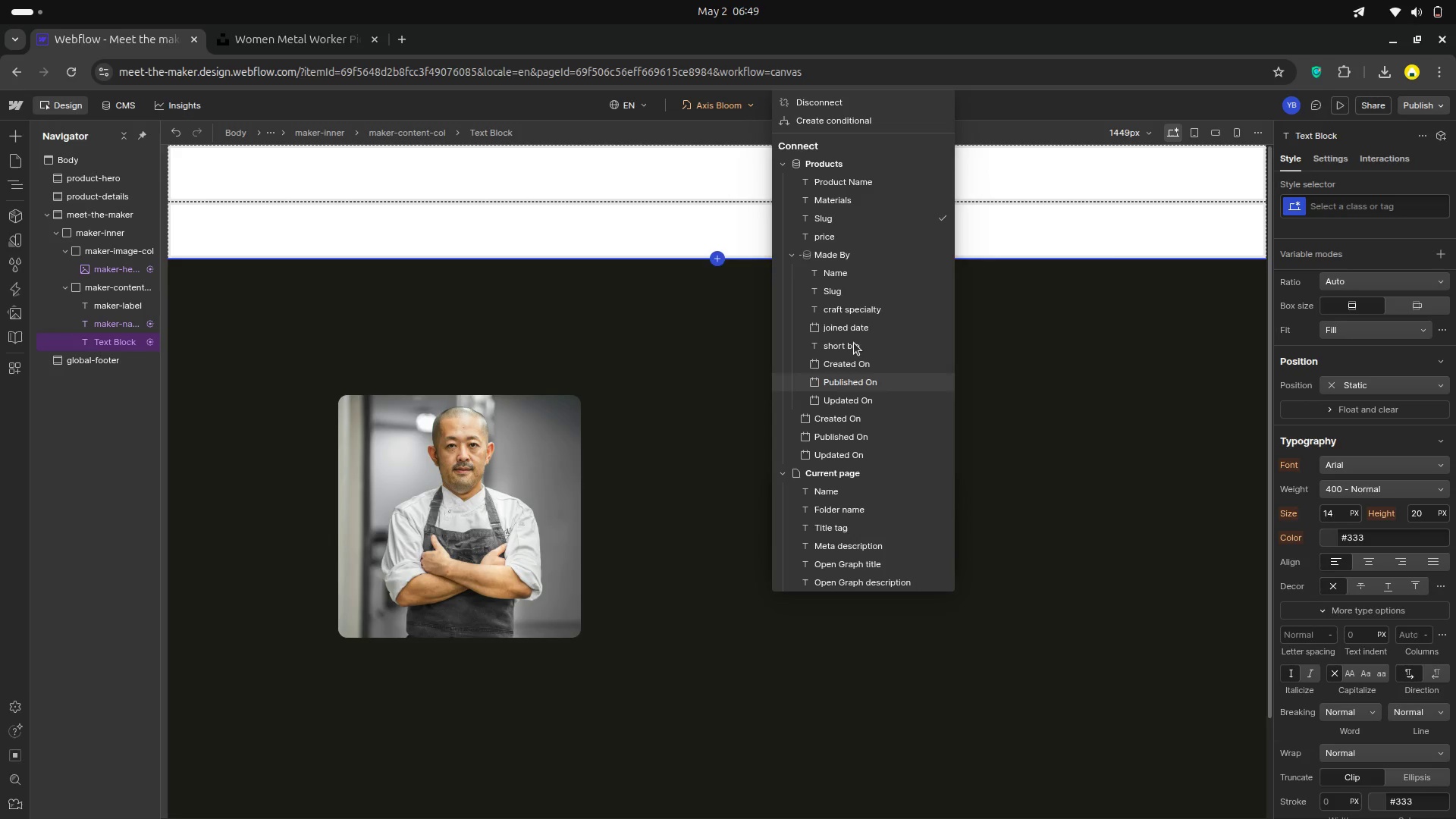 
left_click([855, 314])
 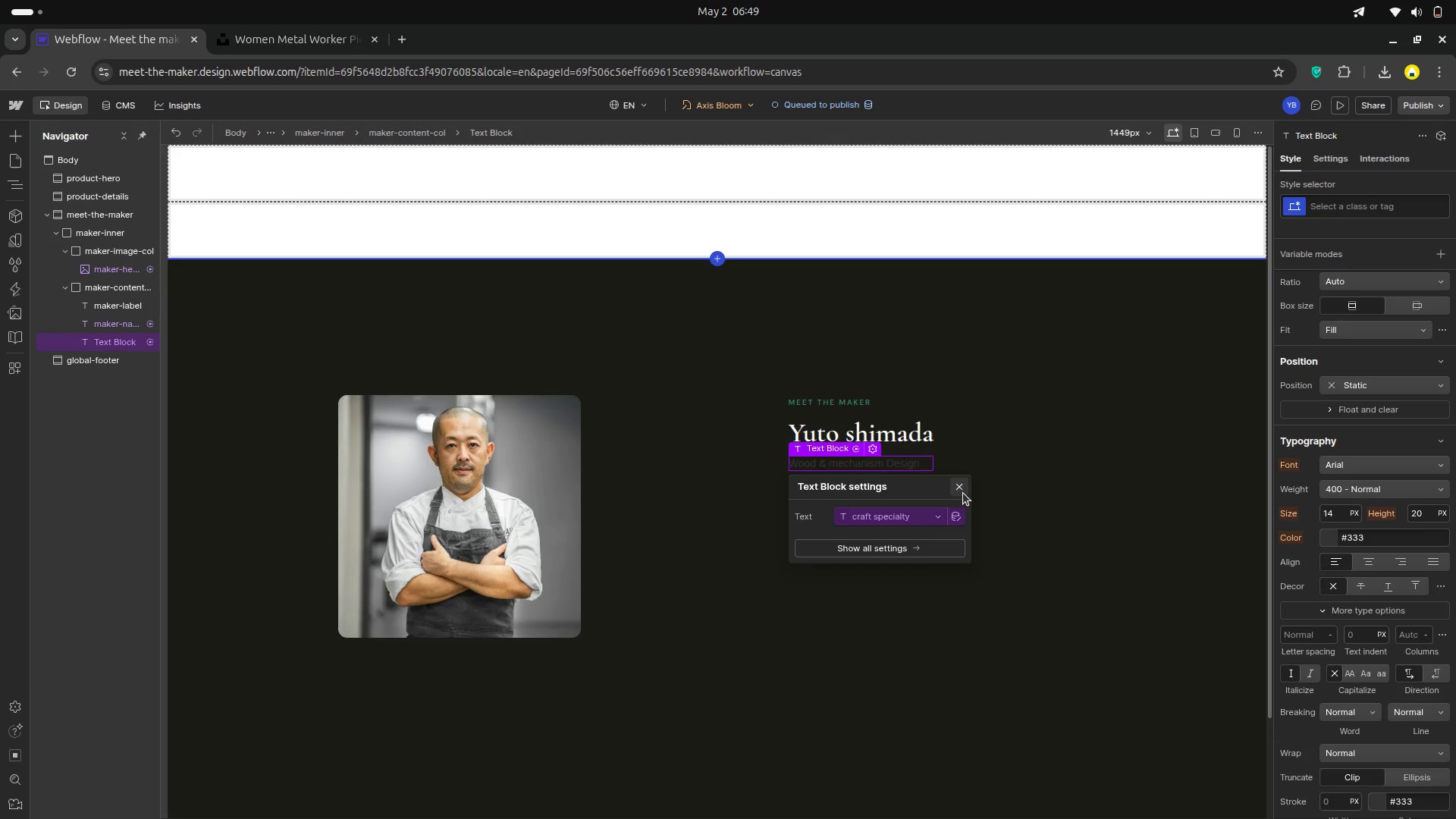 
left_click([963, 493])
 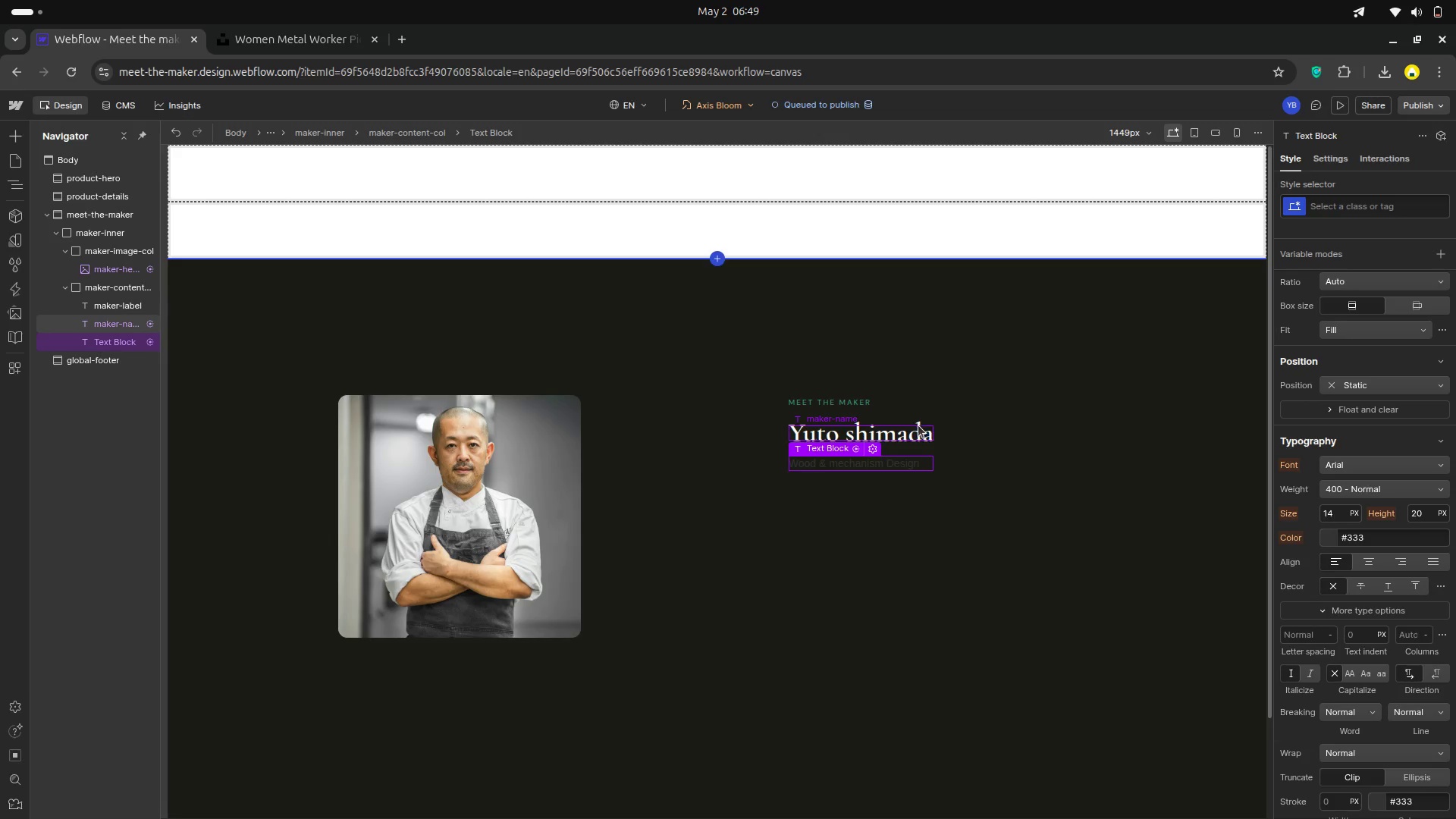 
left_click([918, 425])
 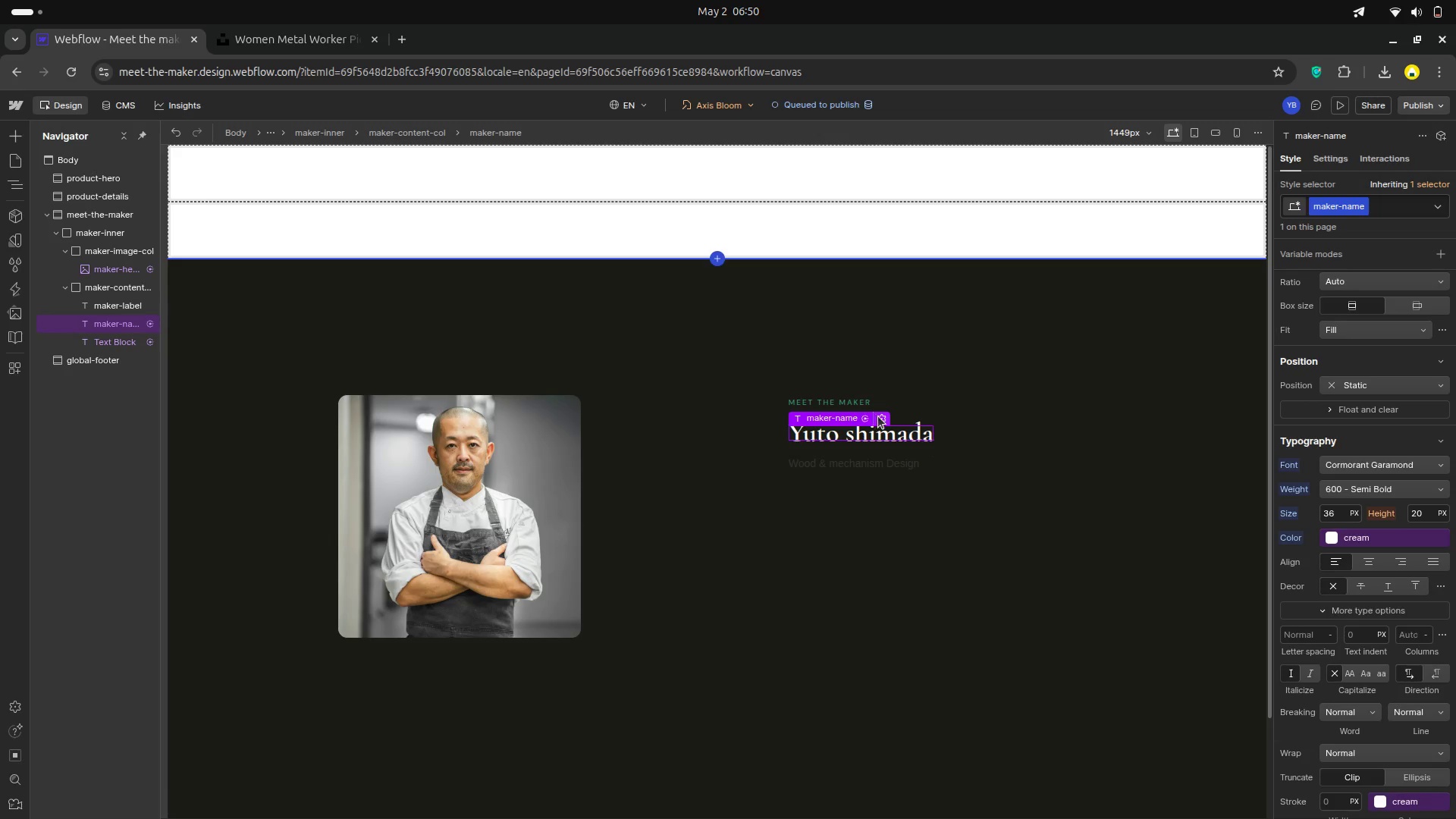 
left_click([880, 418])
 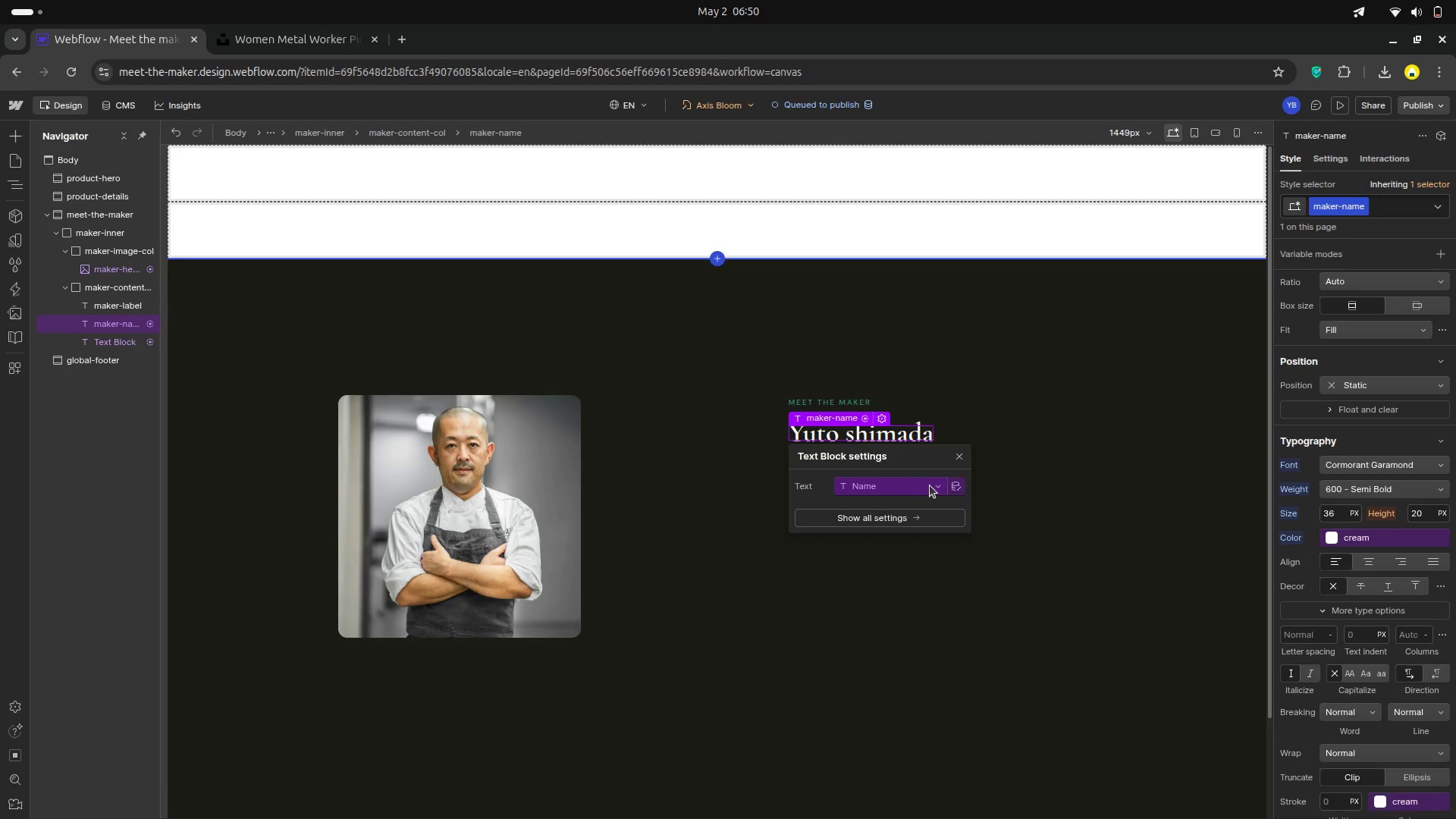 
left_click([936, 486])
 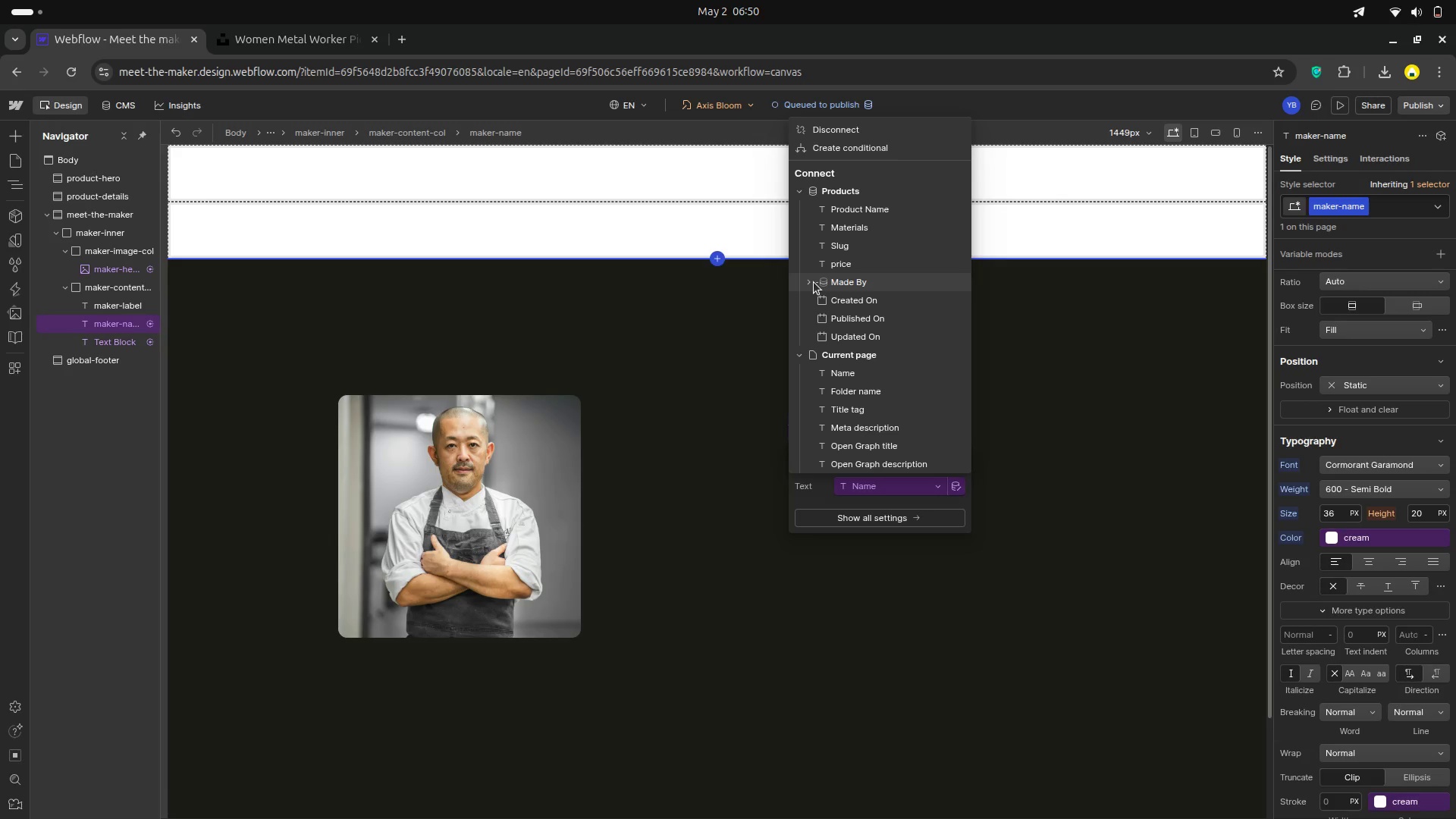 
left_click([811, 282])
 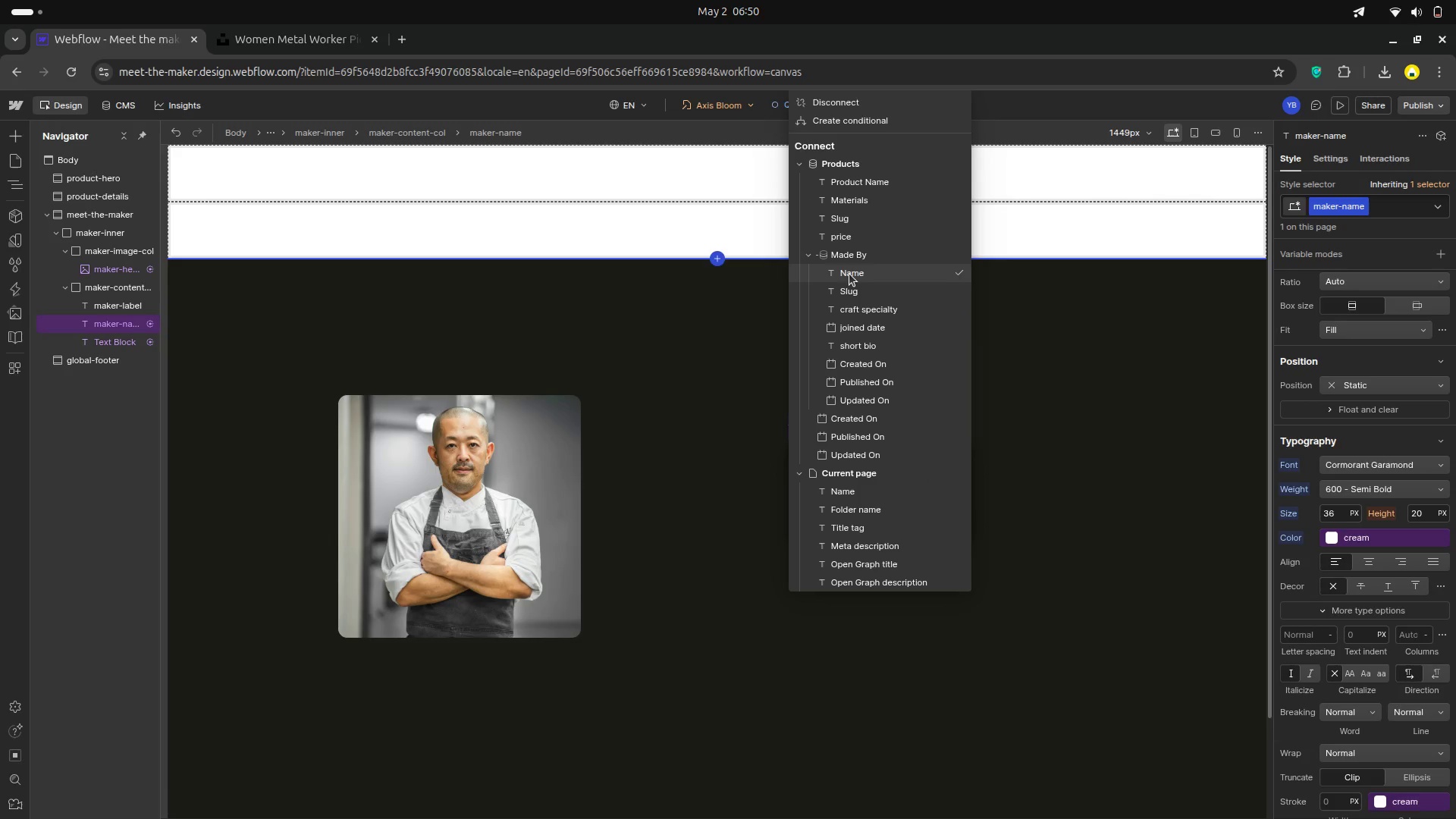 
left_click([849, 274])
 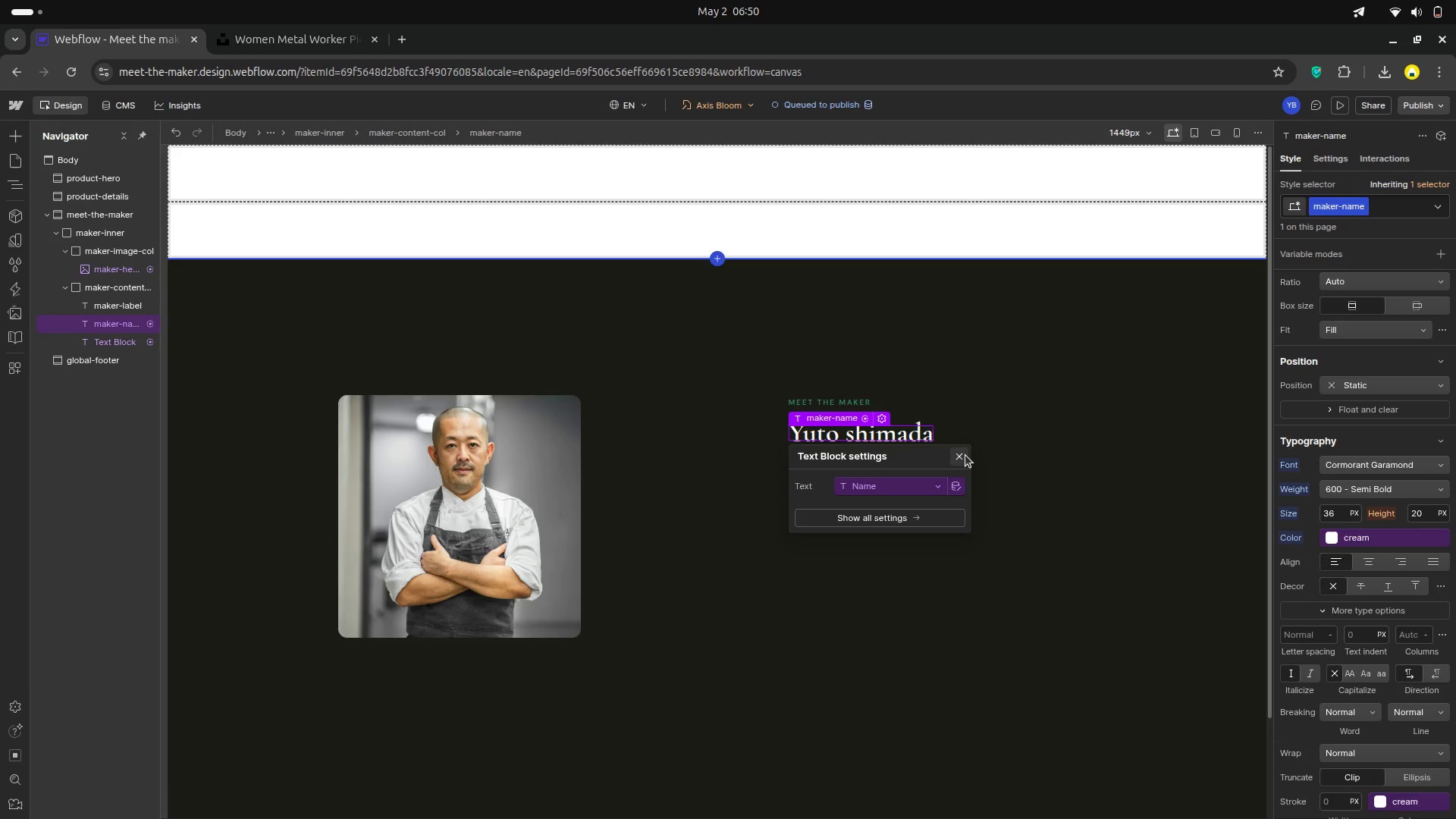 
left_click([965, 455])
 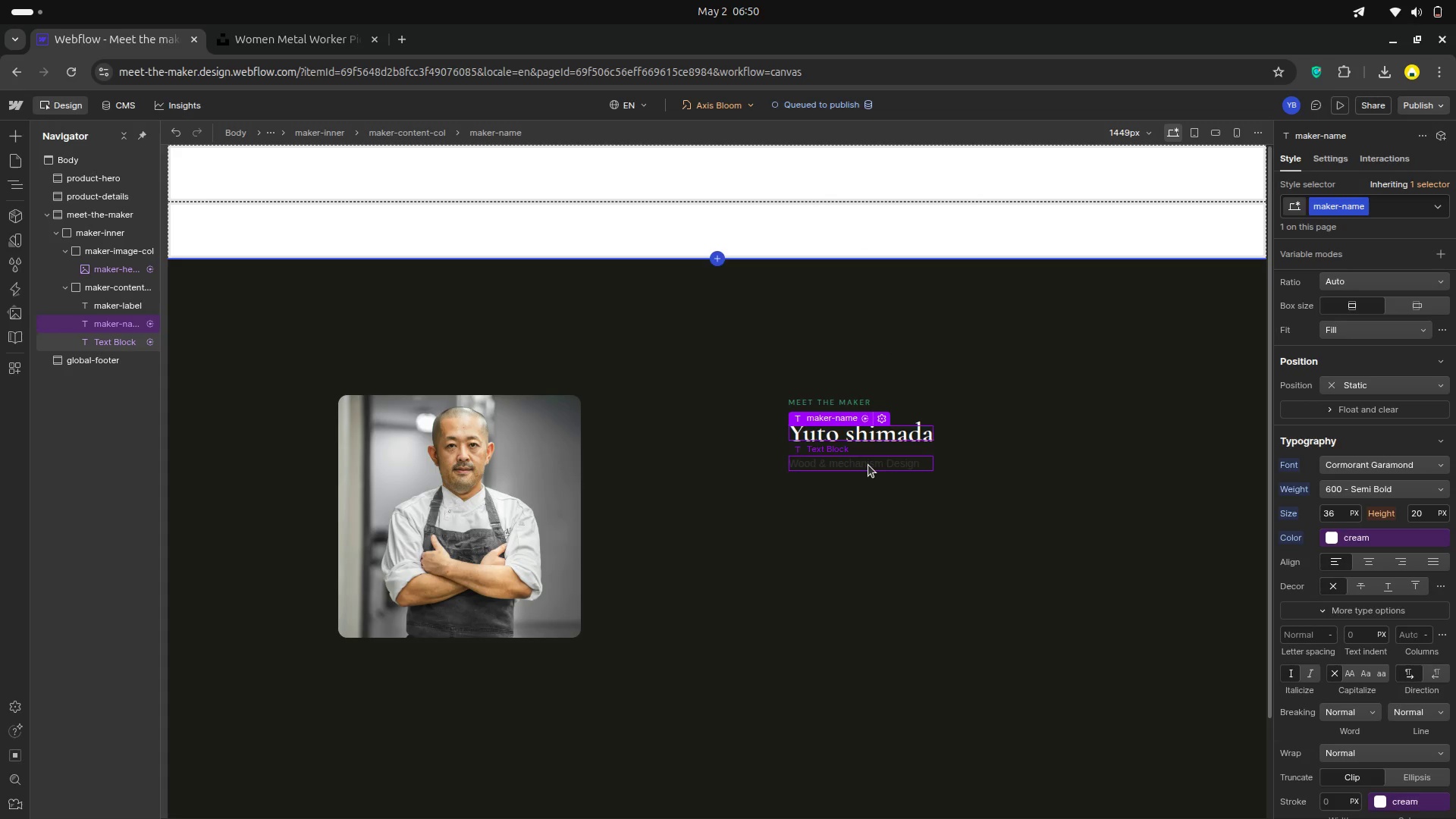 
left_click([868, 465])
 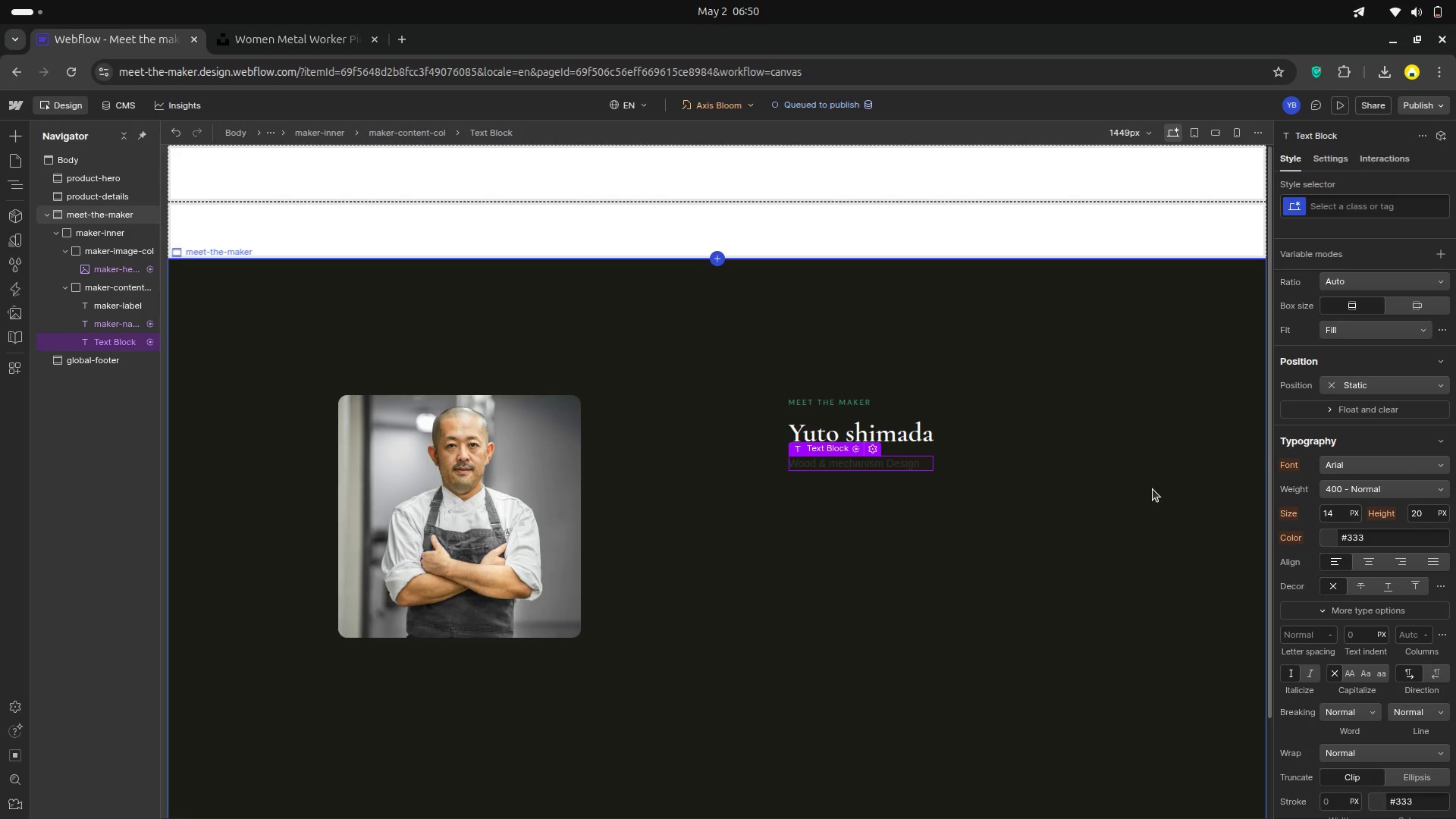 
mouse_move([1316, 225])
 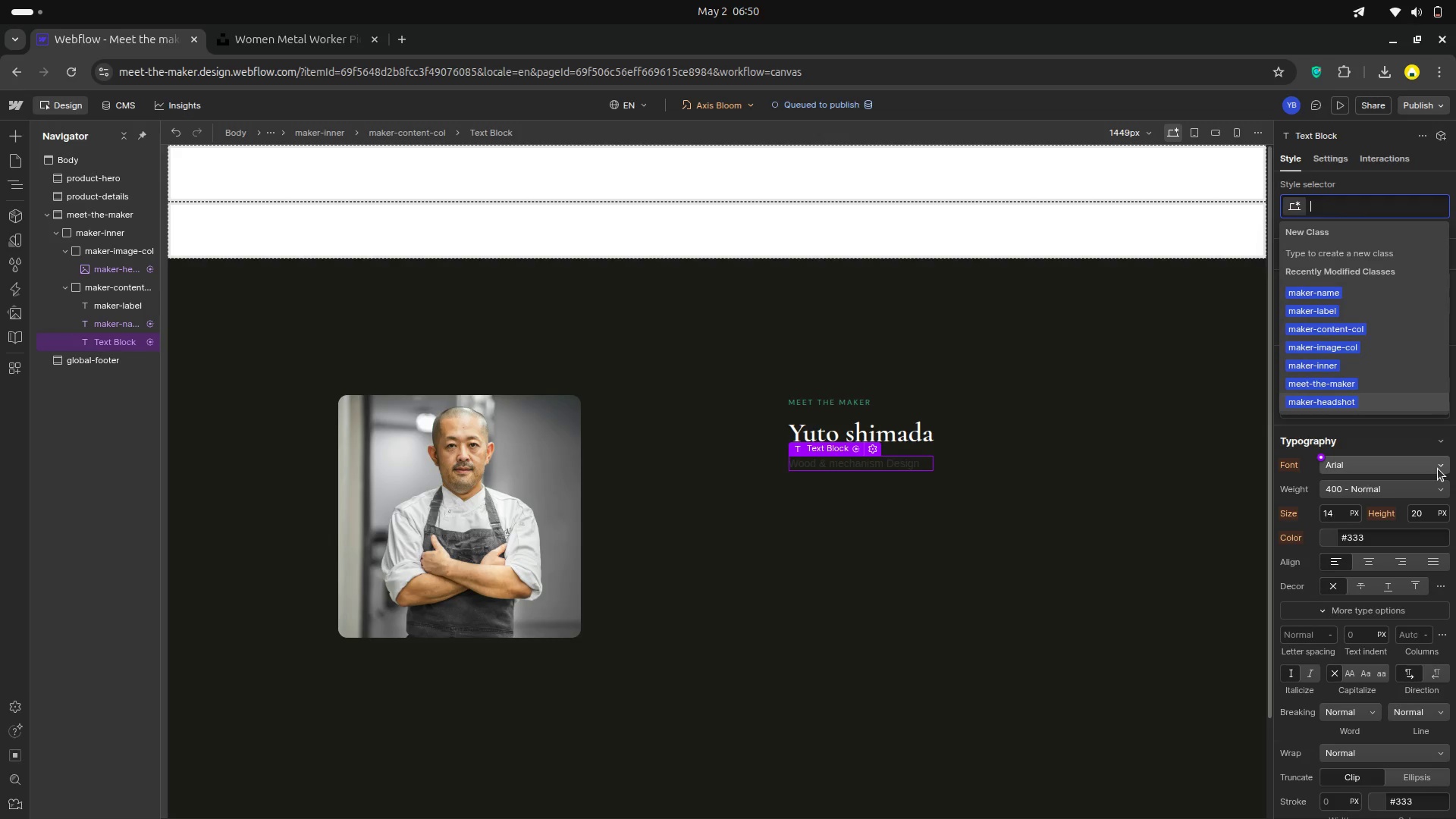 
type(maker-speciality)
 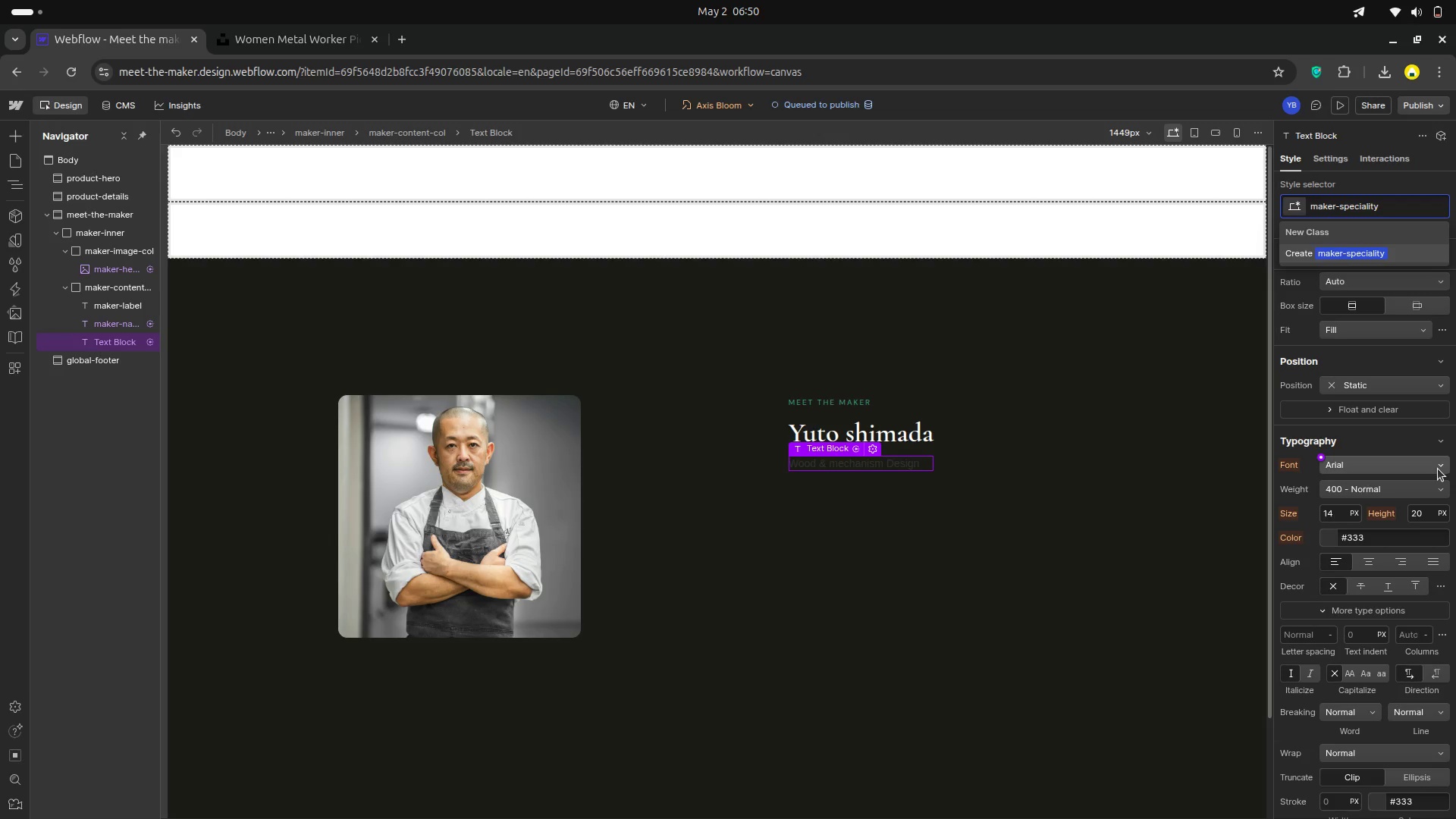 
key(Enter)
 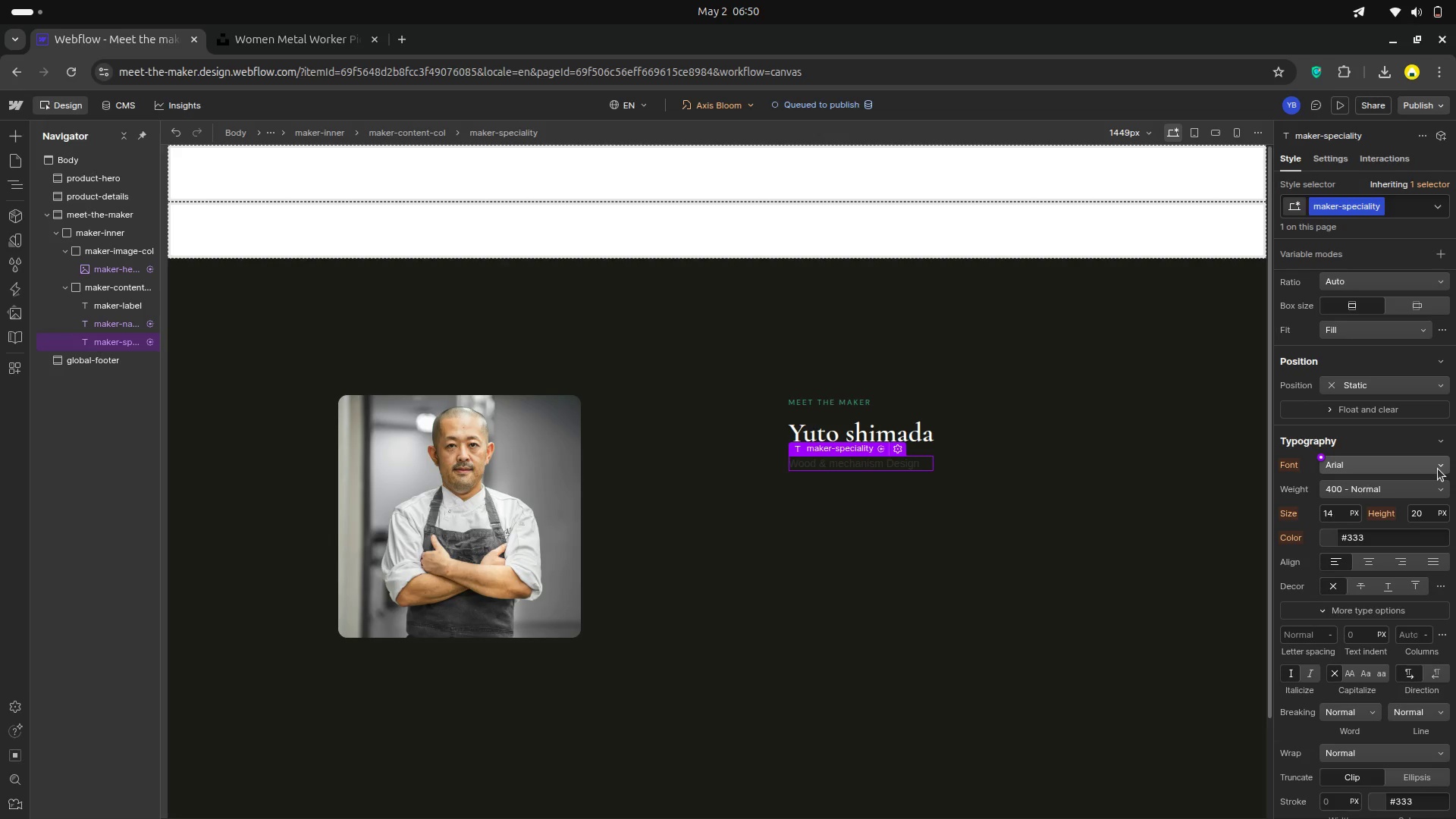 
wait(8.23)
 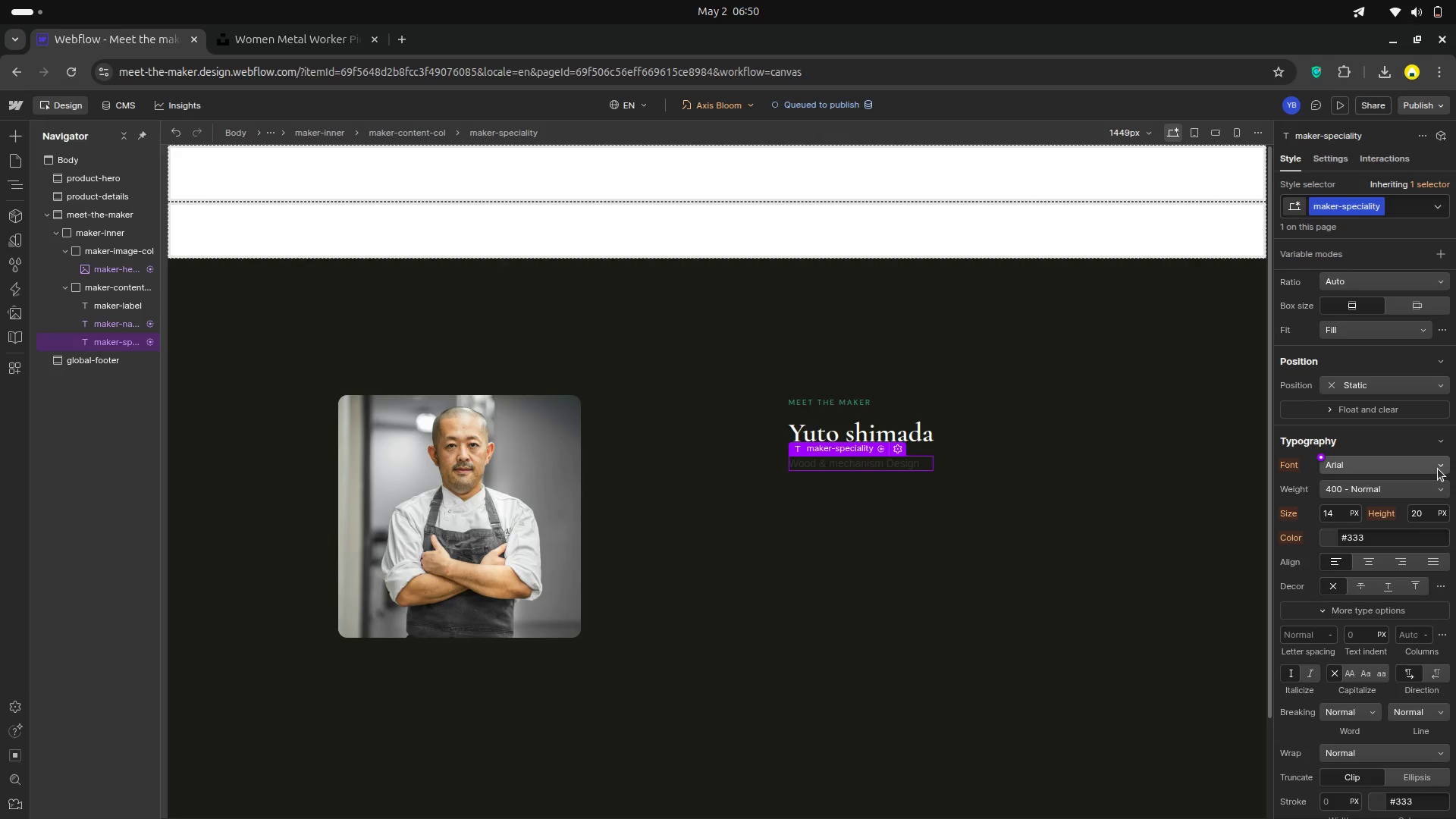 
scroll: coordinate [1427, 504], scroll_direction: none, amount: 0.0
 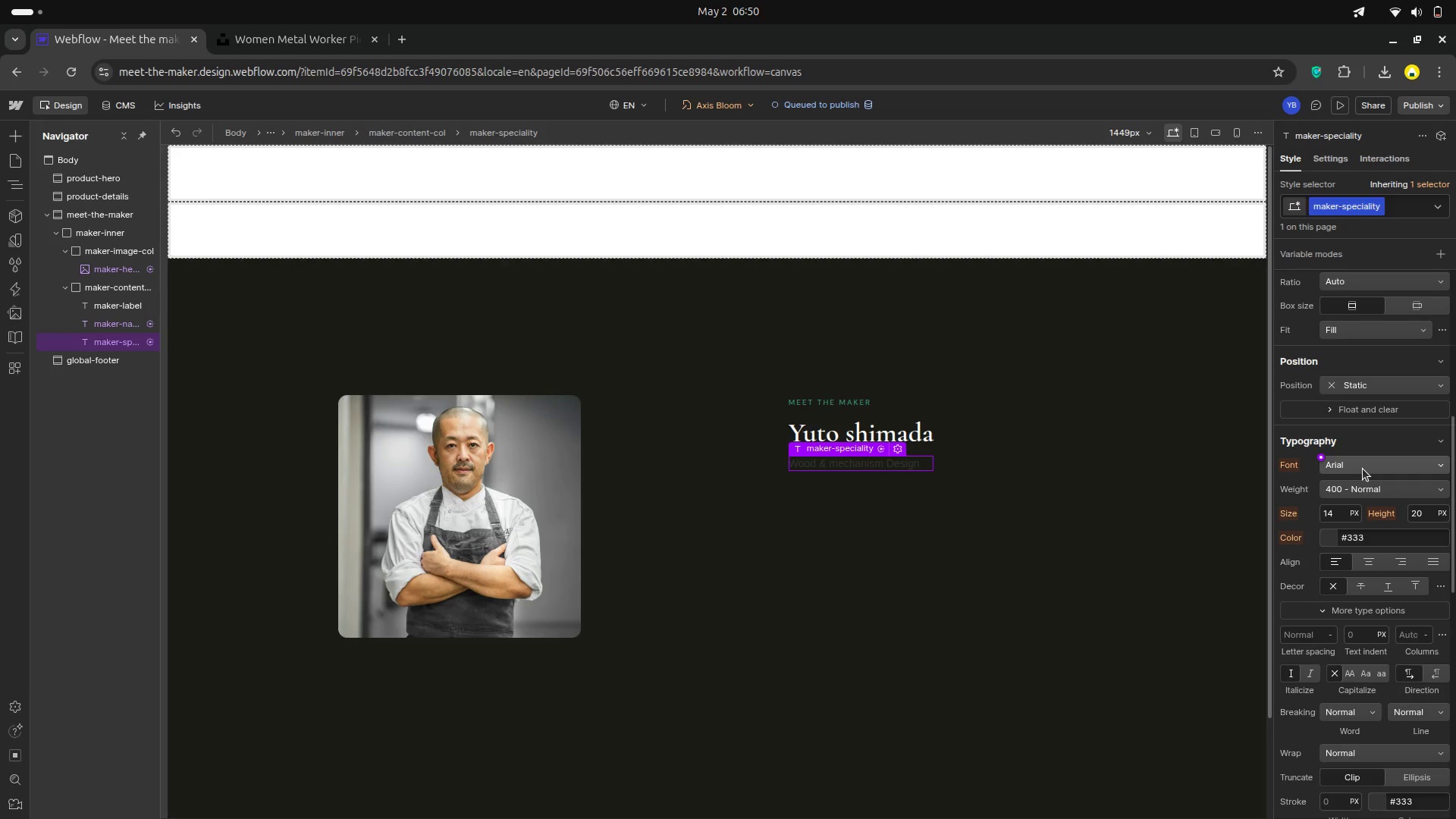 
left_click([1363, 469])
 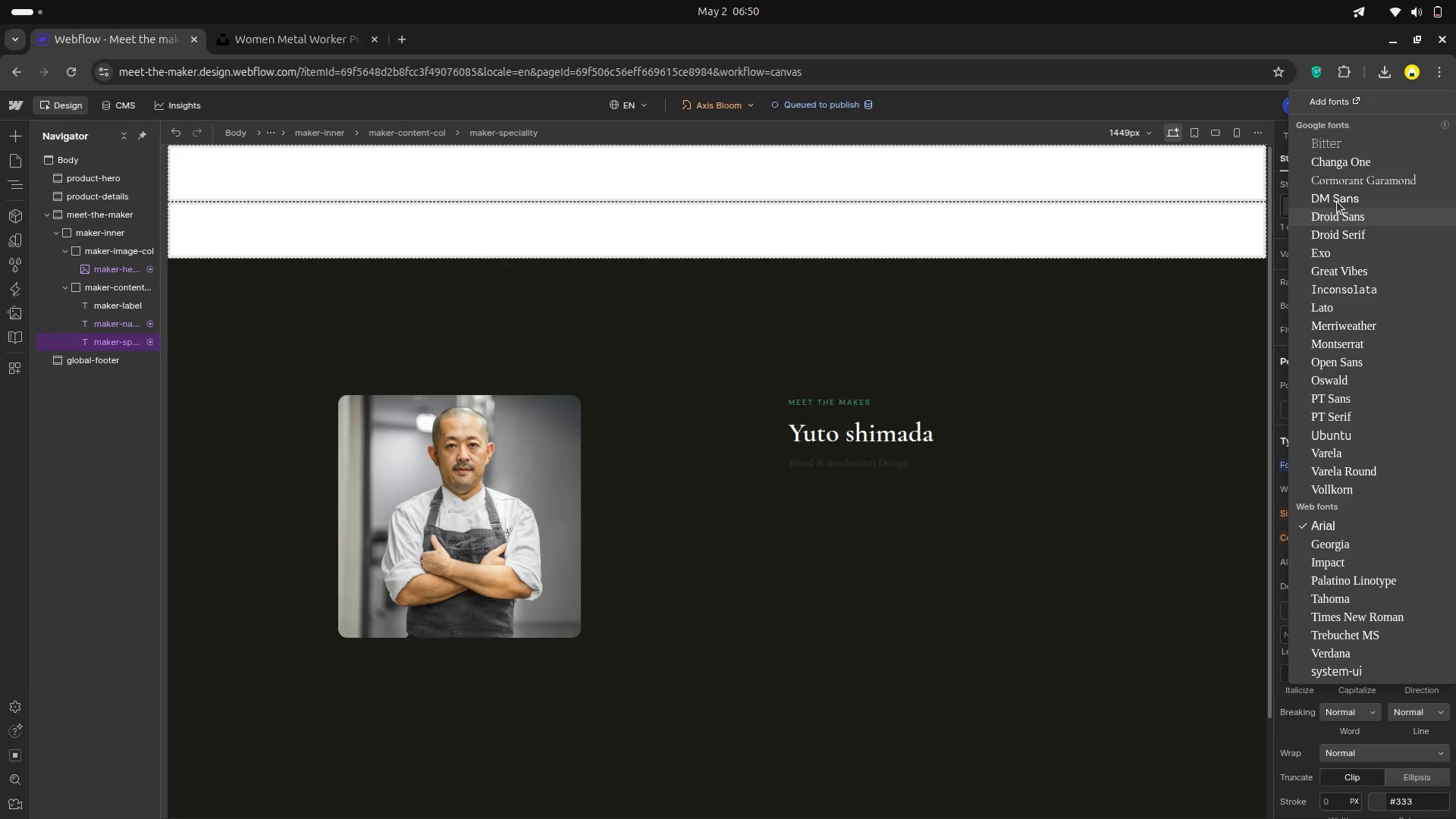 
left_click([1337, 202])
 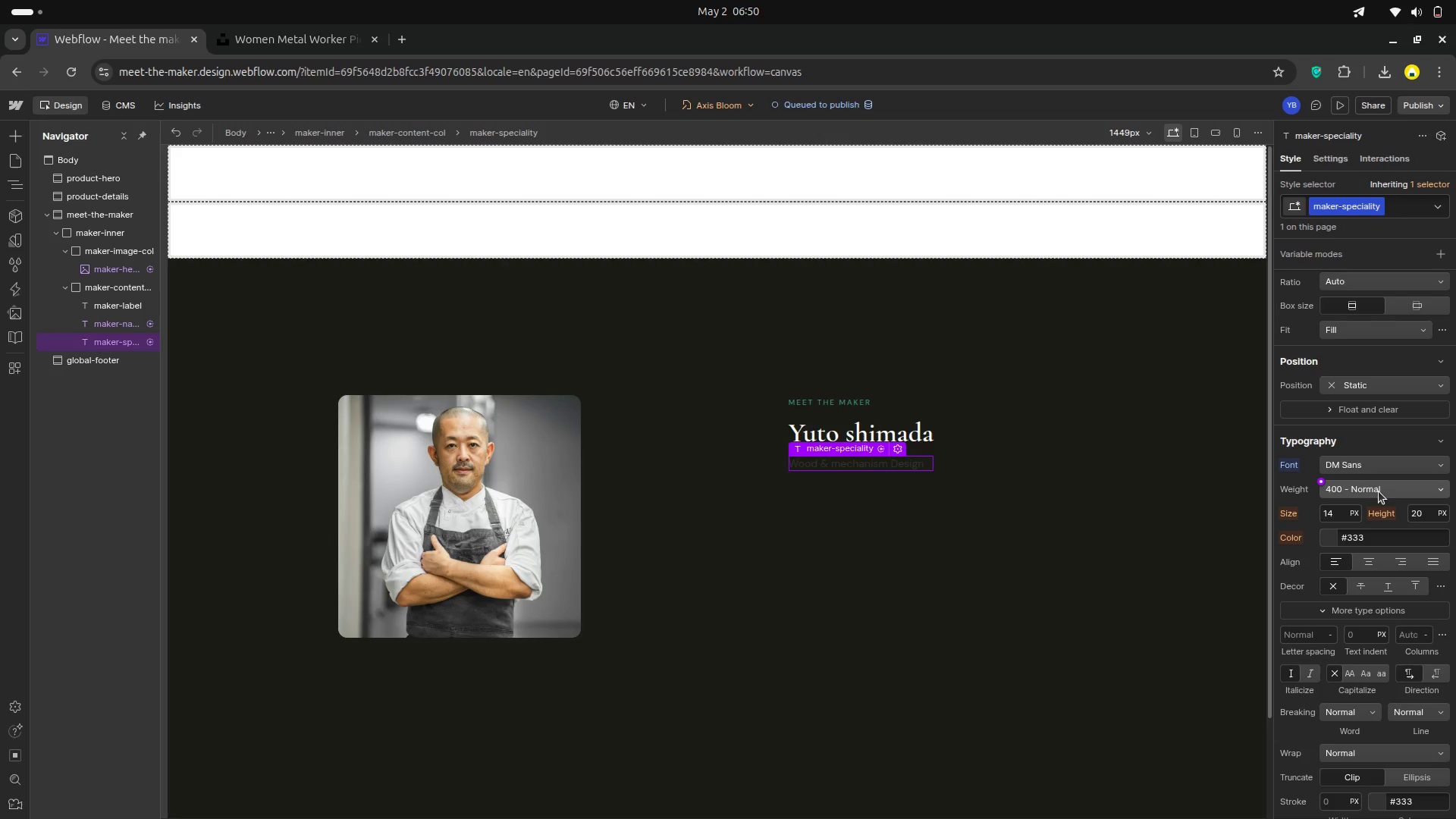 
wait(10.82)
 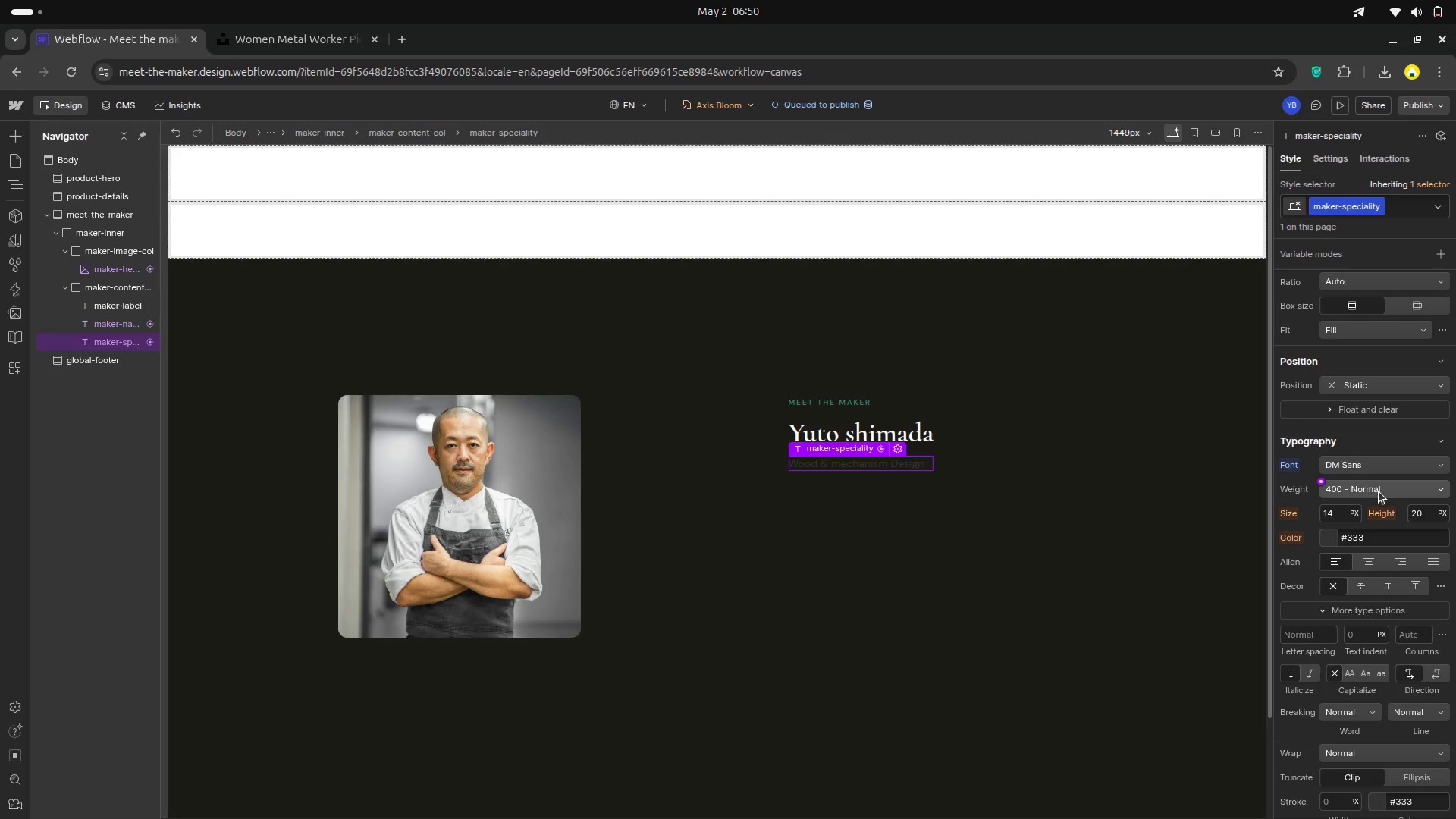 
left_click([1379, 544])
 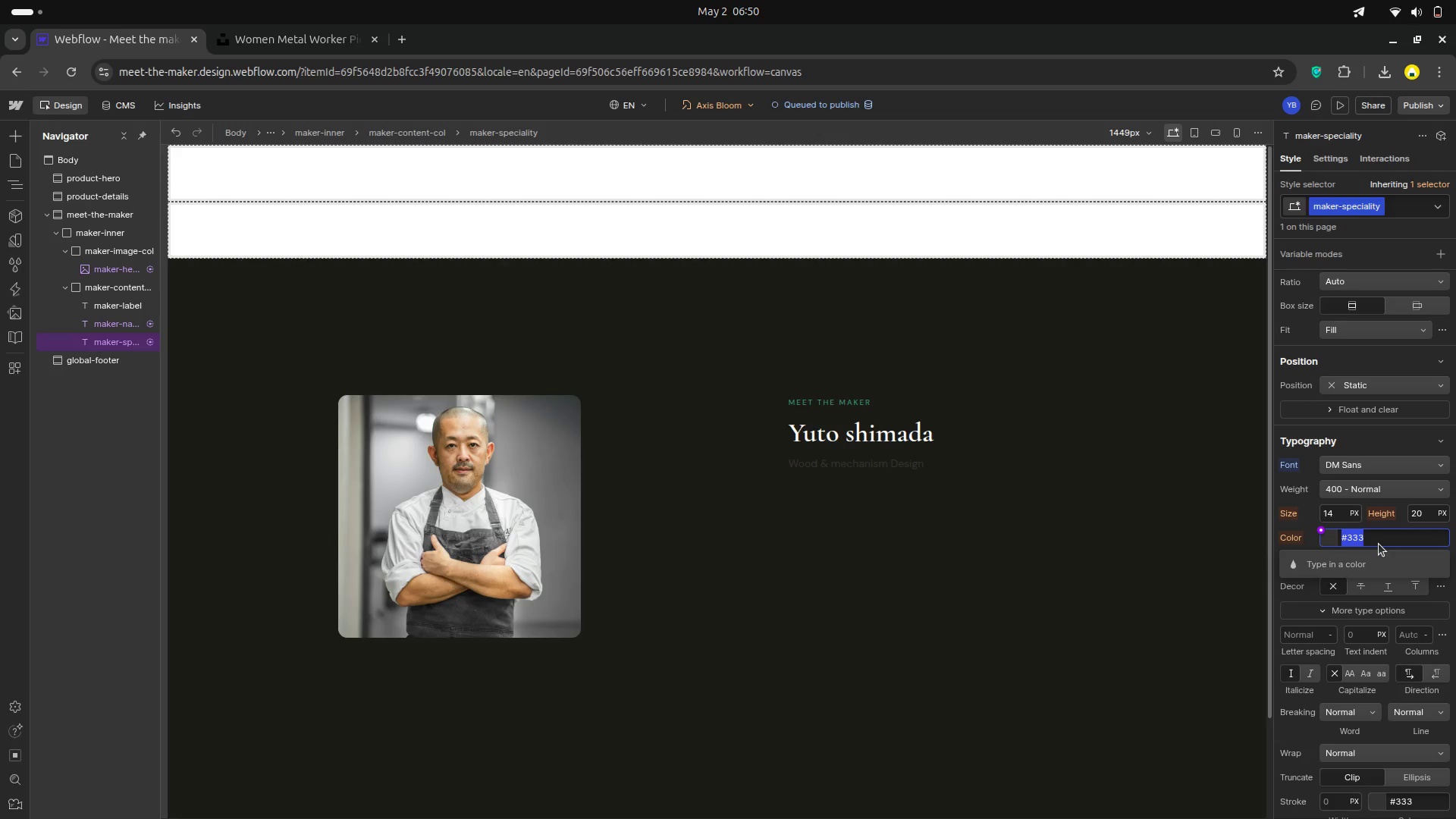 
key(Shift+3)
 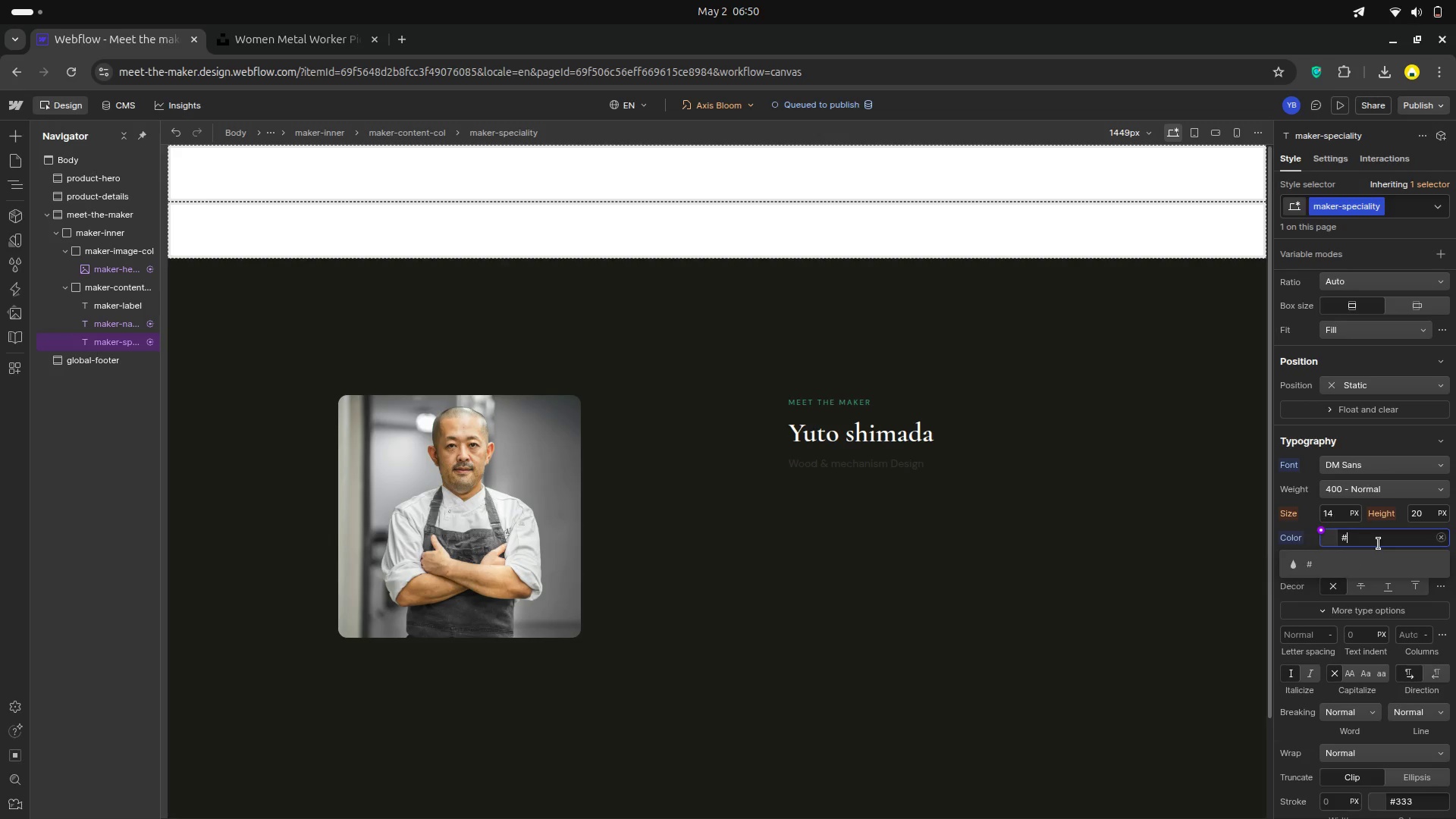 
key(5)
 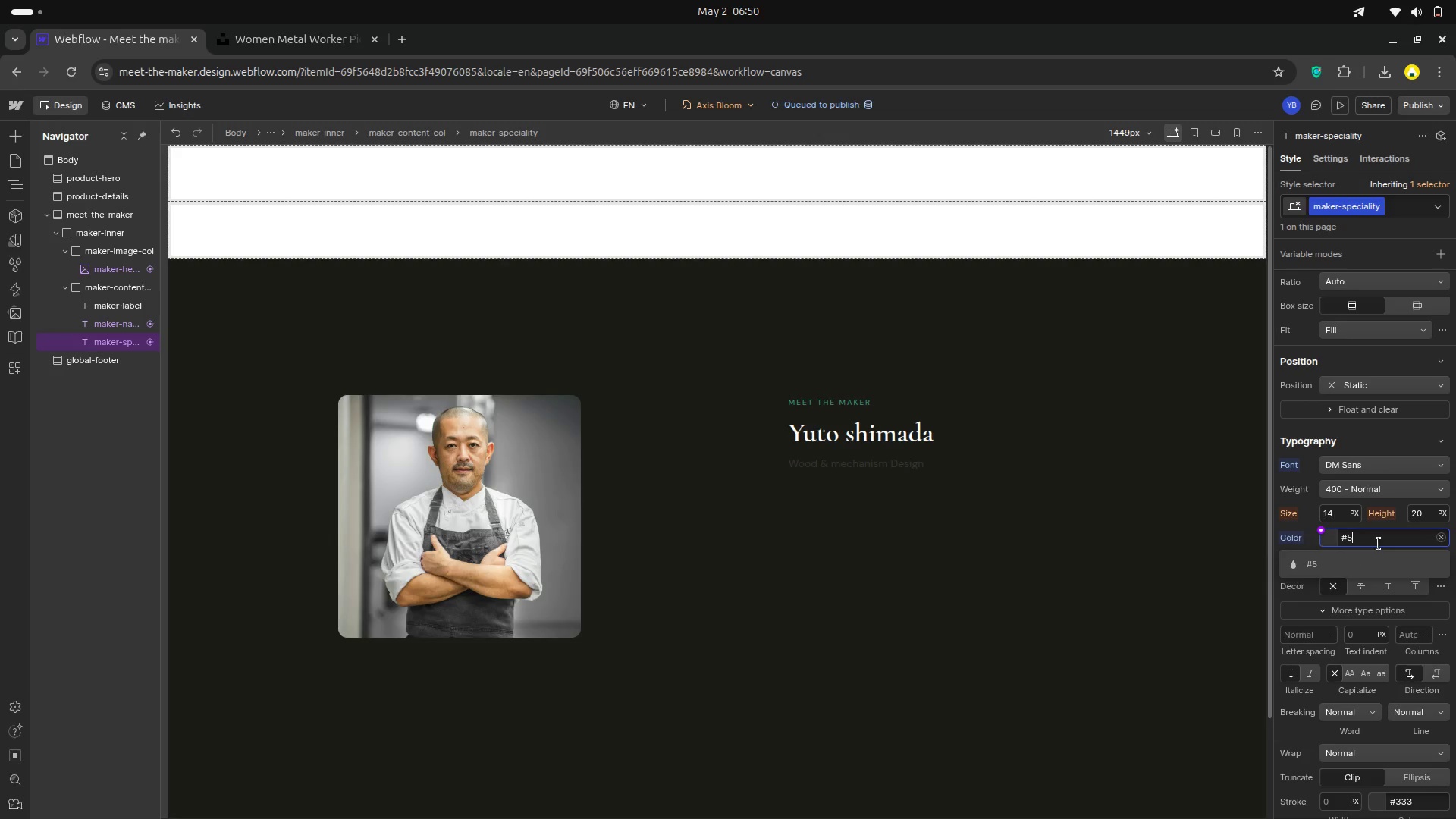 
type(29)
 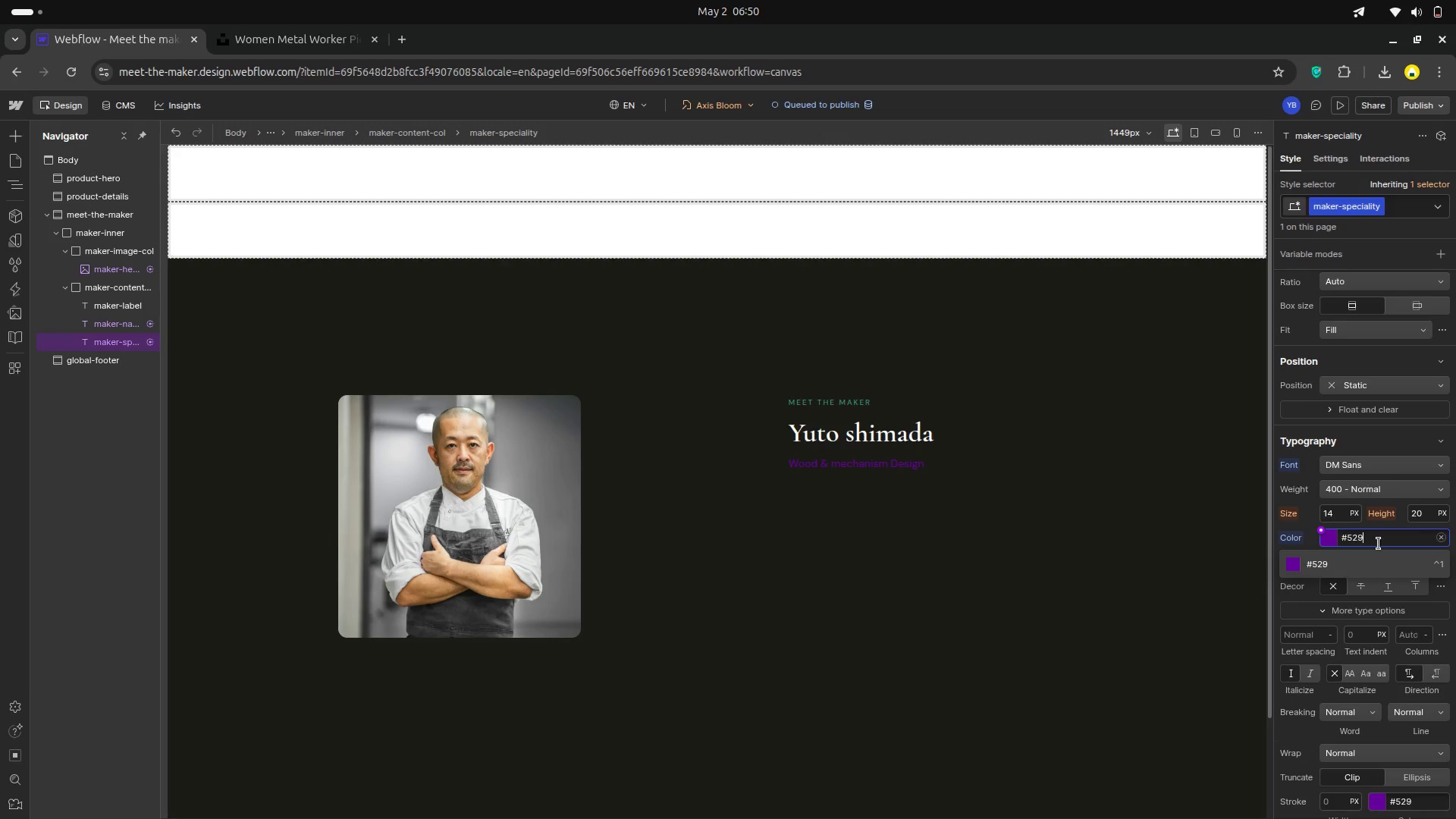 
key(Backspace)
 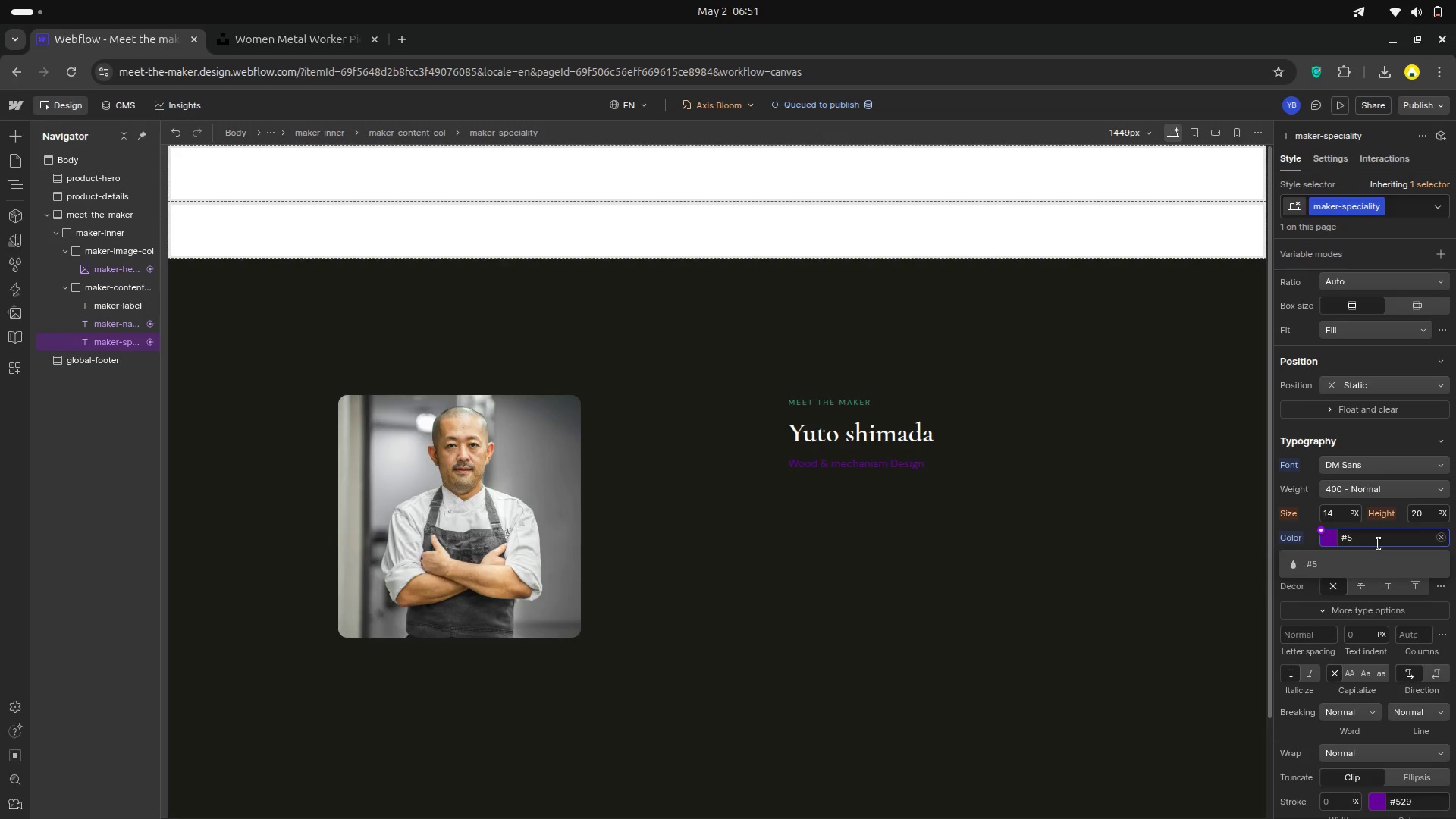 
key(Backspace)
 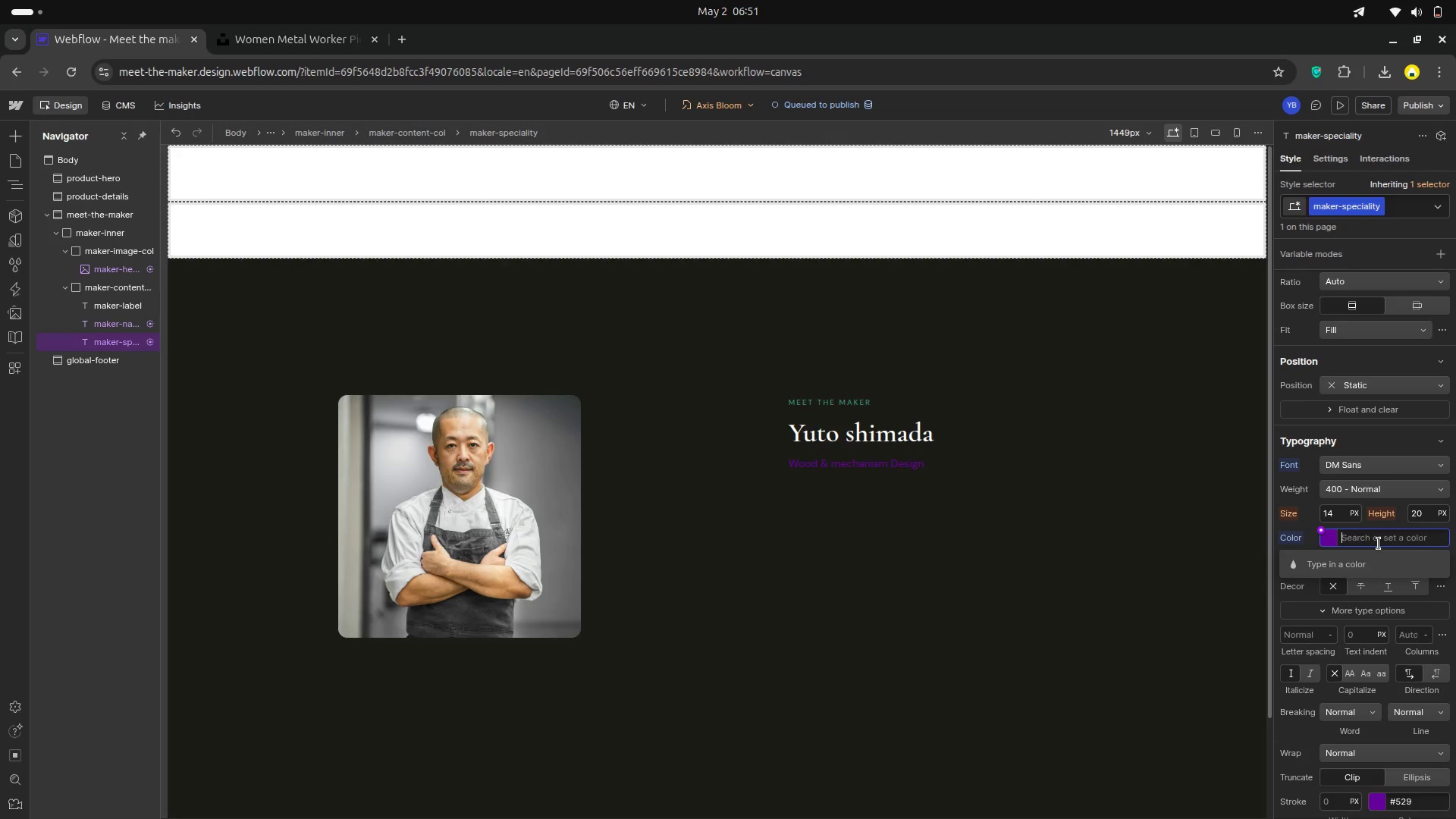 
key(Backspace)
 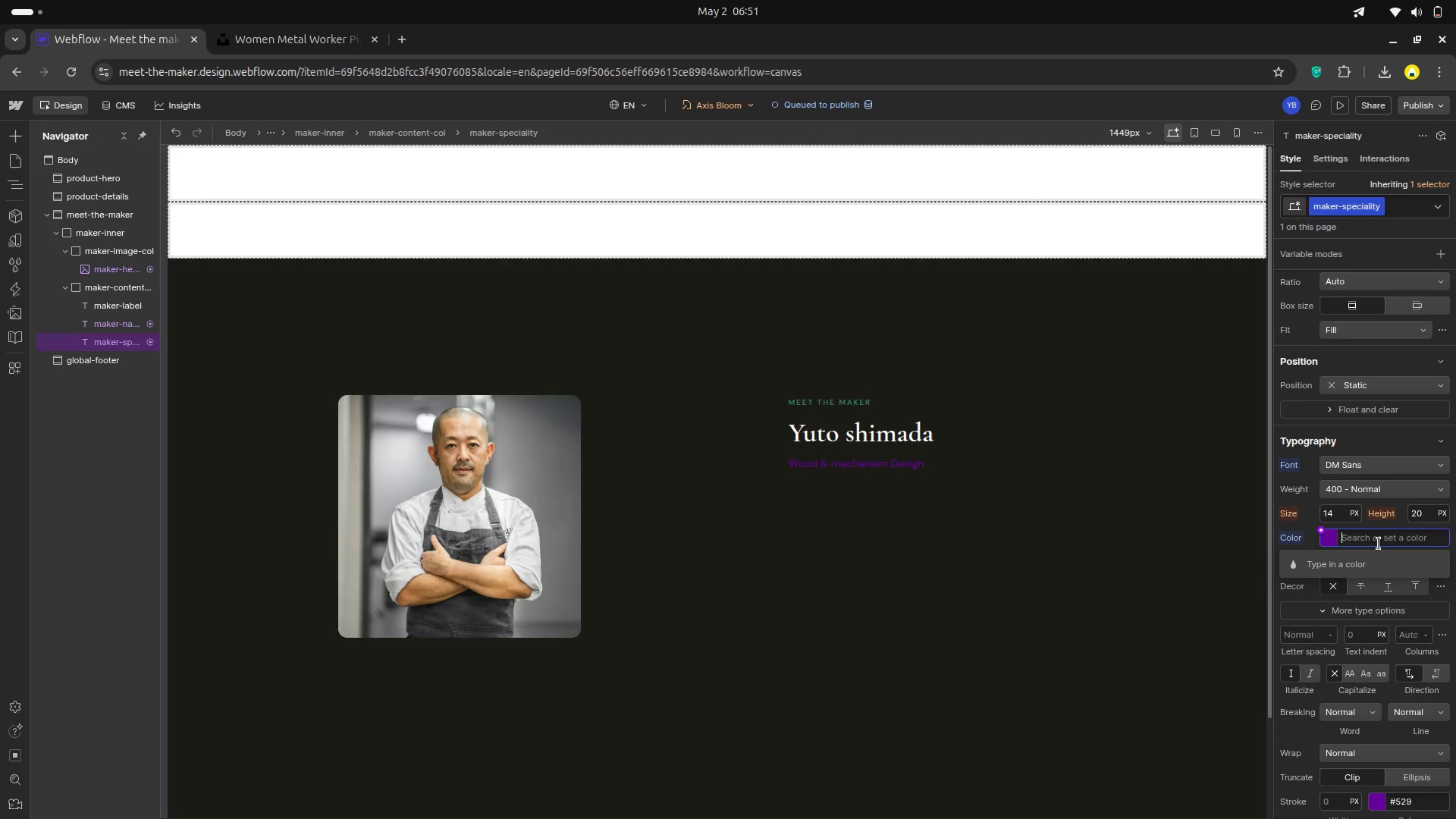 
key(Backspace)
 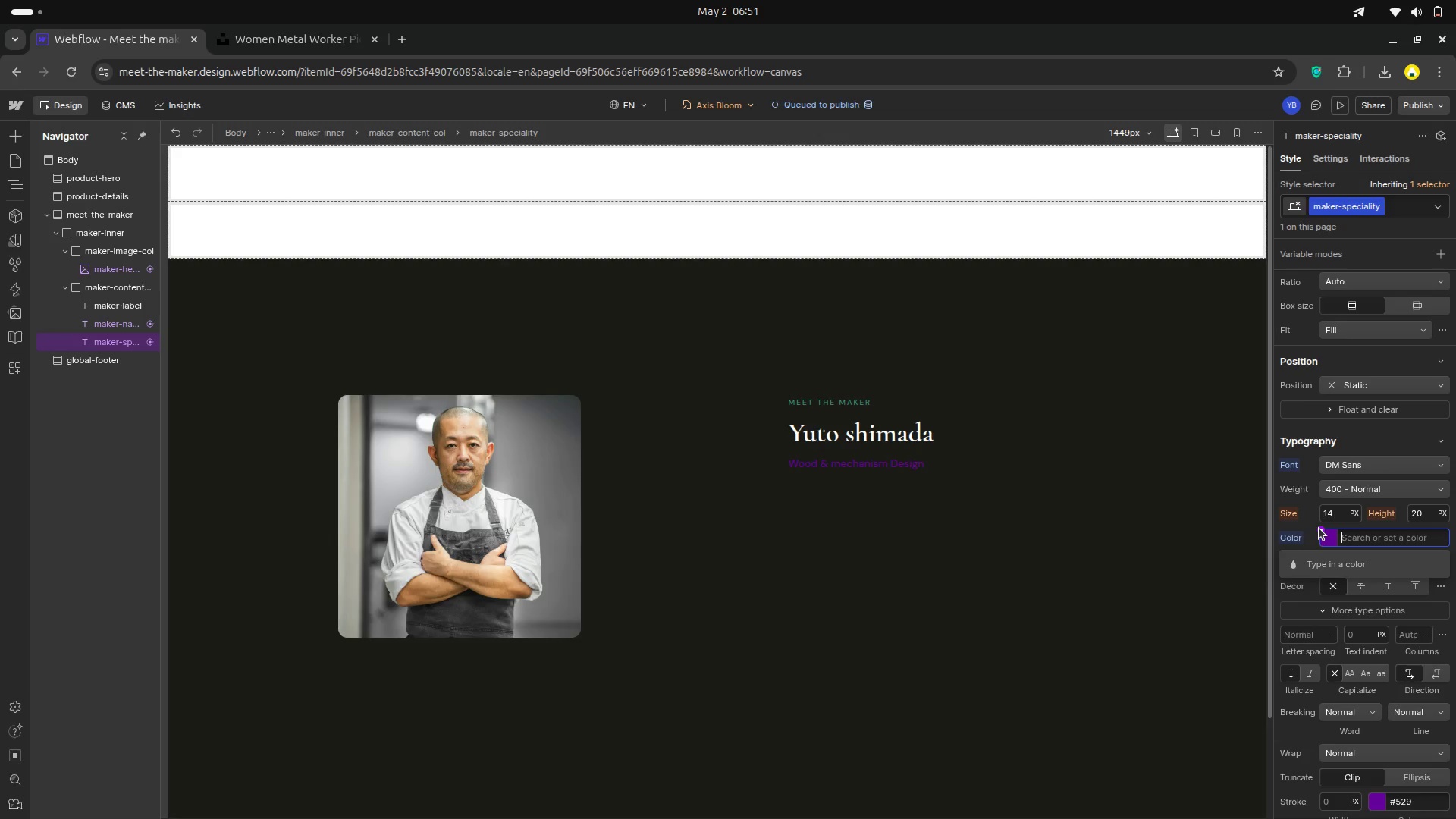 
left_click([1319, 528])
 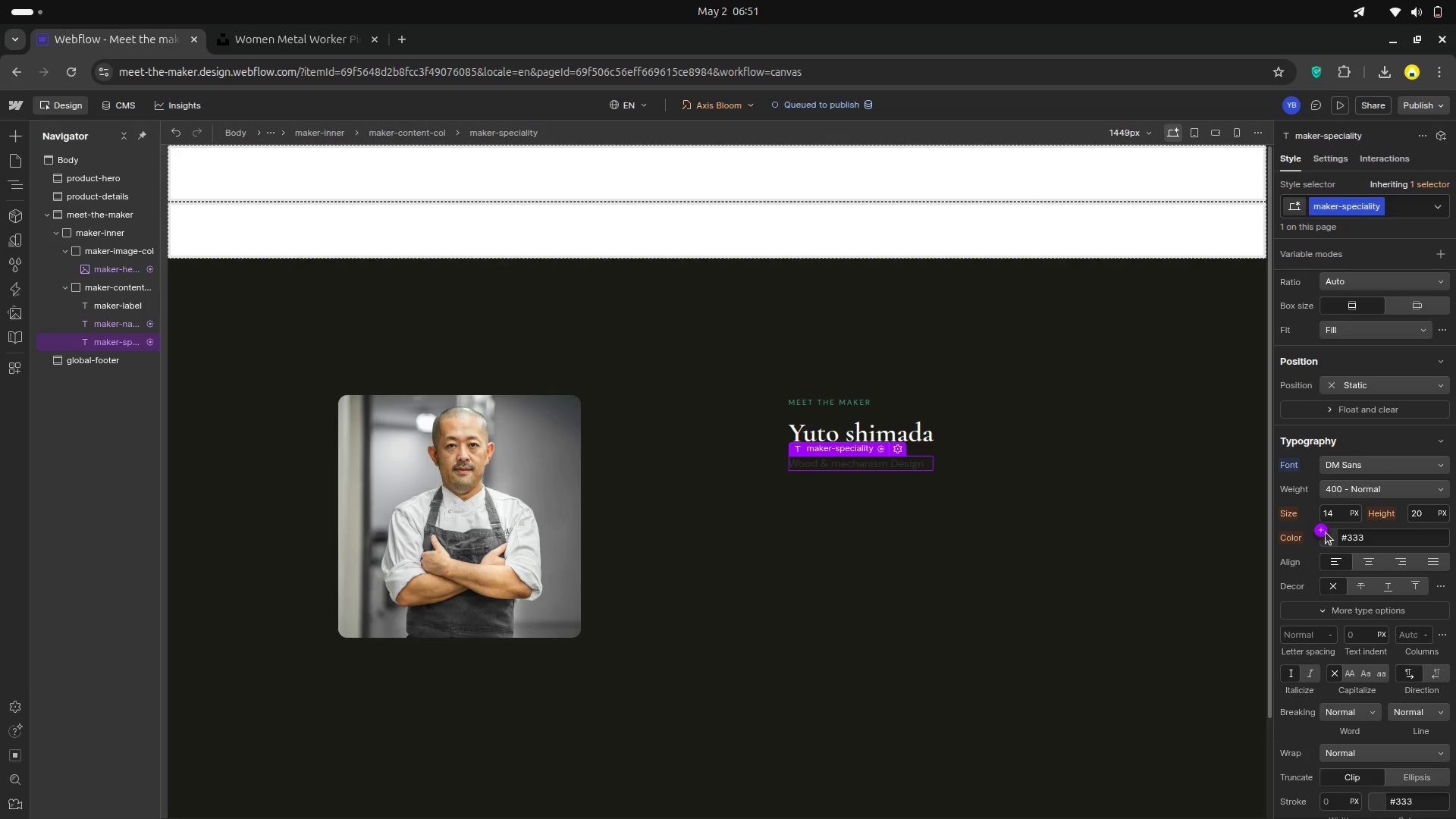 
left_click([1324, 532])
 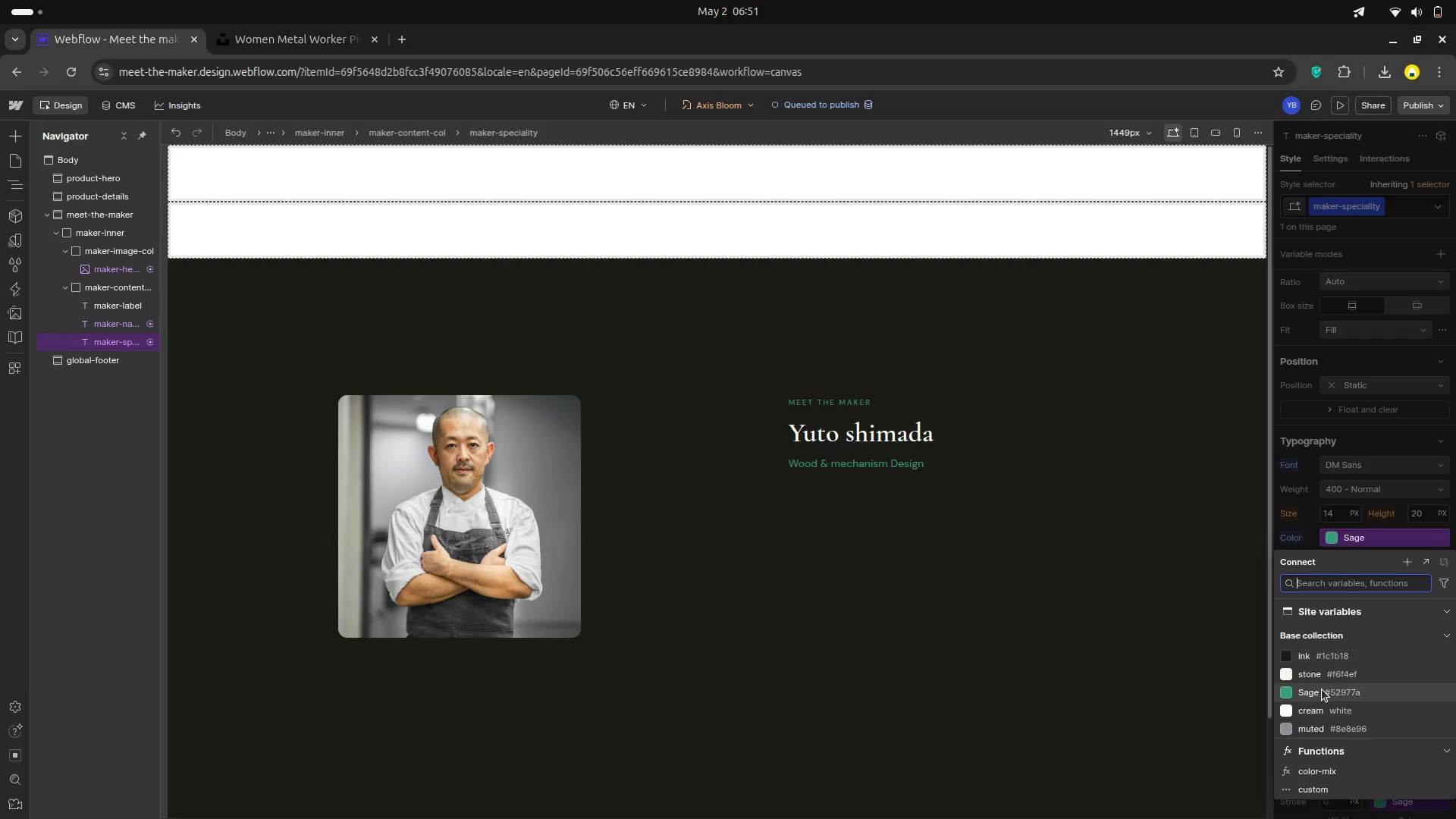 
left_click([1322, 689])
 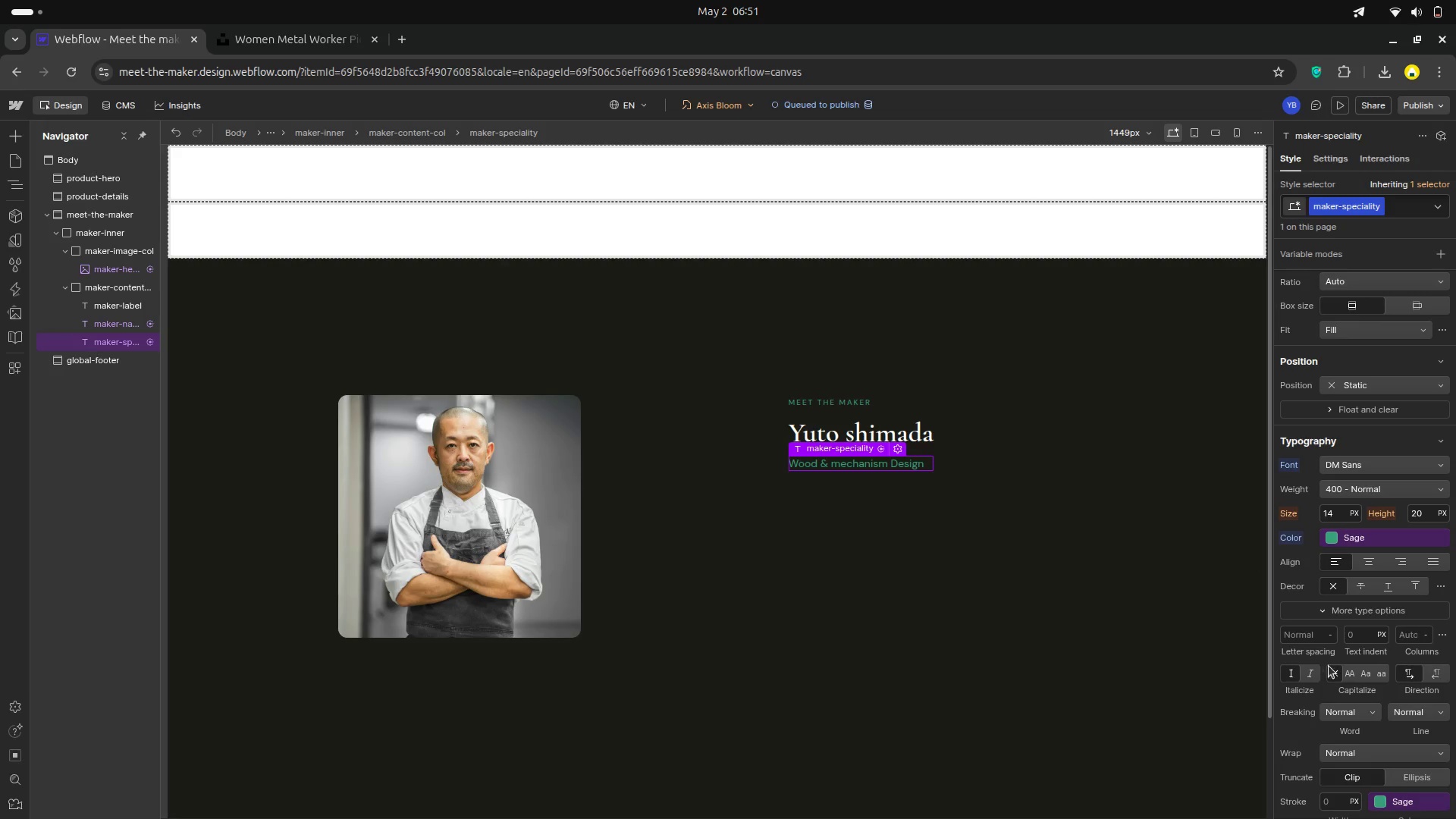 
mouse_move([1323, 637])
 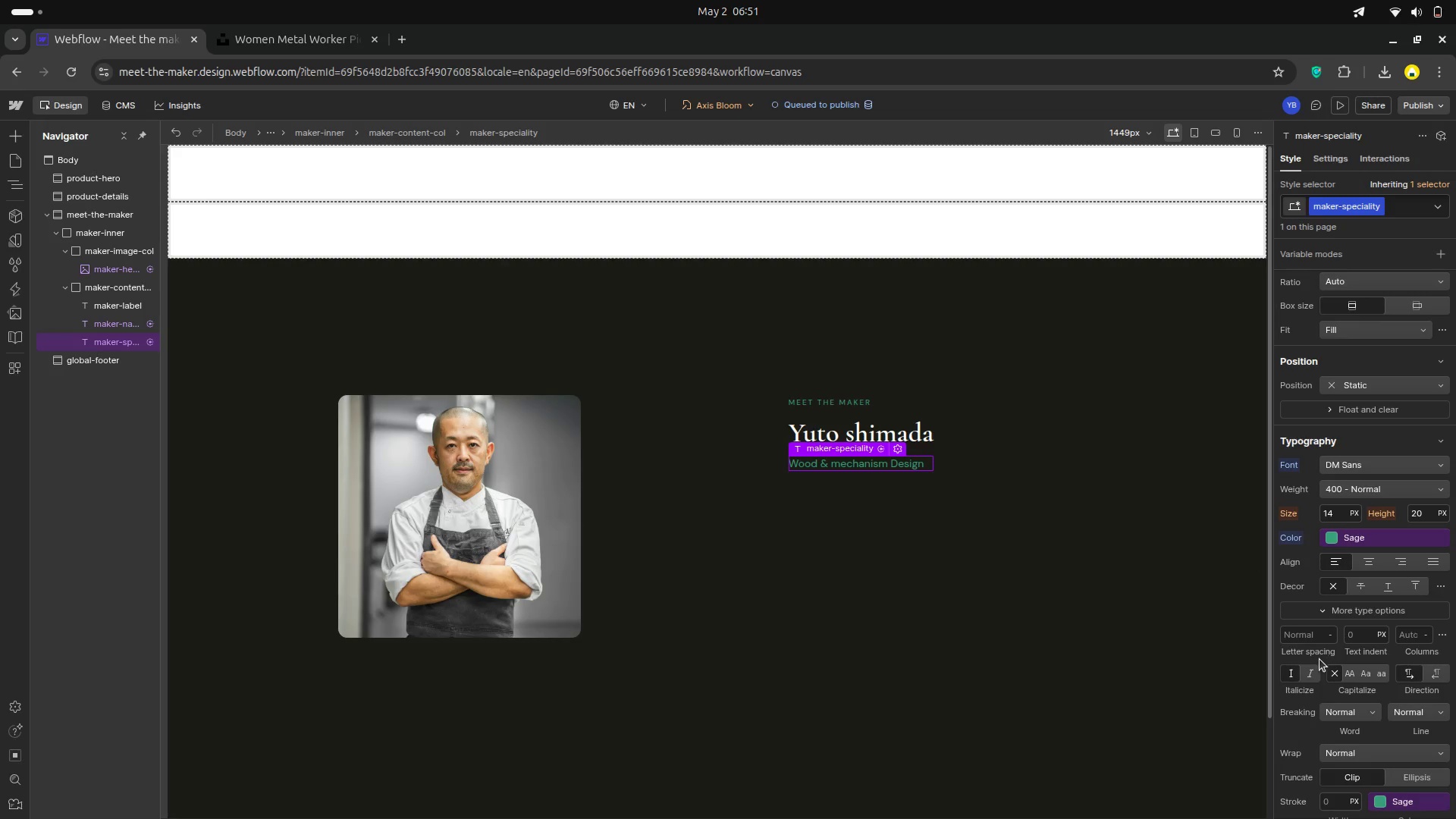 
left_click([1310, 673])
 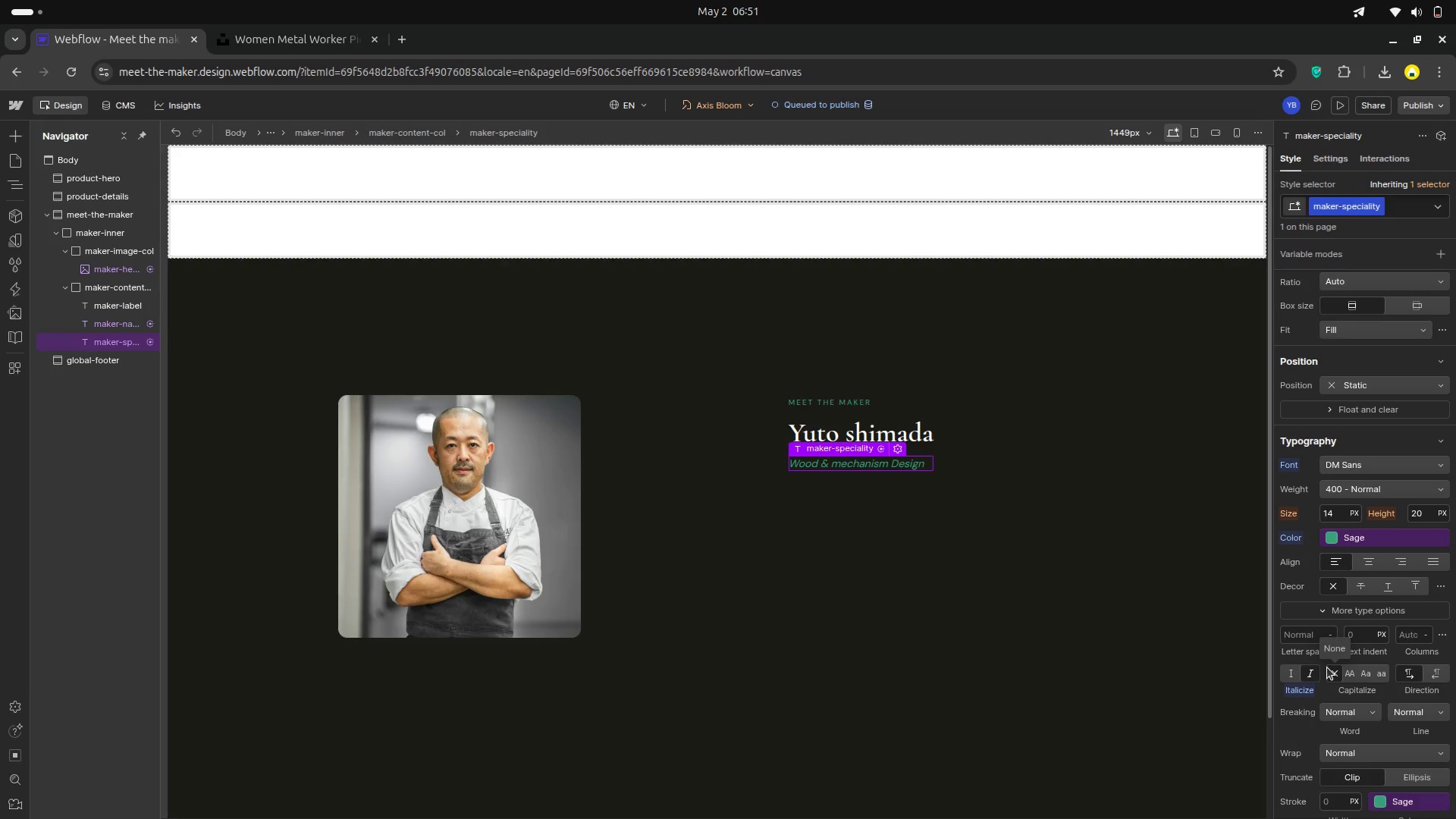 
mouse_move([1316, 655])
 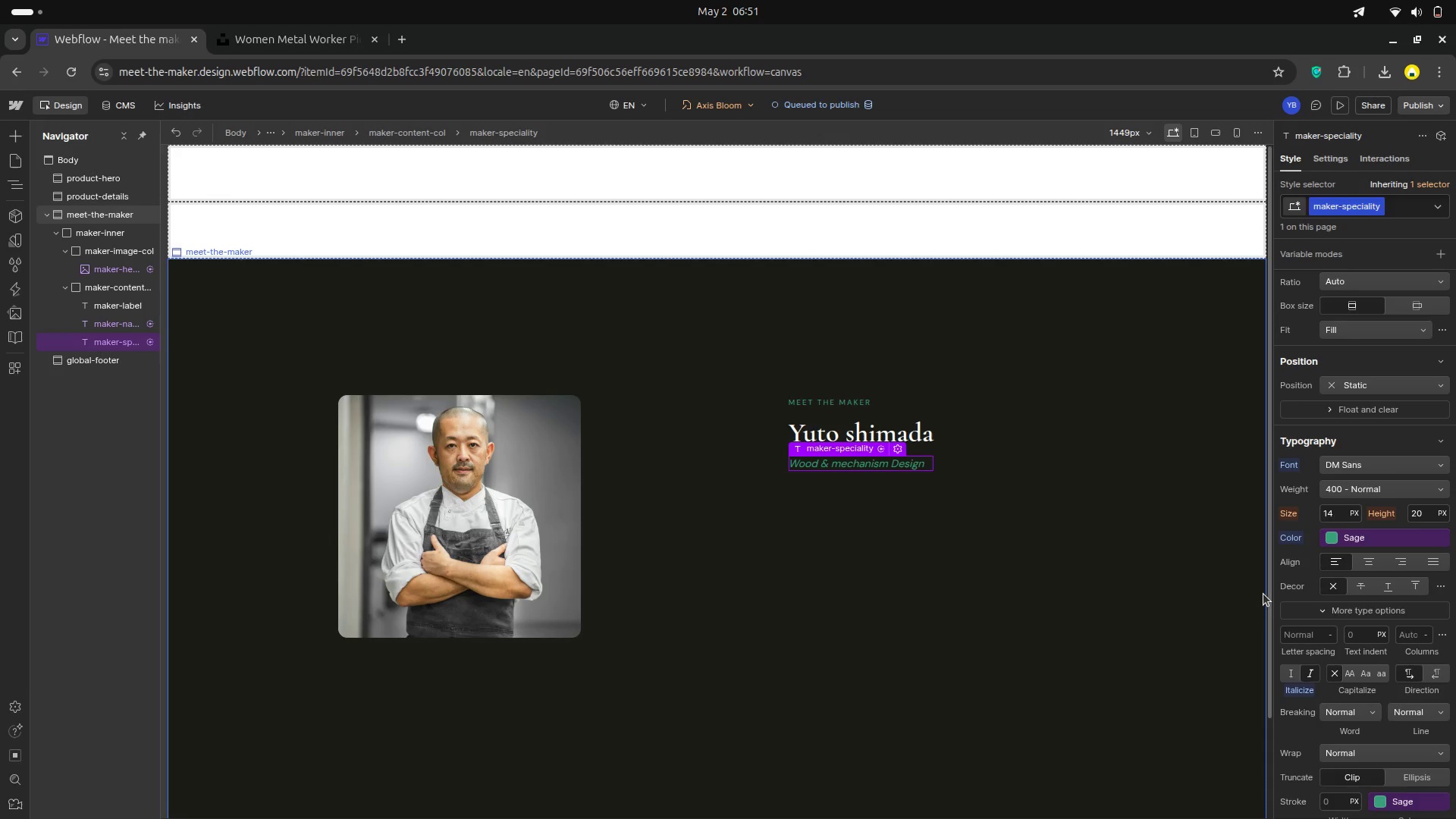 
wait(11.26)
 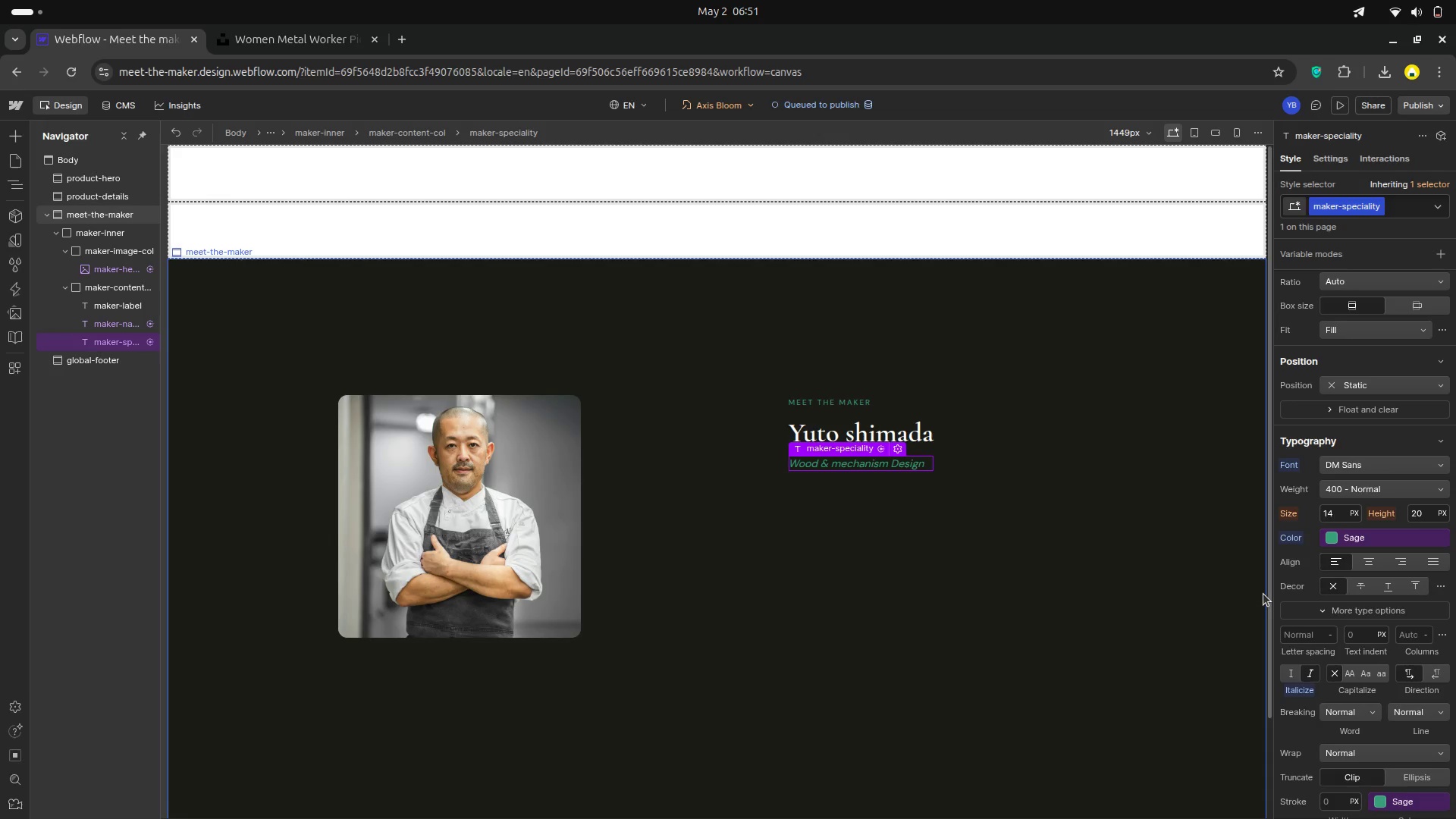 
key(A)
 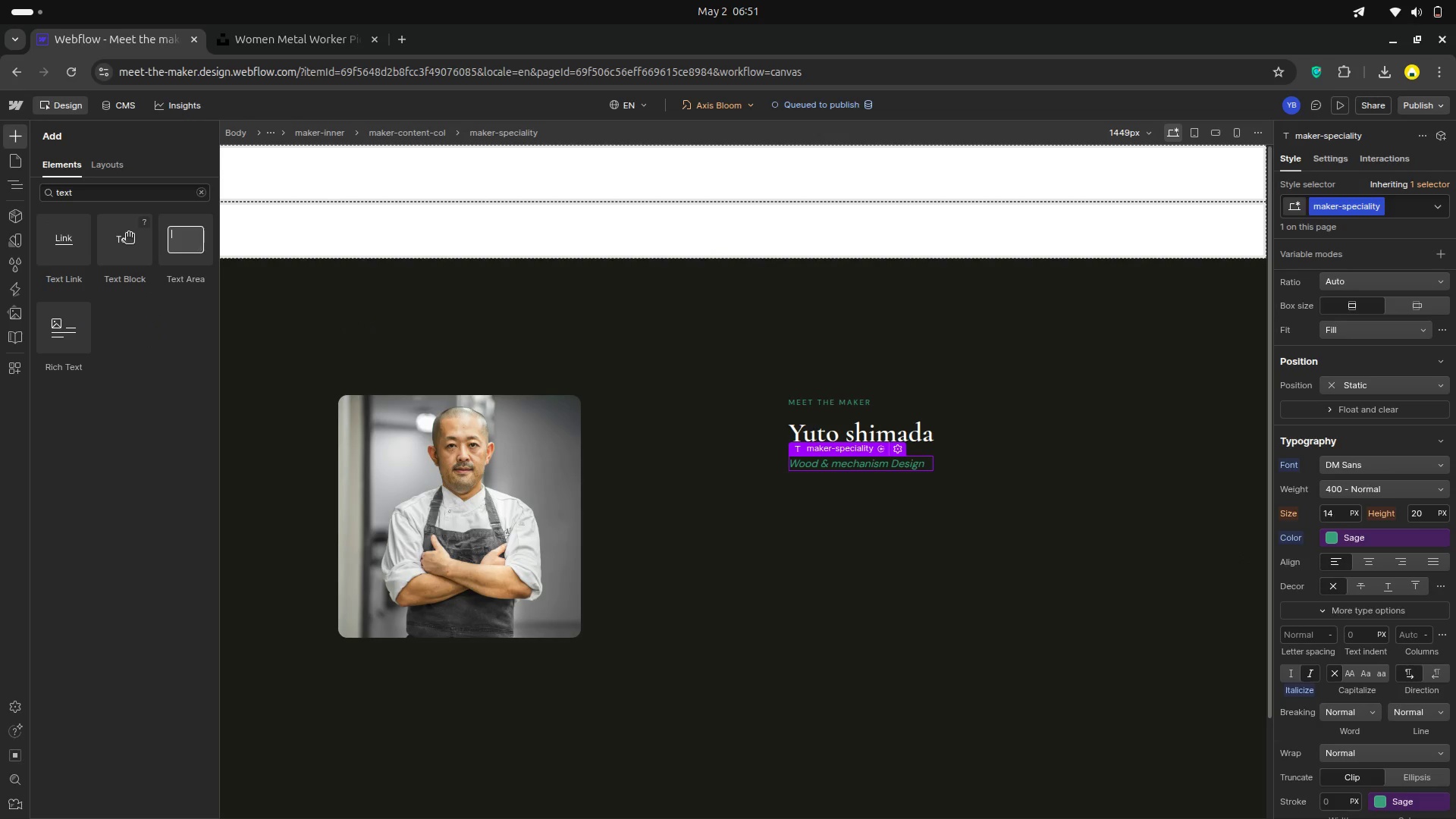 
left_click_drag(start_coordinate=[126, 236], to_coordinate=[822, 499])
 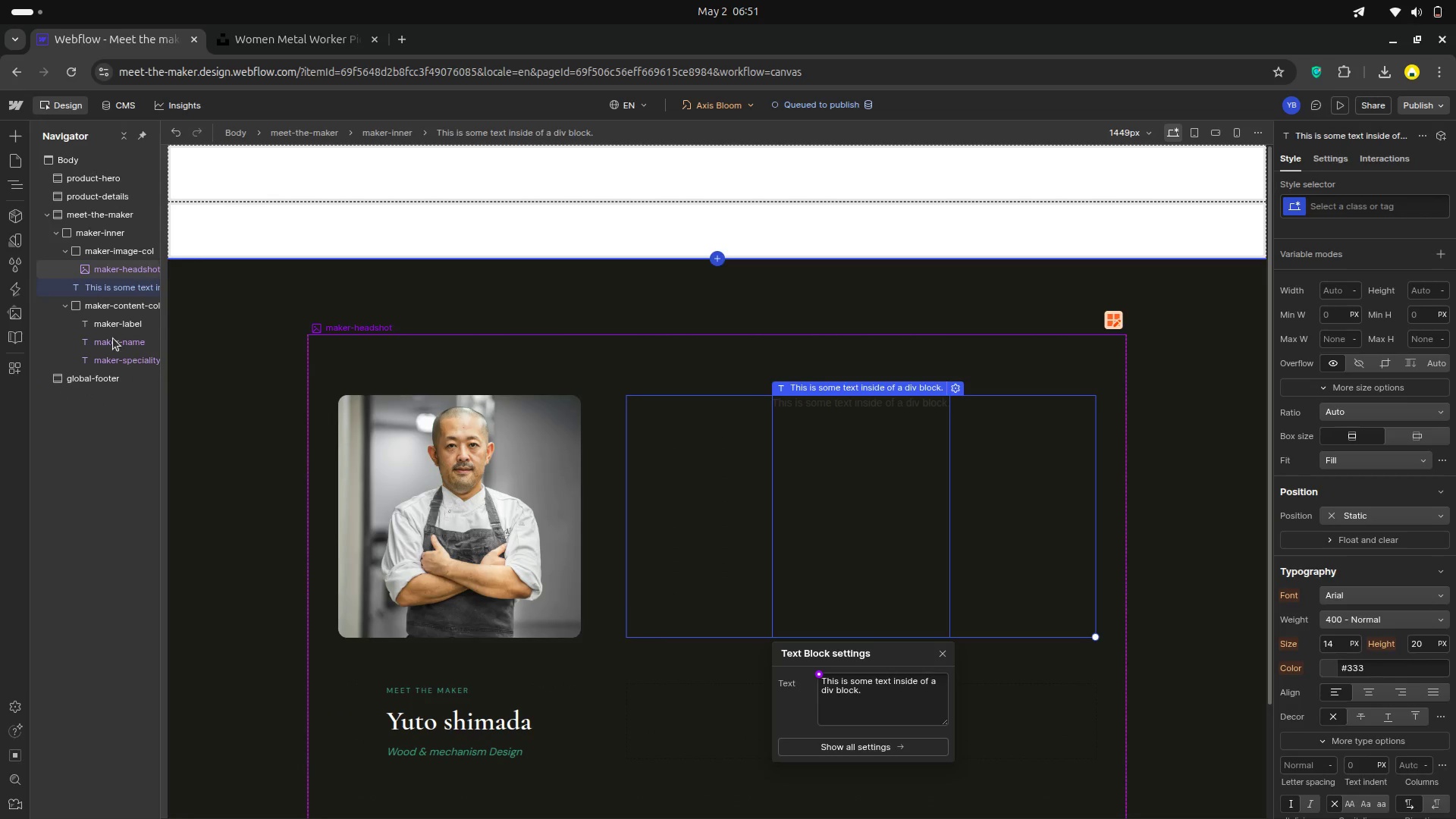 
left_click_drag(start_coordinate=[99, 281], to_coordinate=[129, 366])
 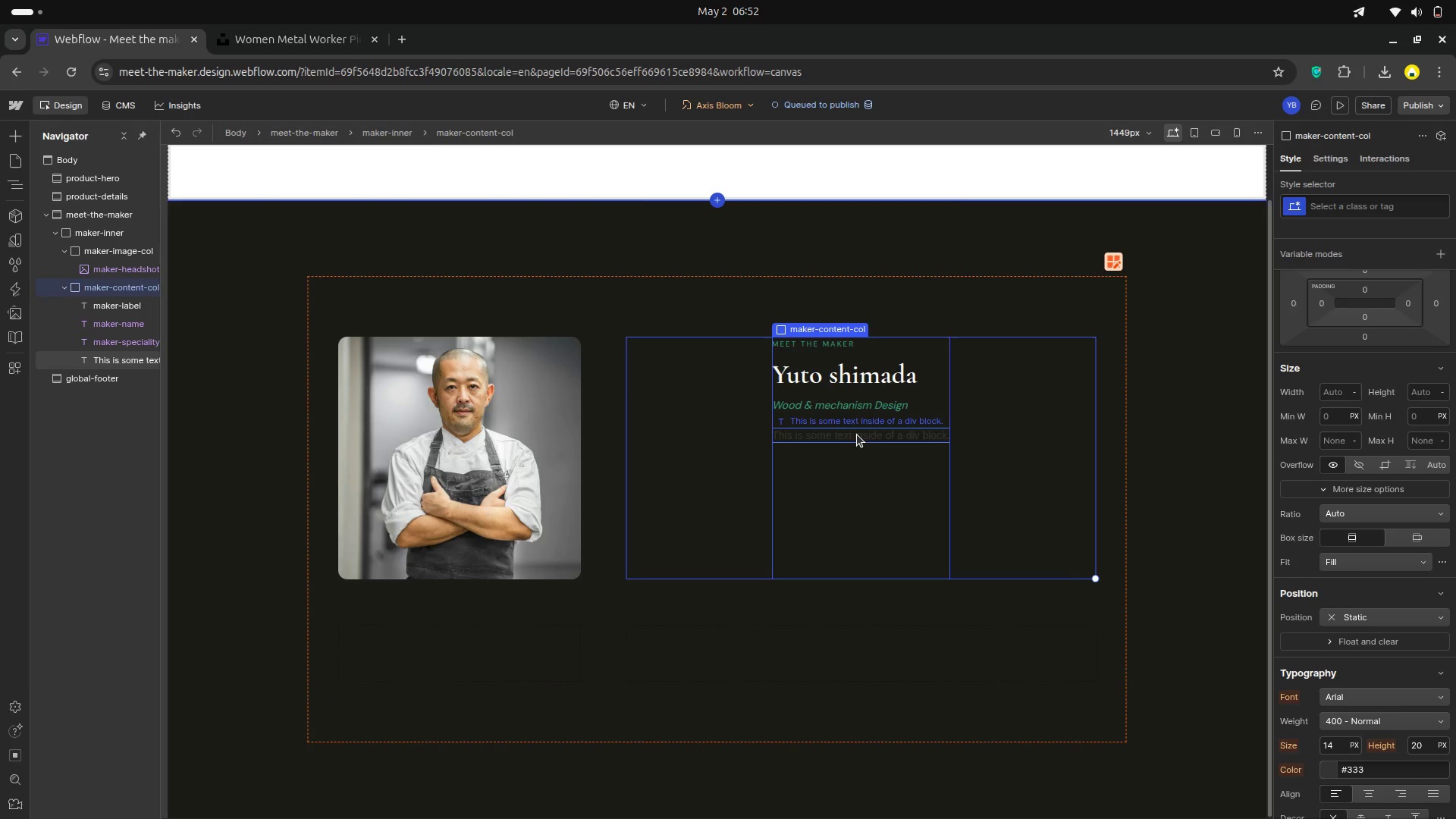 
left_click([857, 435])
 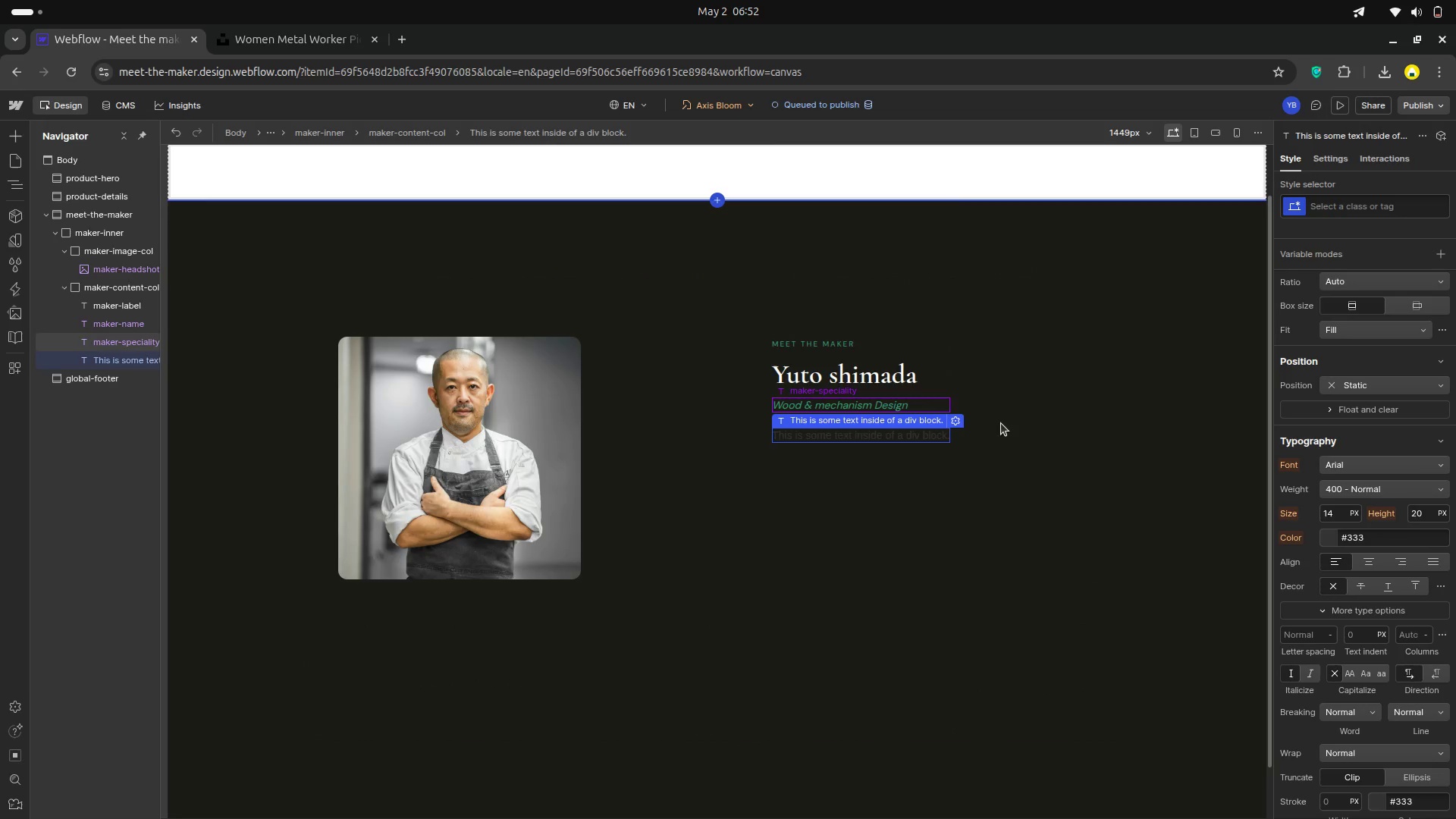 
wait(8.19)
 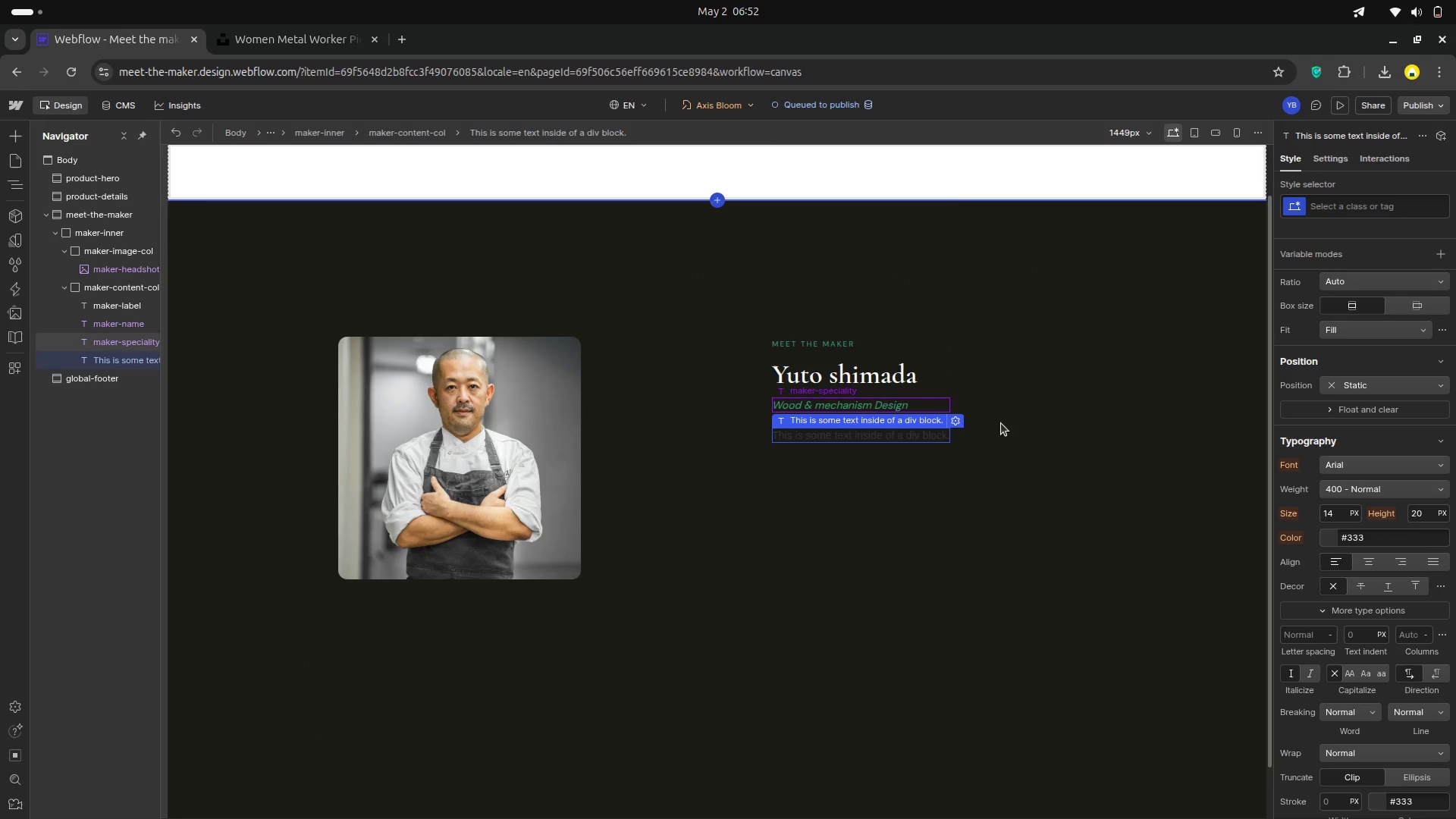 
left_click([958, 419])
 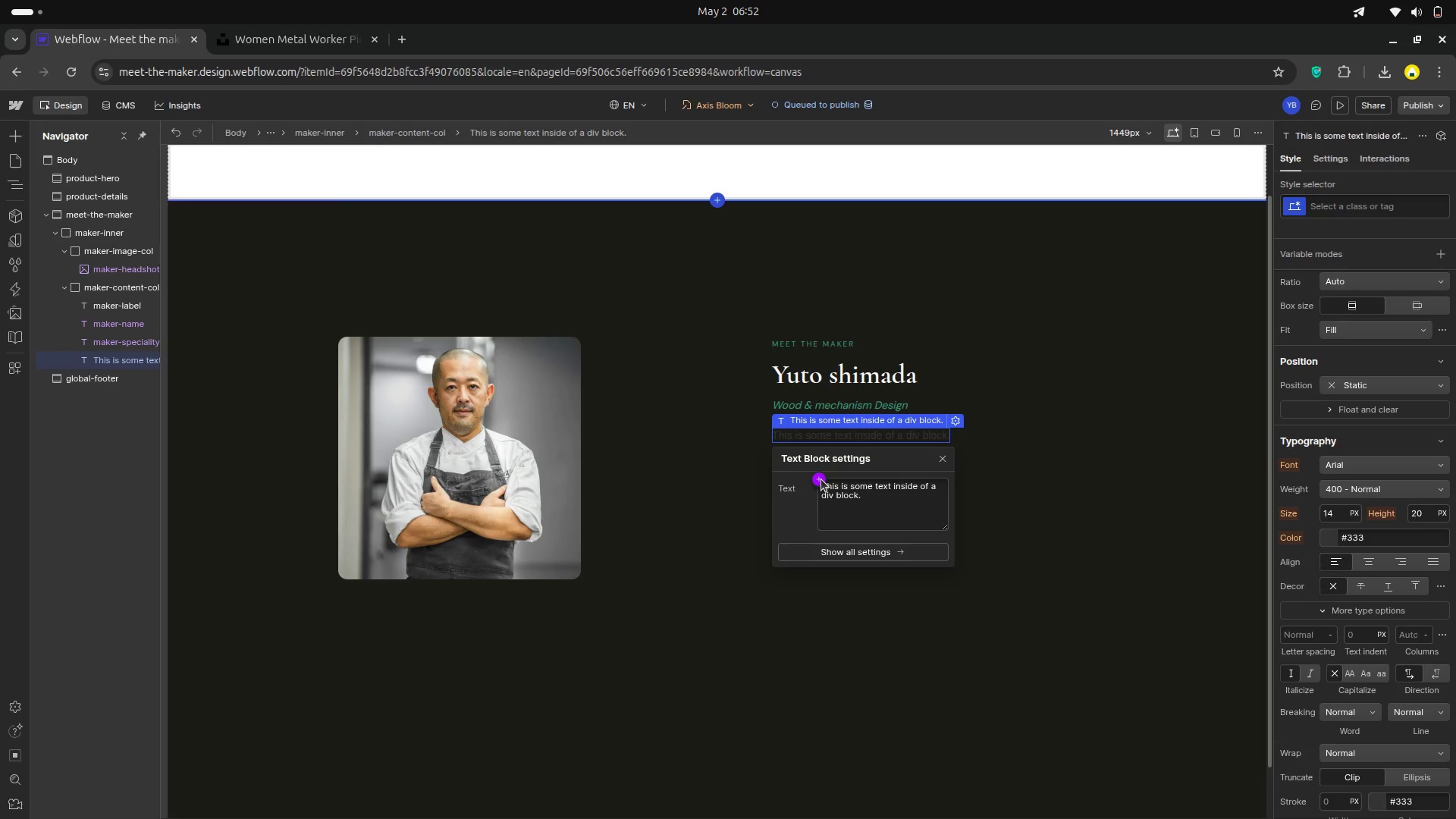 
left_click([821, 479])
 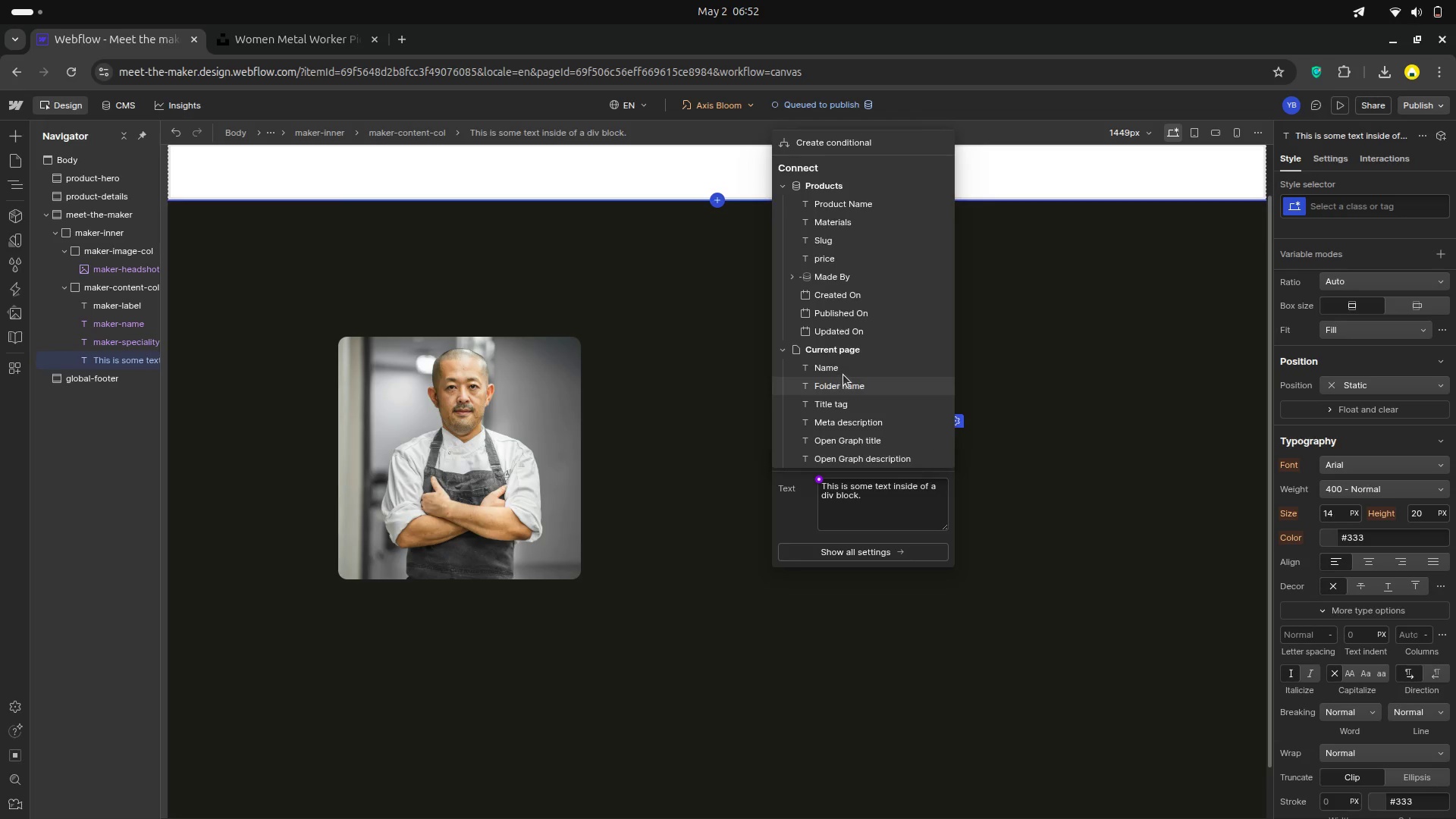 
wait(7.98)
 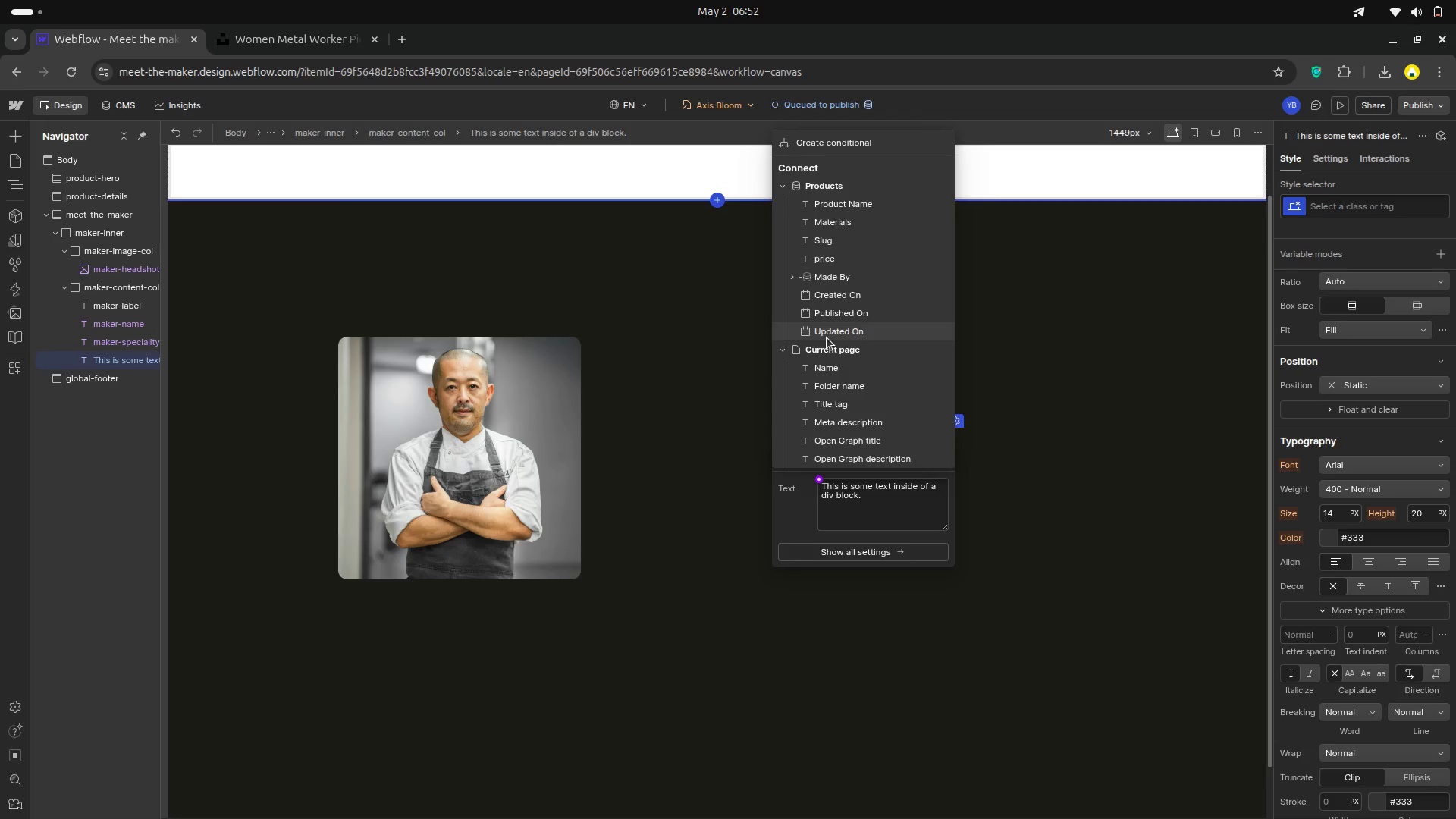 
left_click([789, 278])
 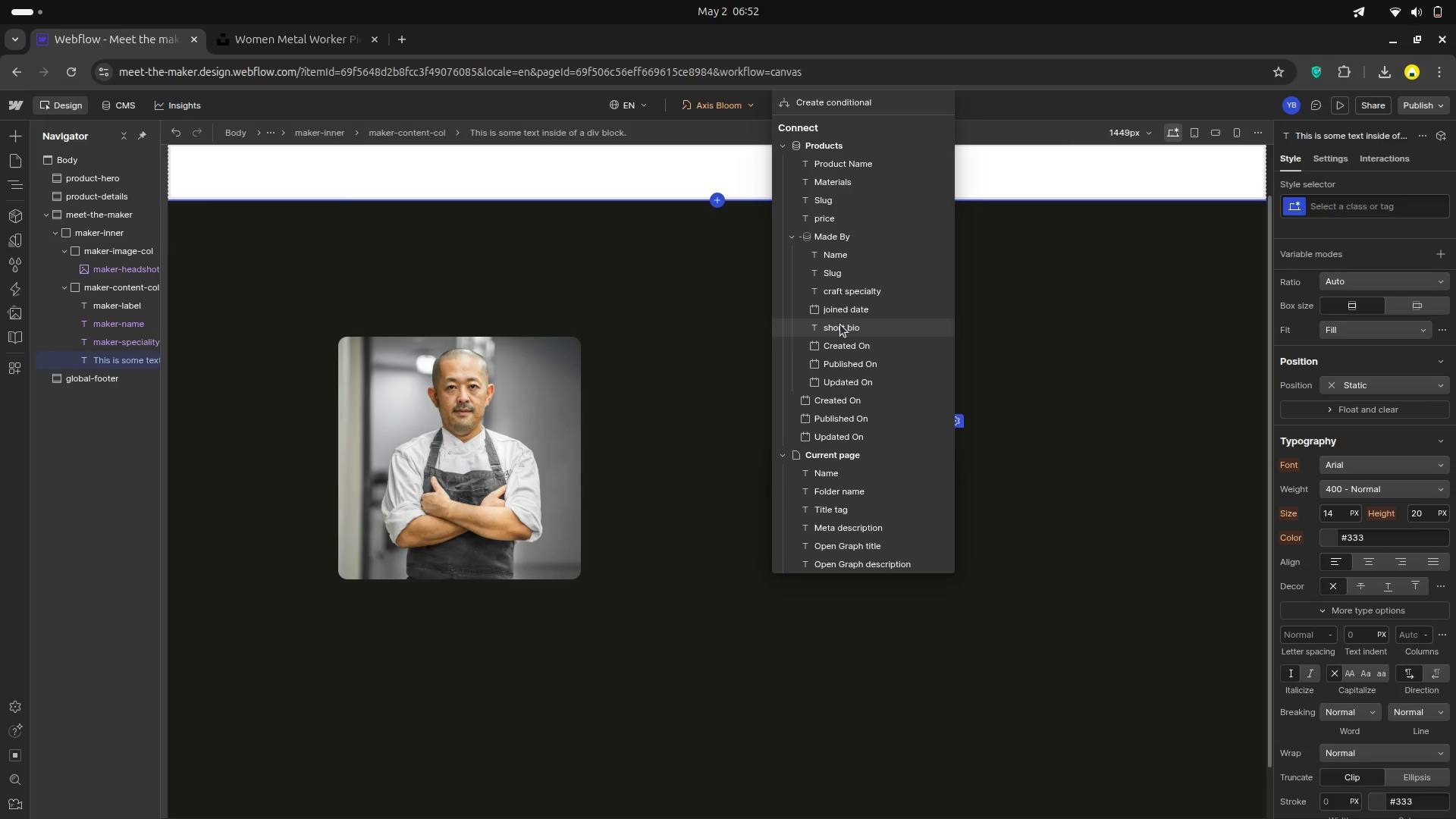 
left_click([840, 325])
 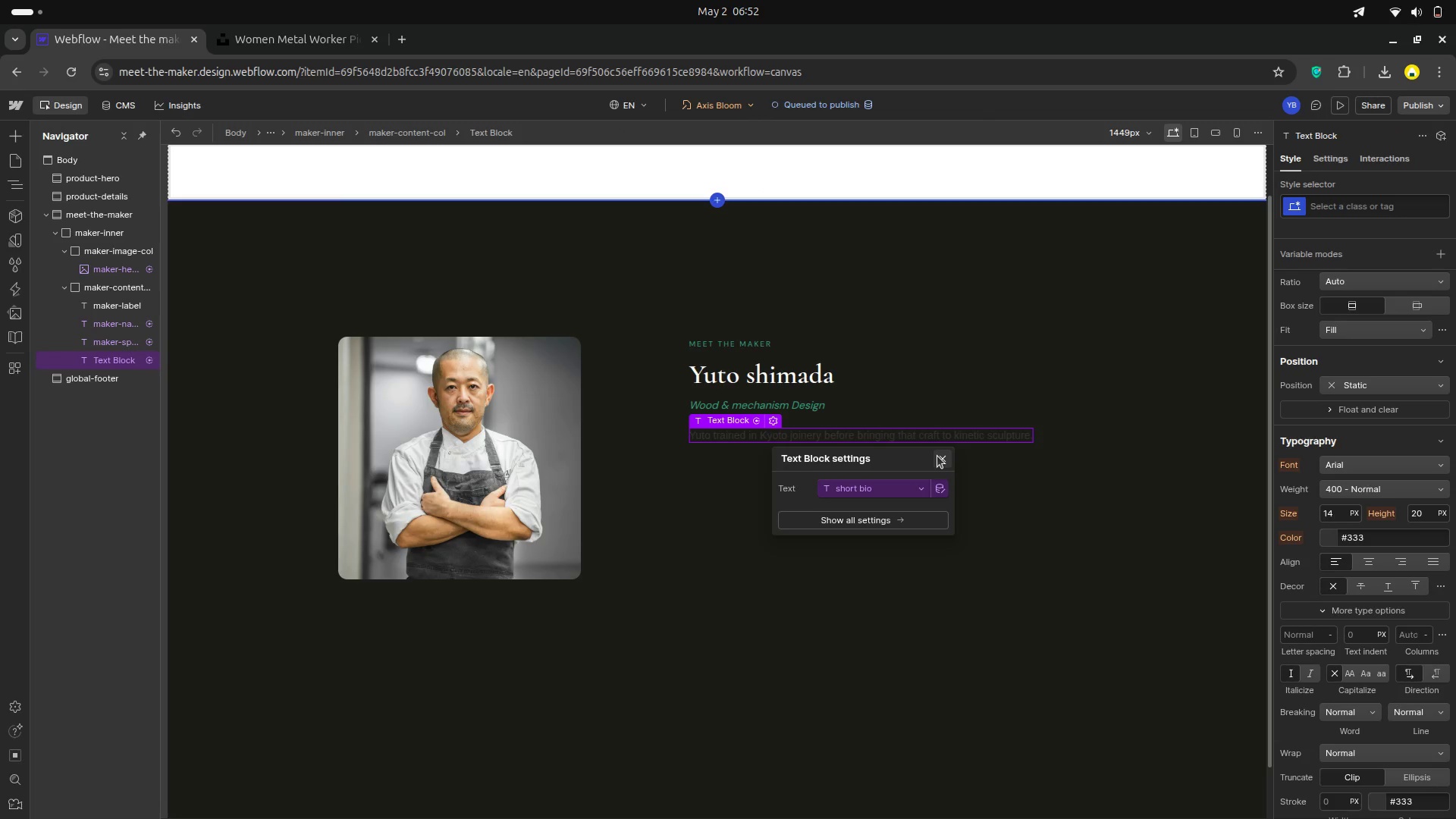 
left_click([937, 456])
 